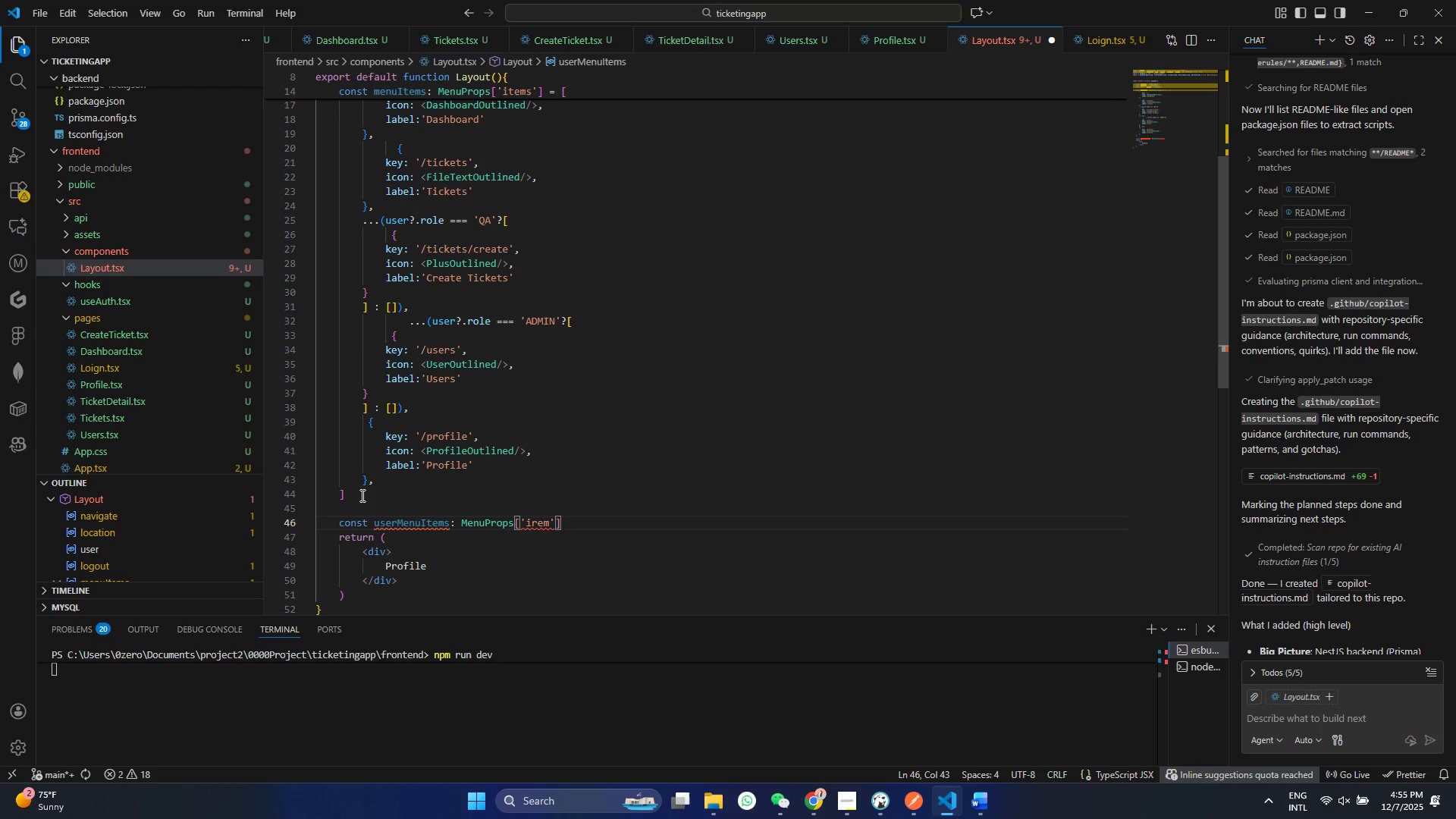 
key(Space)
 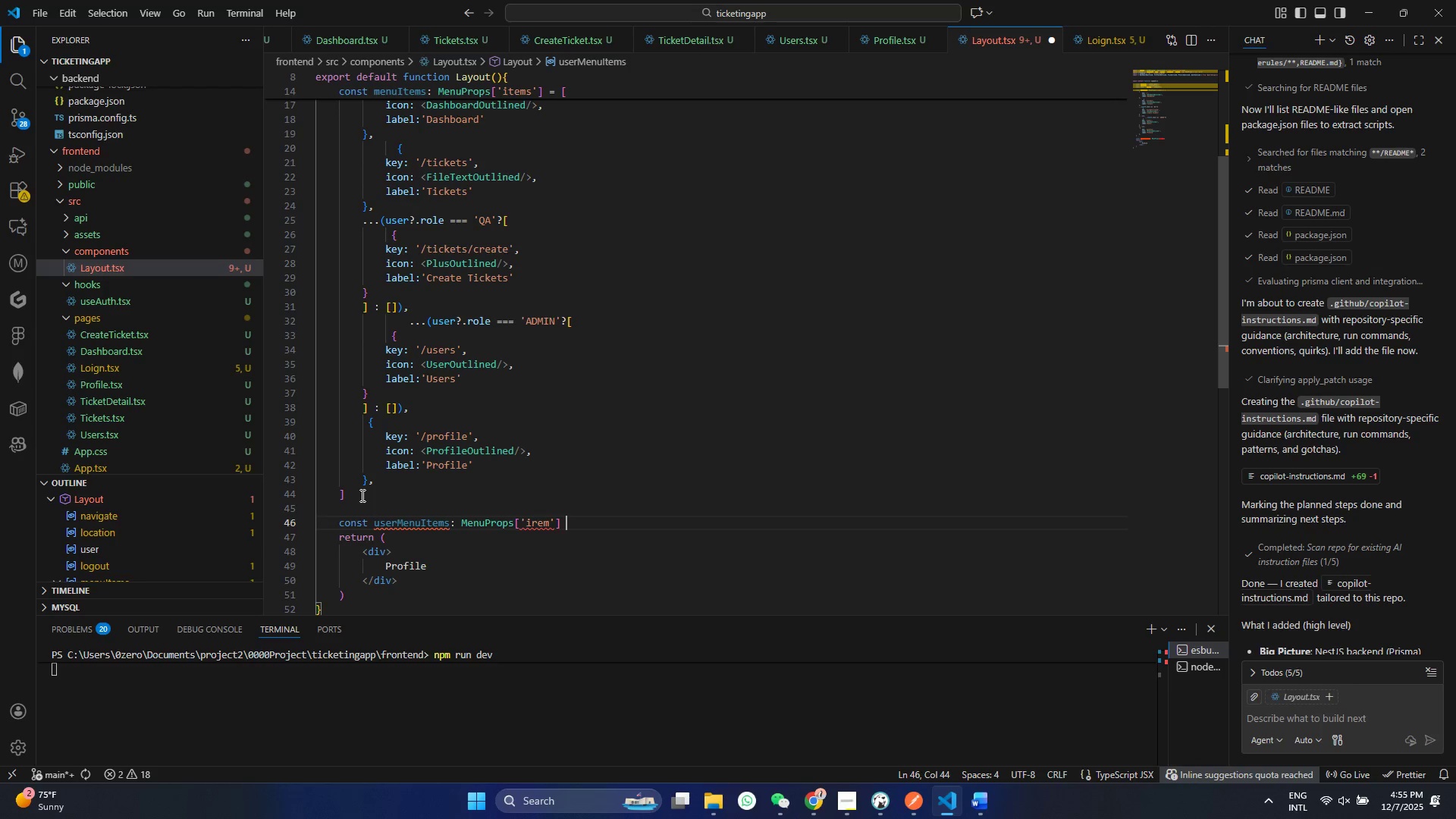 
key(Equal)
 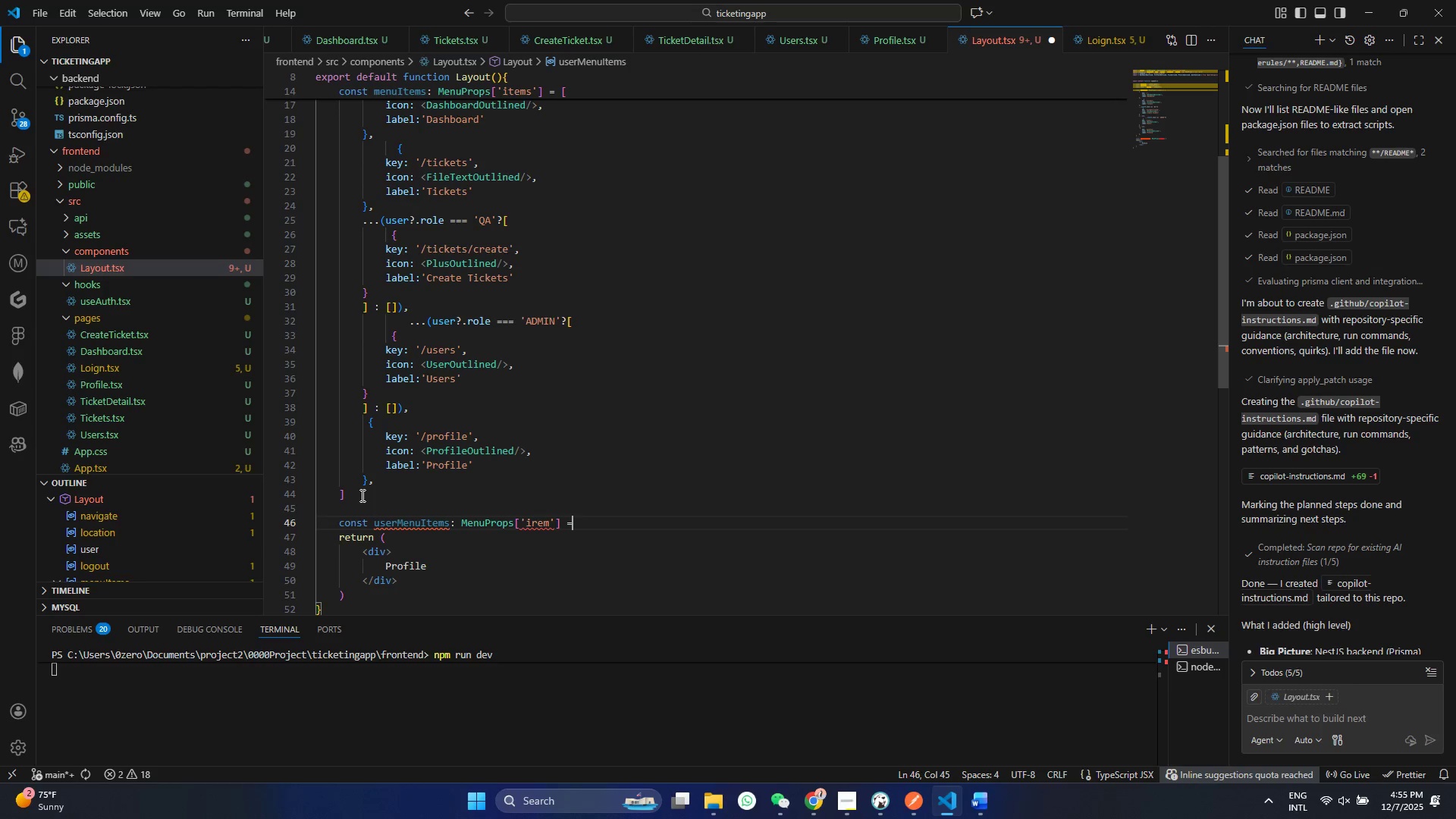 
key(Space)
 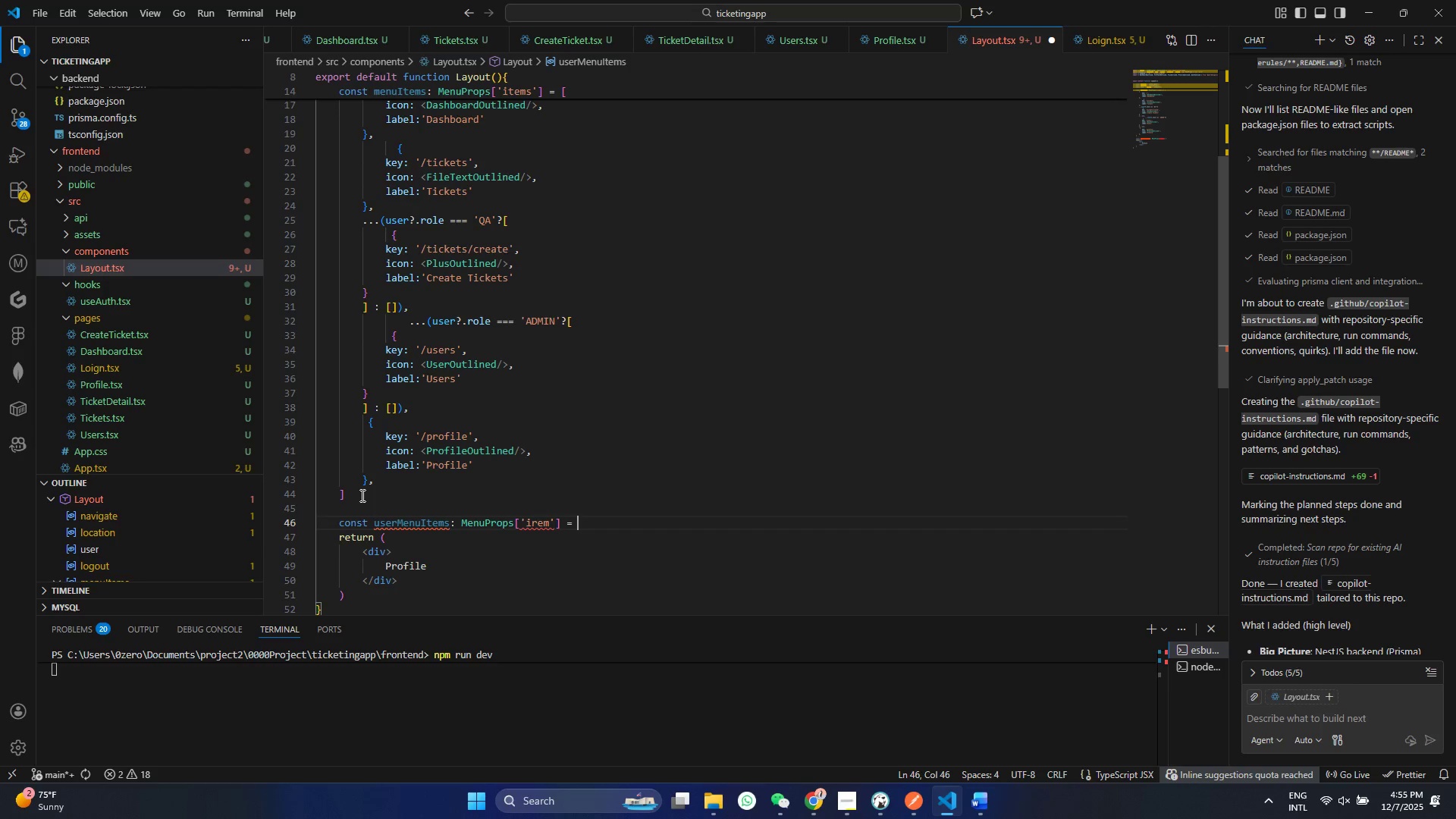 
key(BracketLeft)
 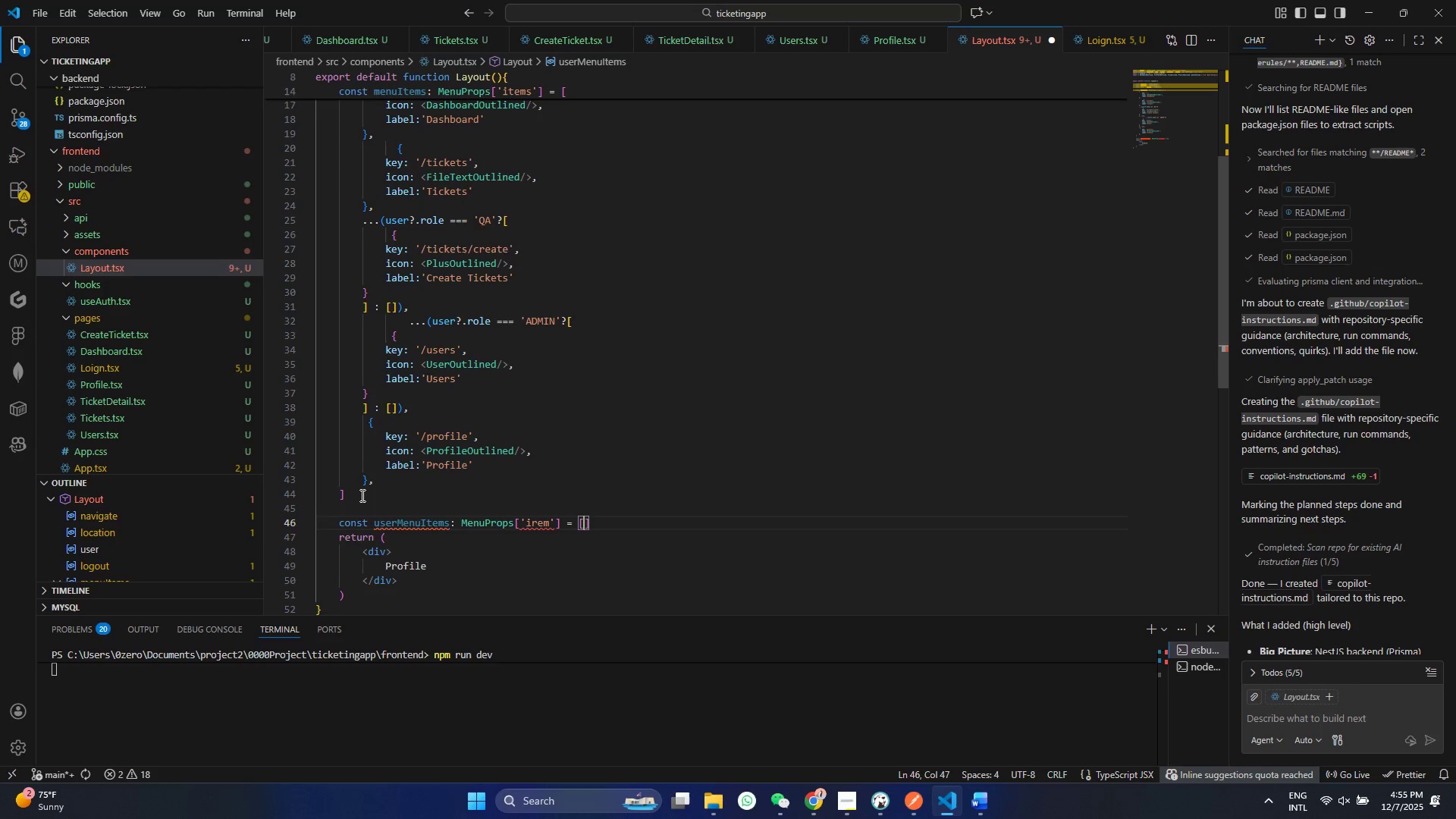 
key(Enter)
 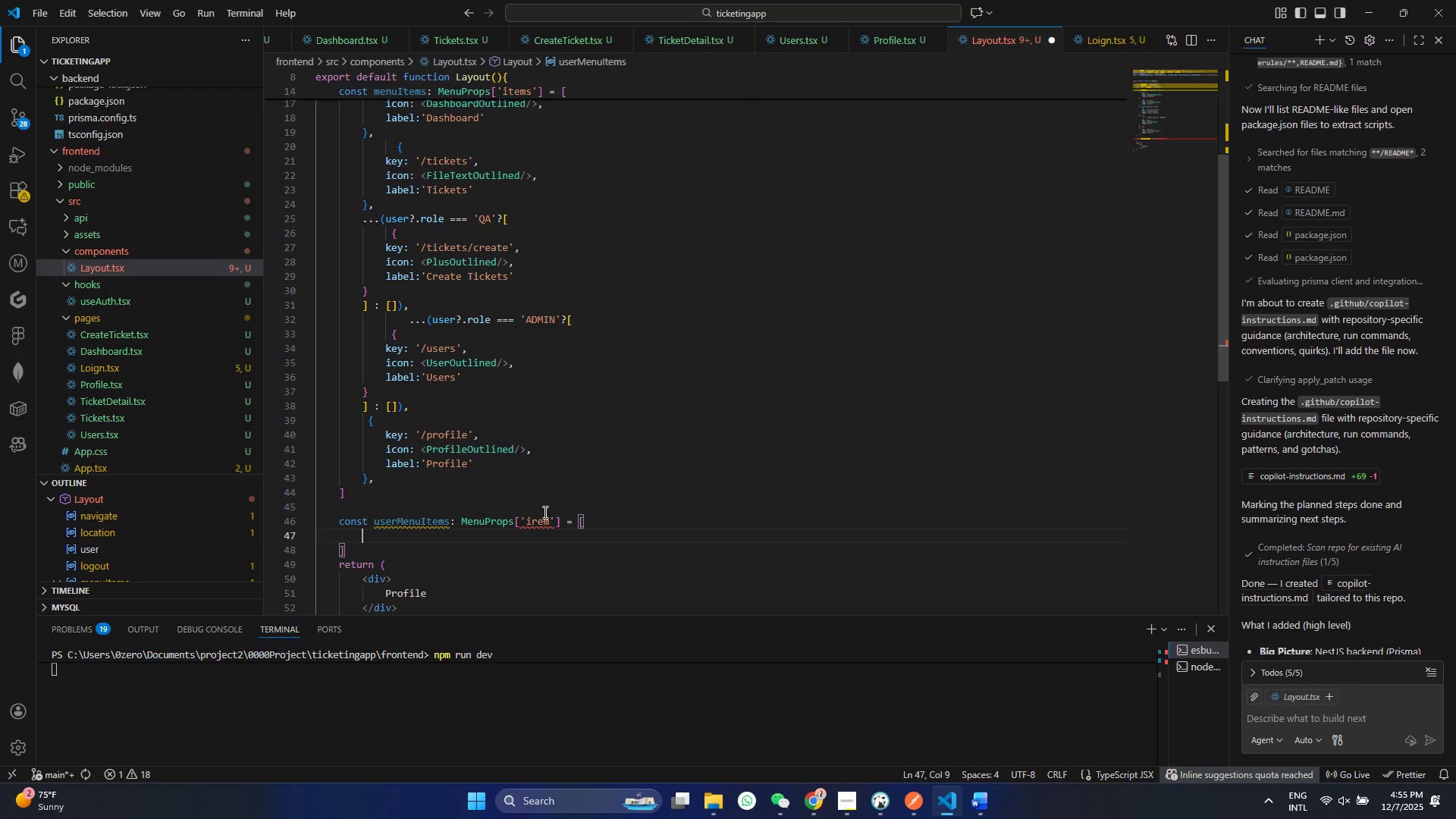 
left_click([538, 523])
 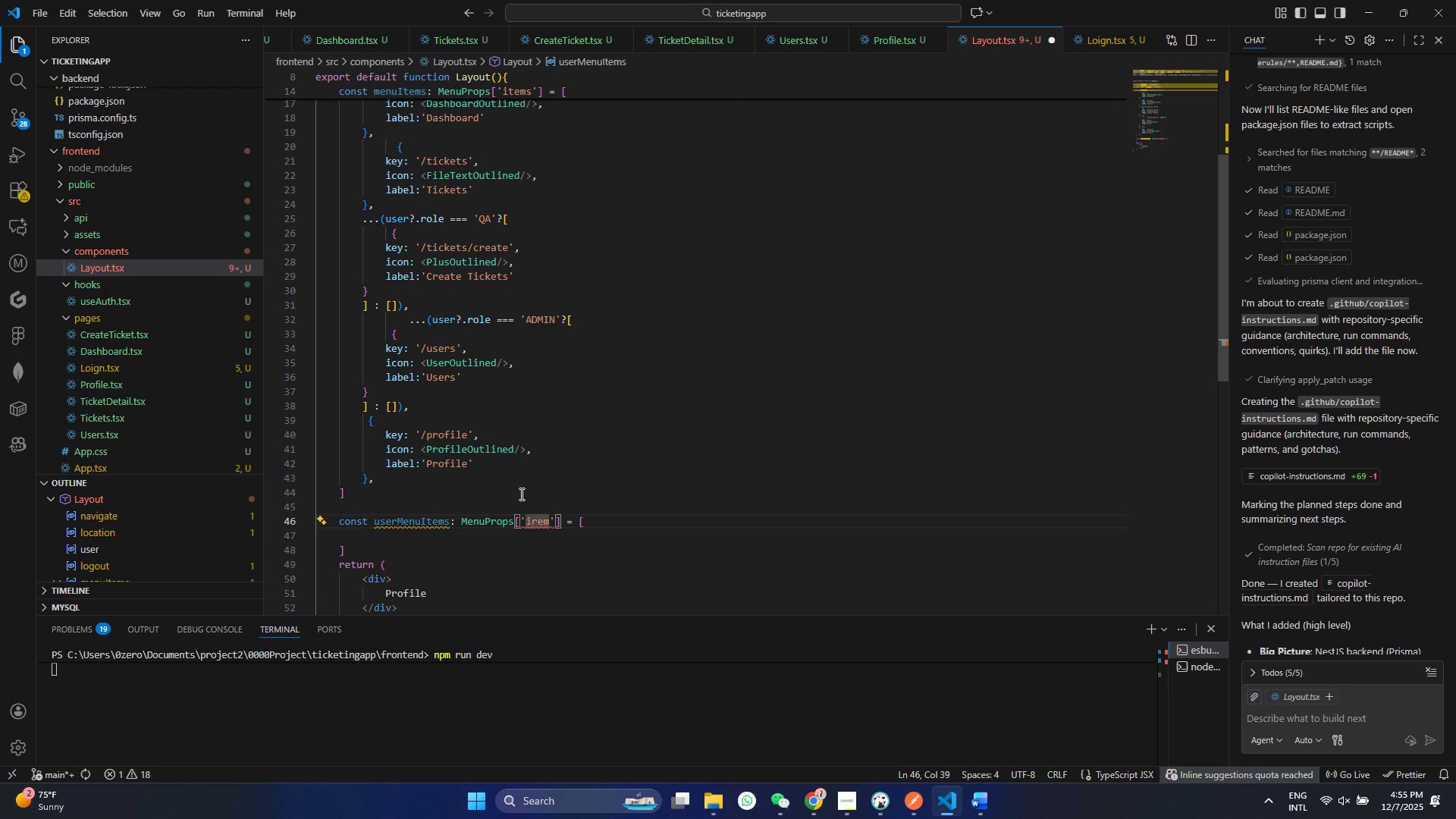 
key(Backspace)
 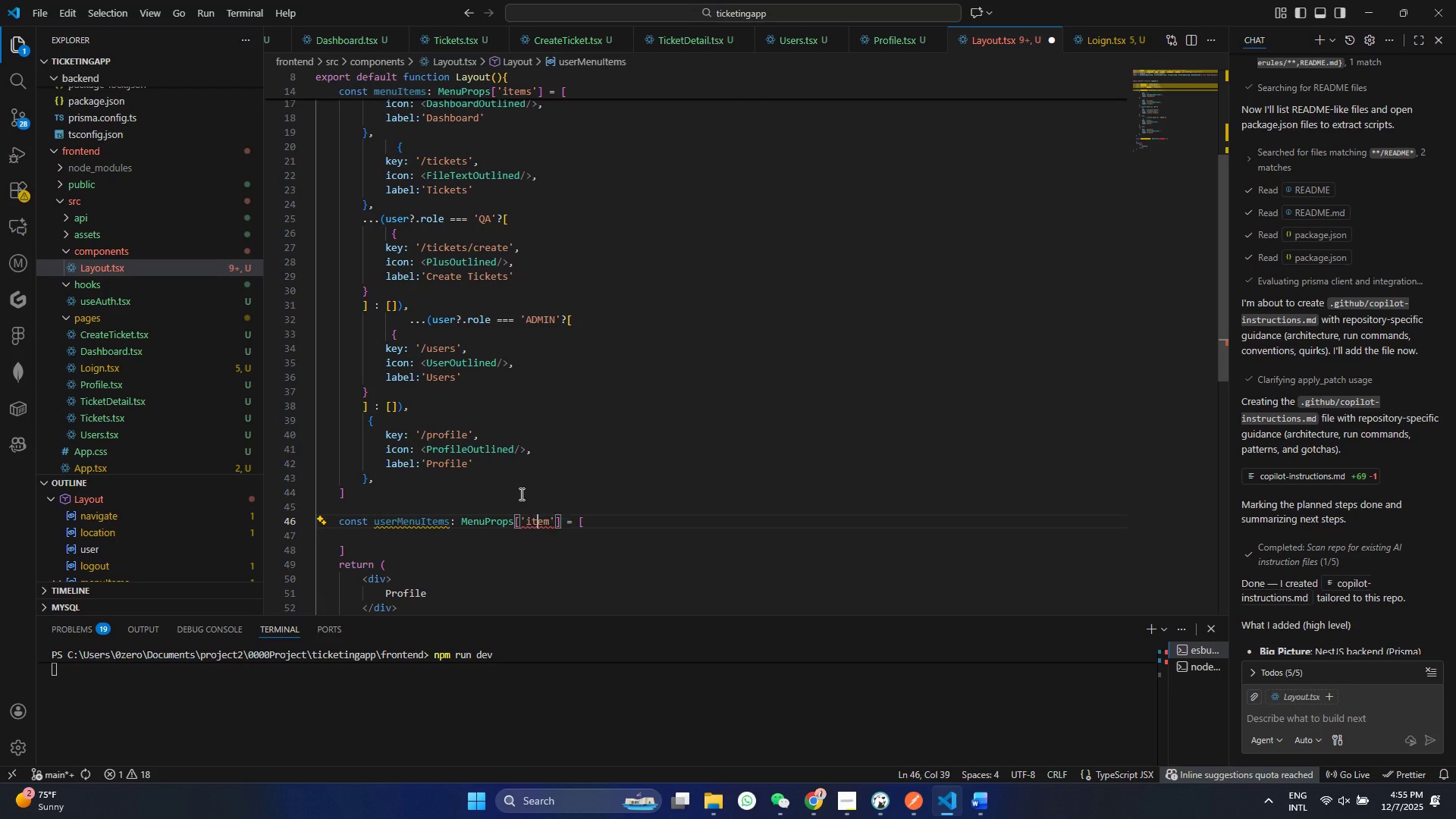 
key(T)
 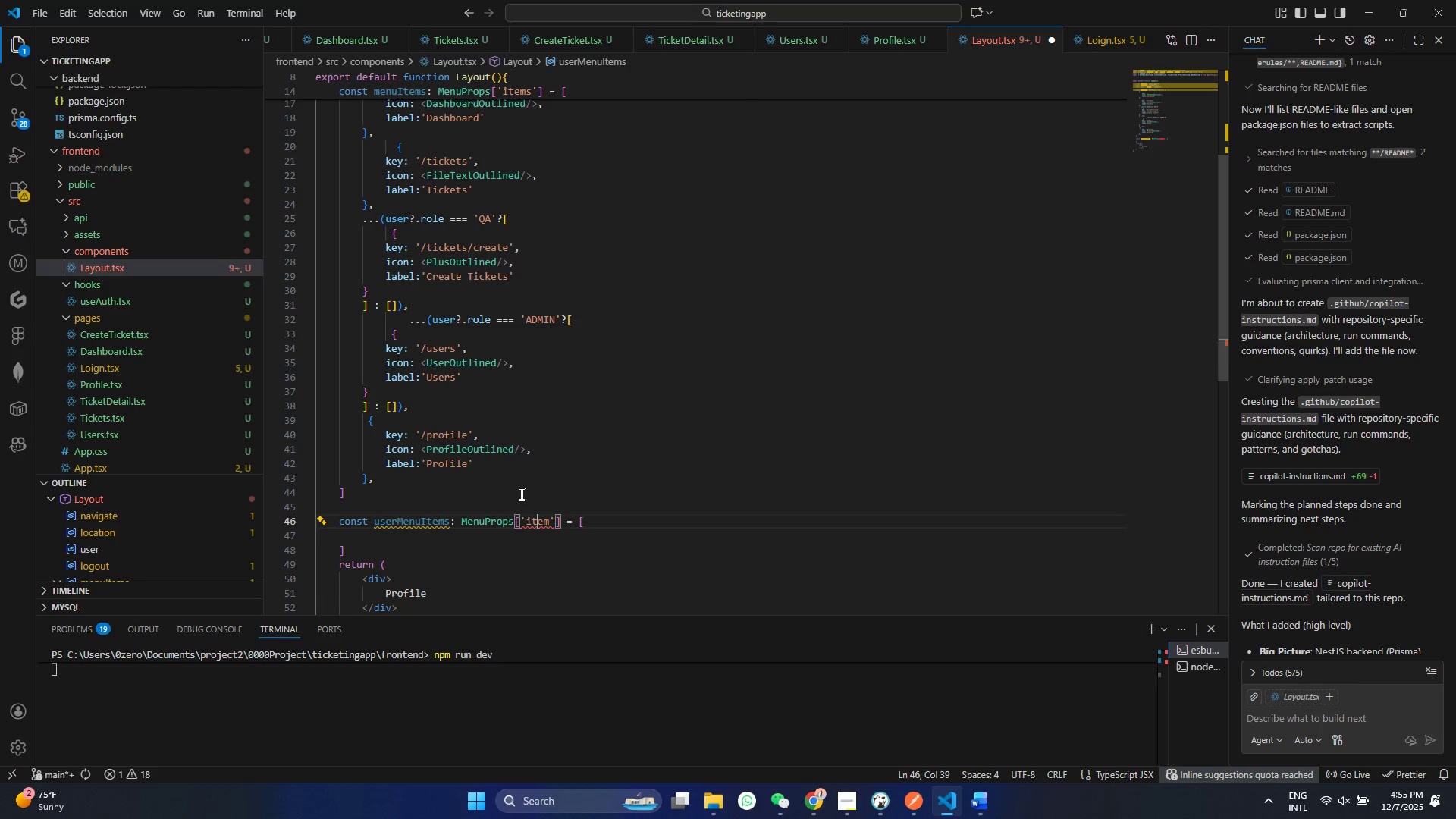 
key(Control+ControlLeft)
 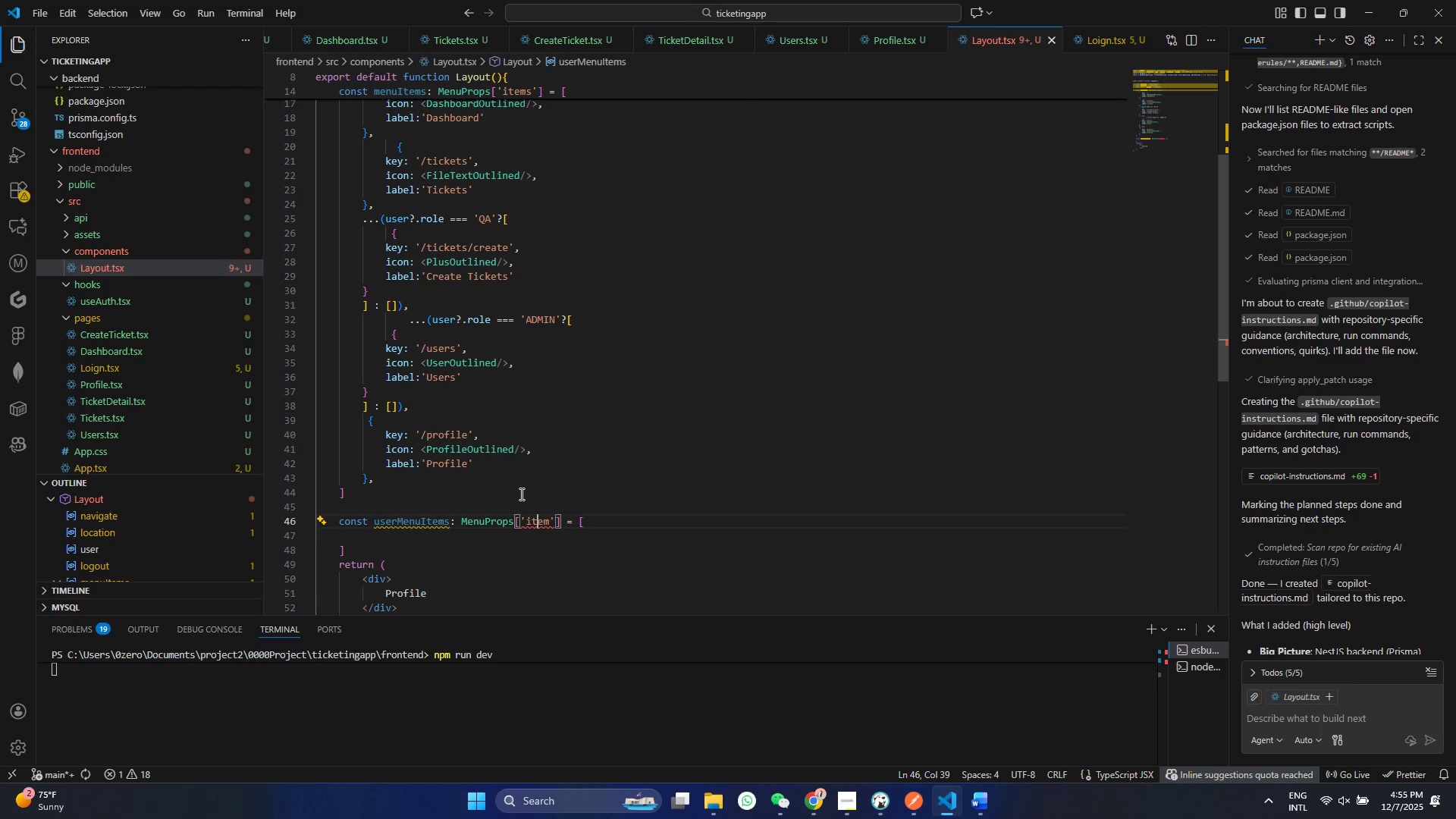 
key(Control+S)
 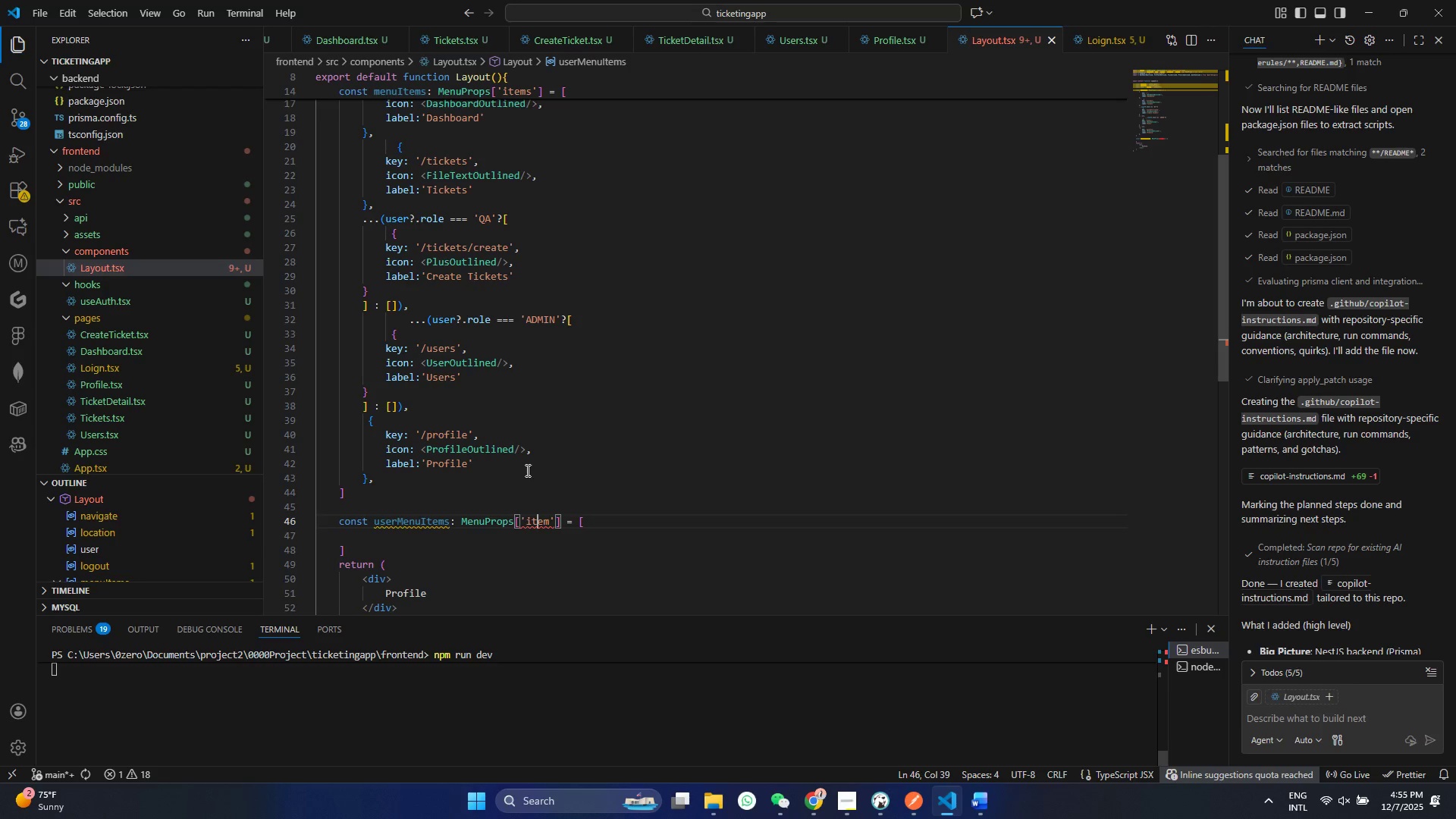 
scroll: coordinate [532, 482], scroll_direction: down, amount: 2.0
 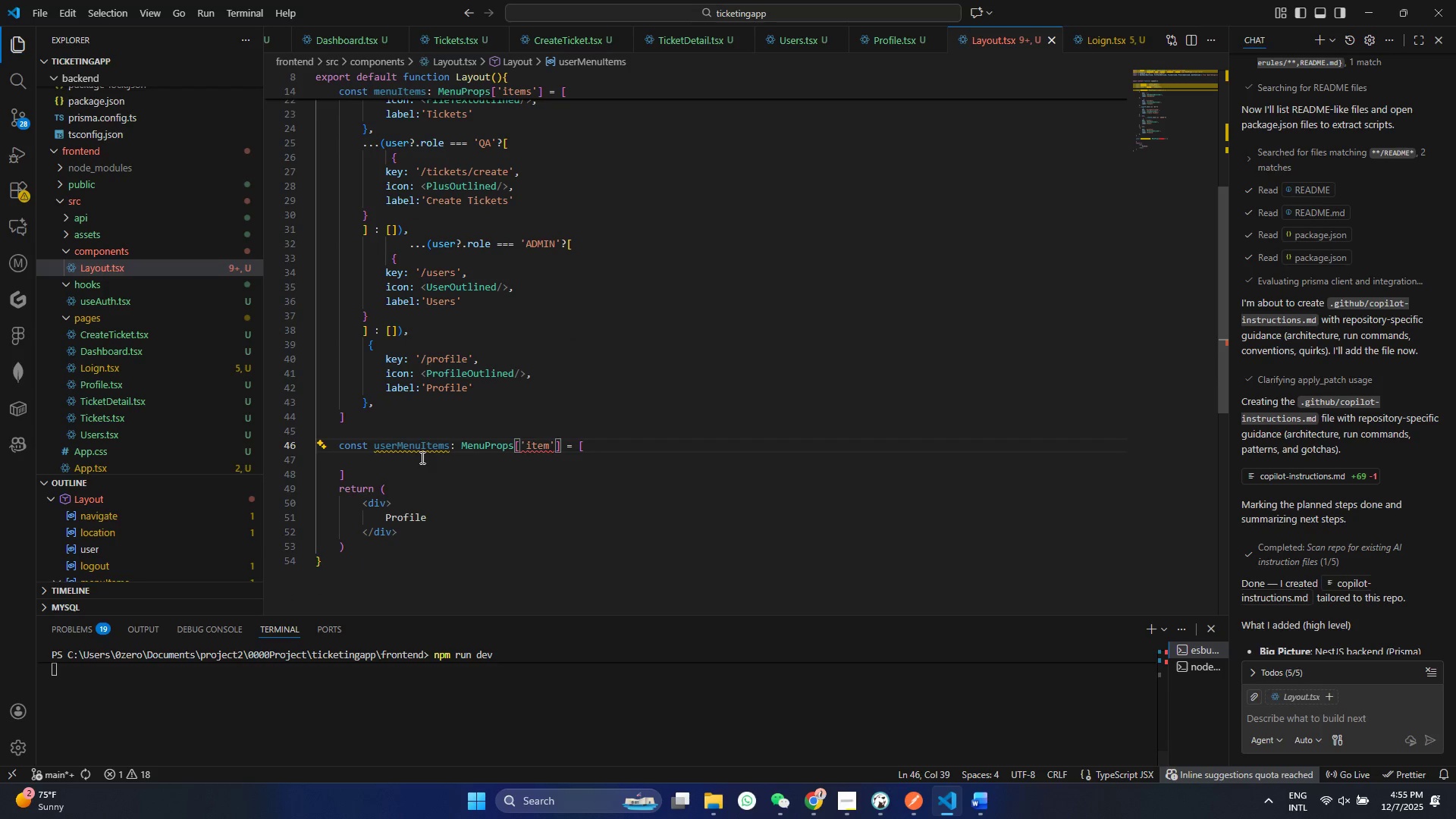 
left_click([421, 457])
 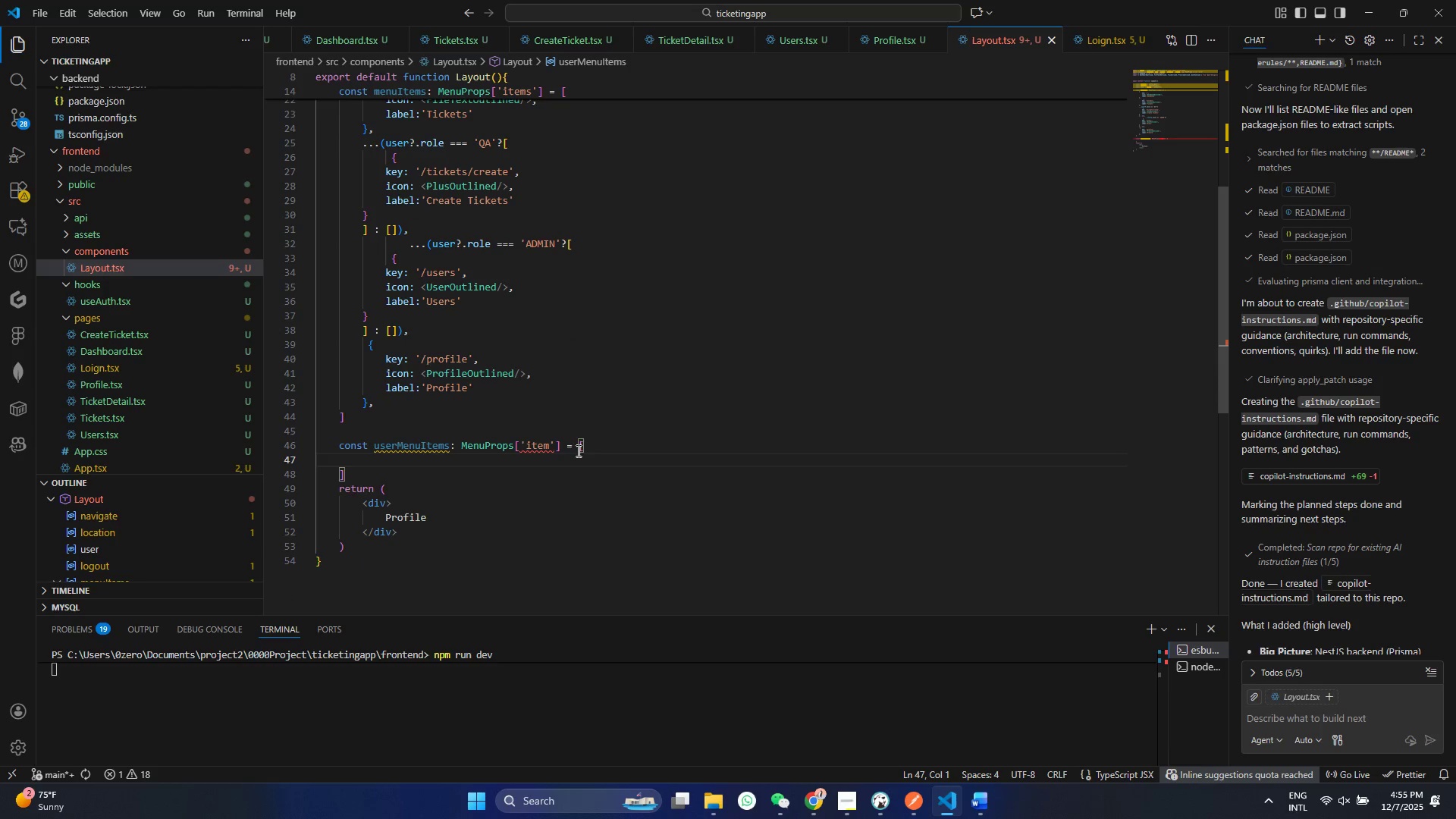 
left_click([584, 449])
 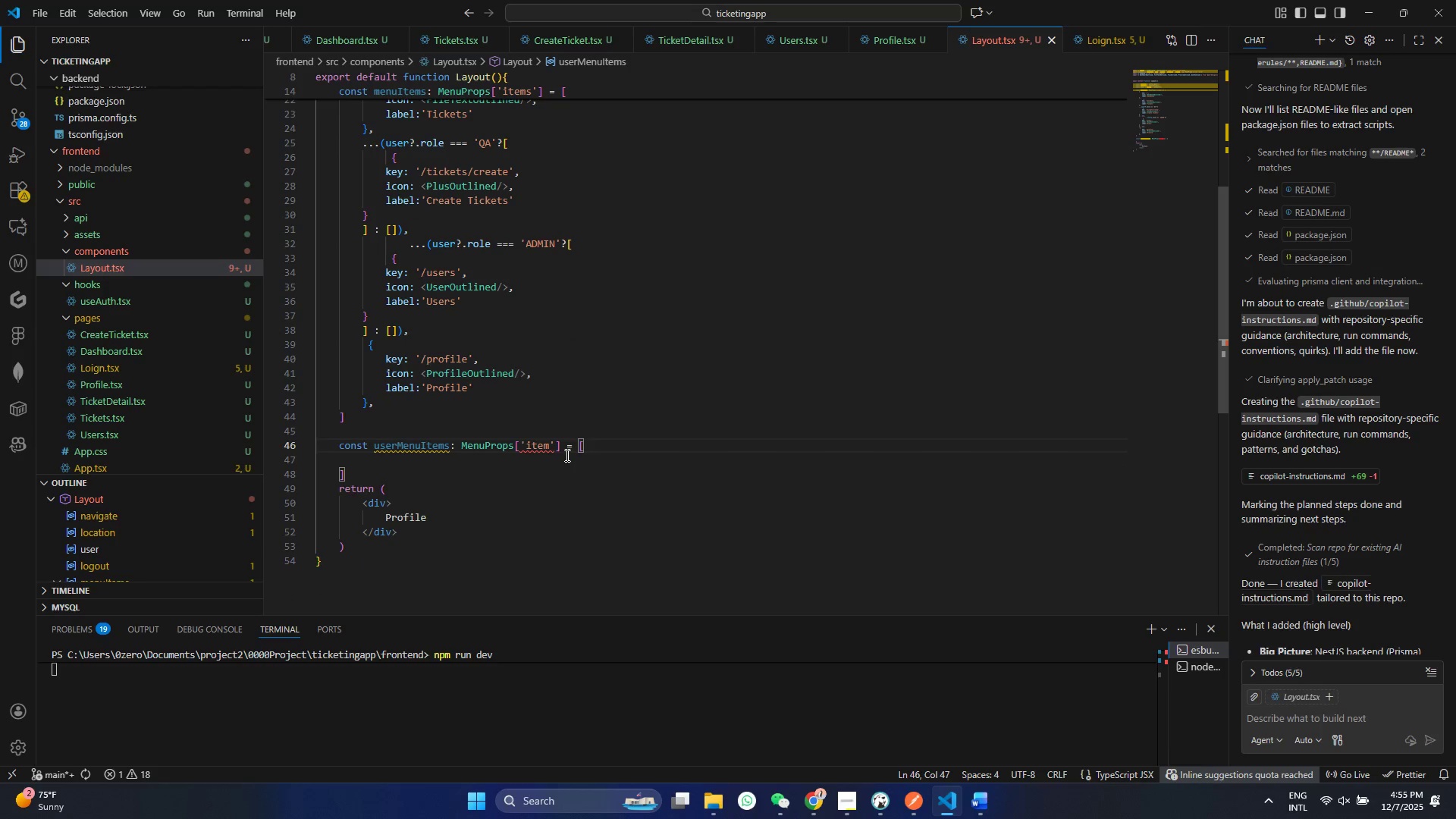 
key(Enter)
 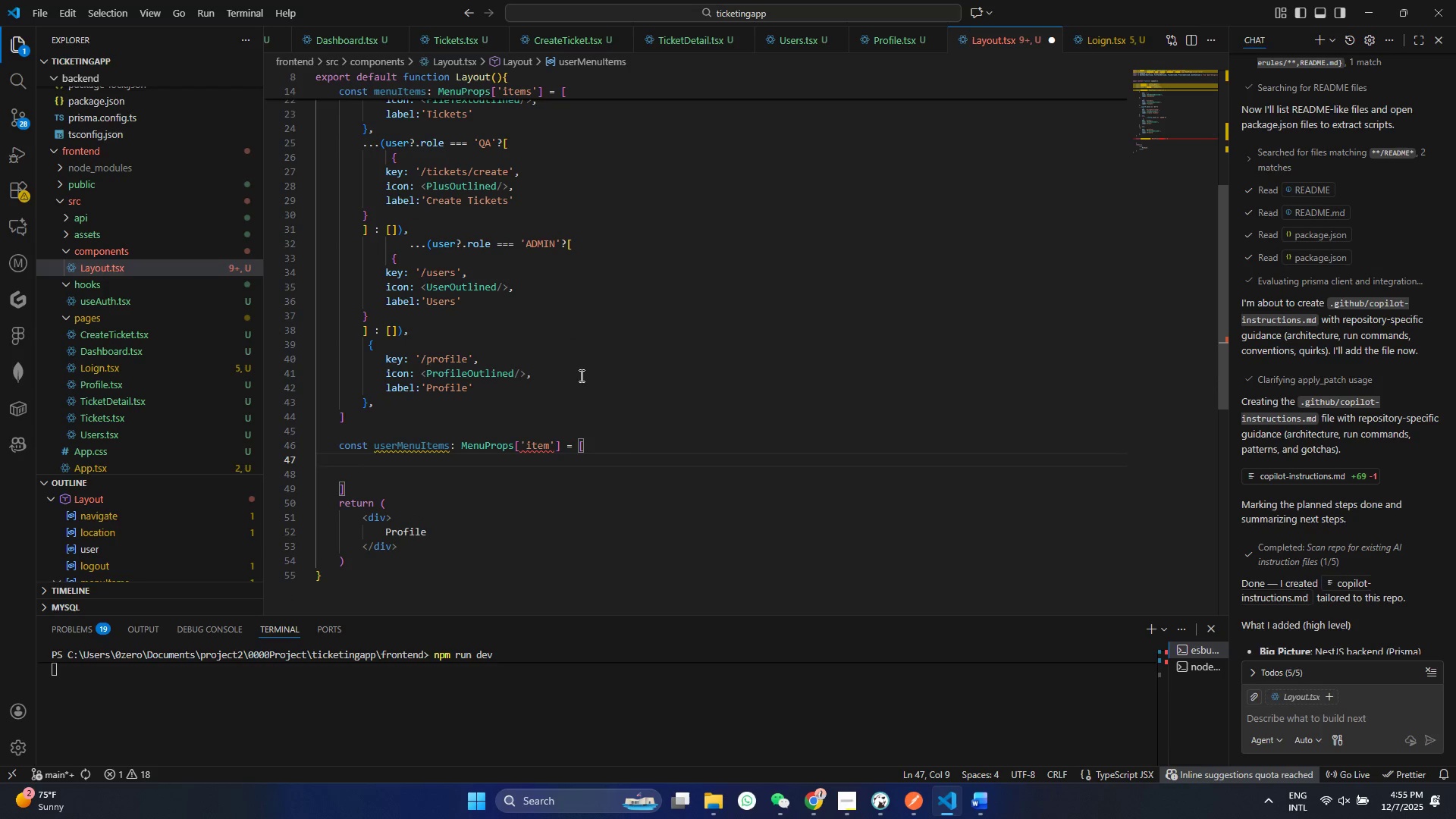 
left_click_drag(start_coordinate=[384, 399], to_coordinate=[348, 347])
 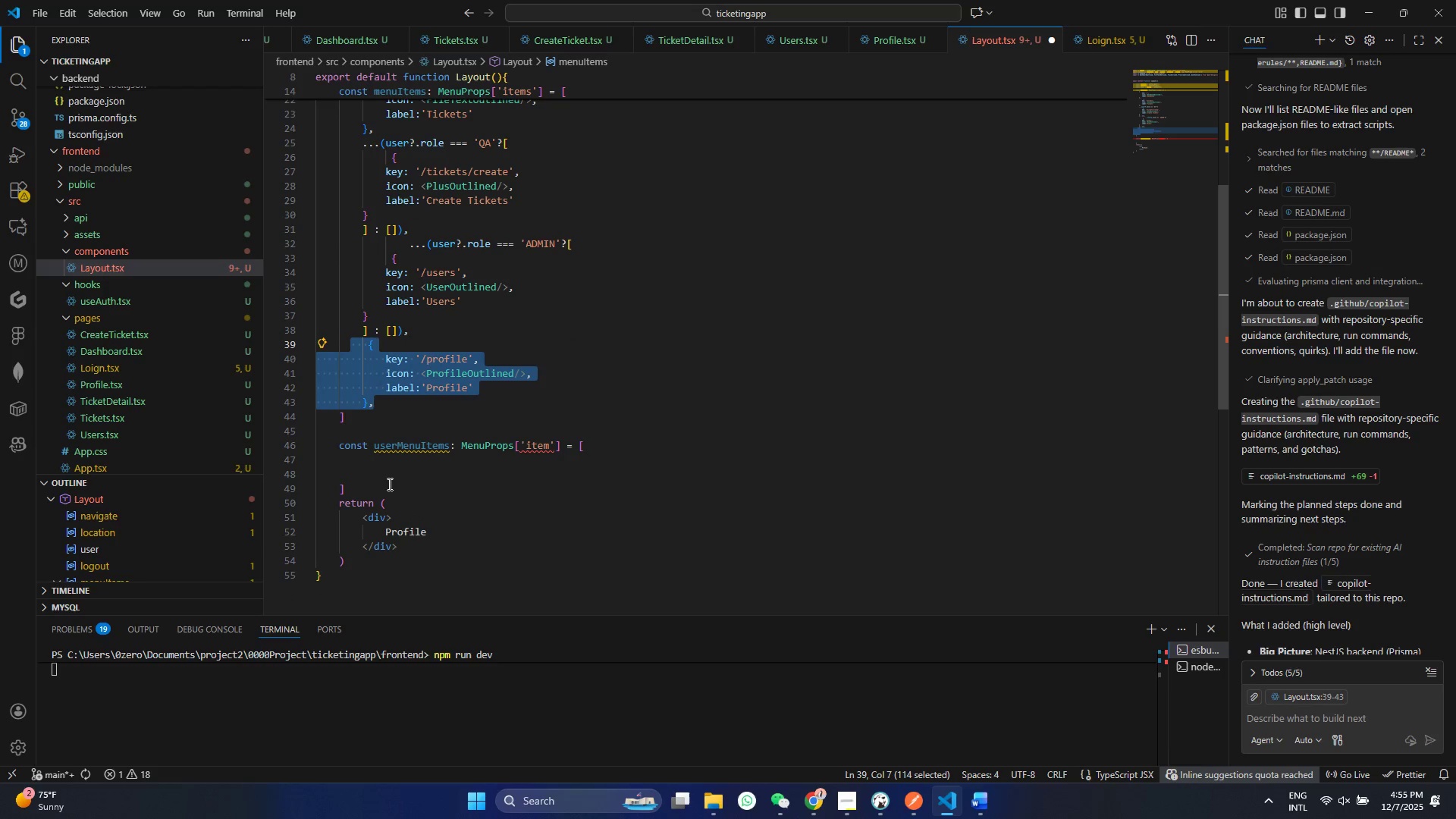 
key(Control+C)
 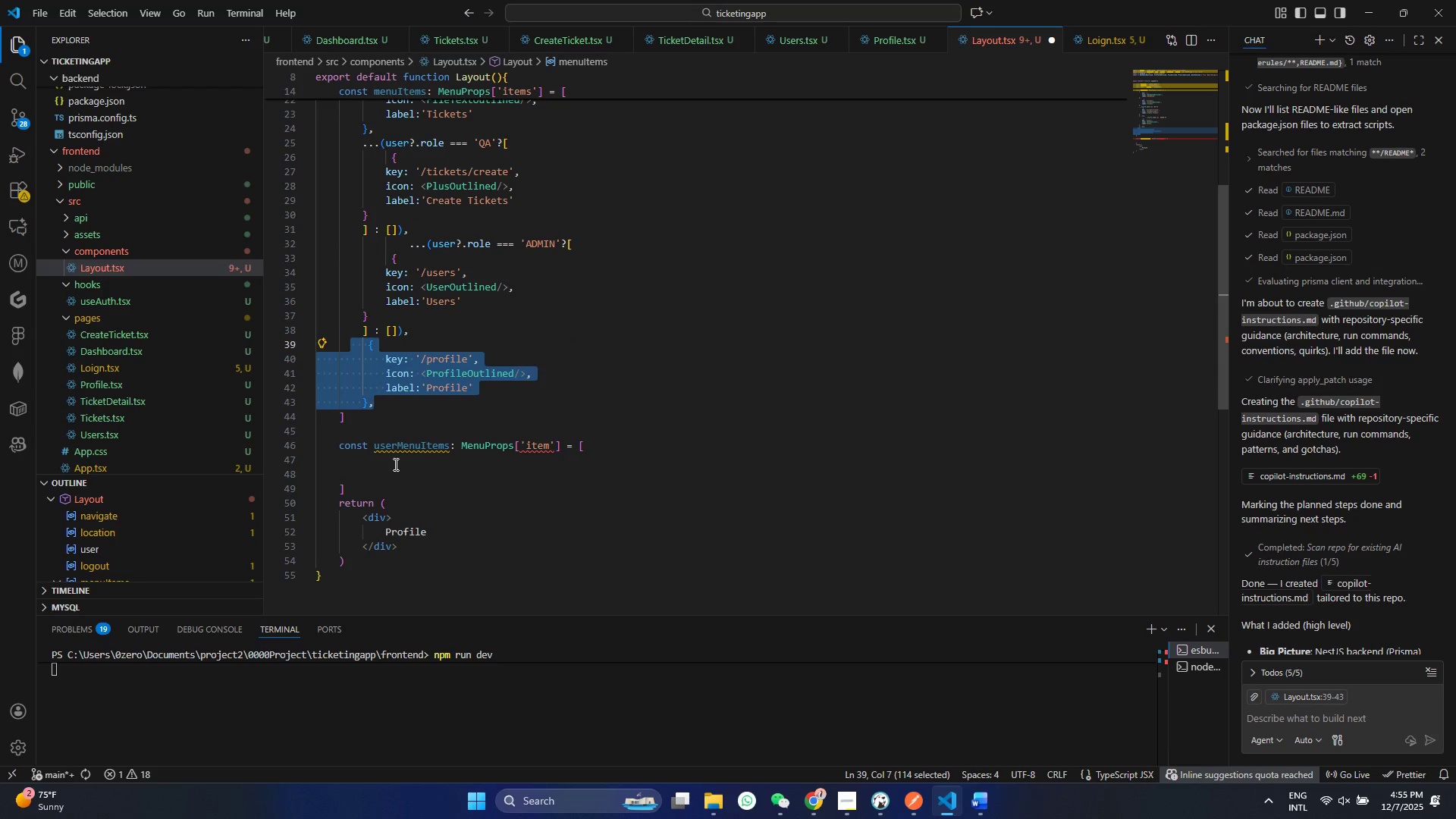 
left_click([395, 464])
 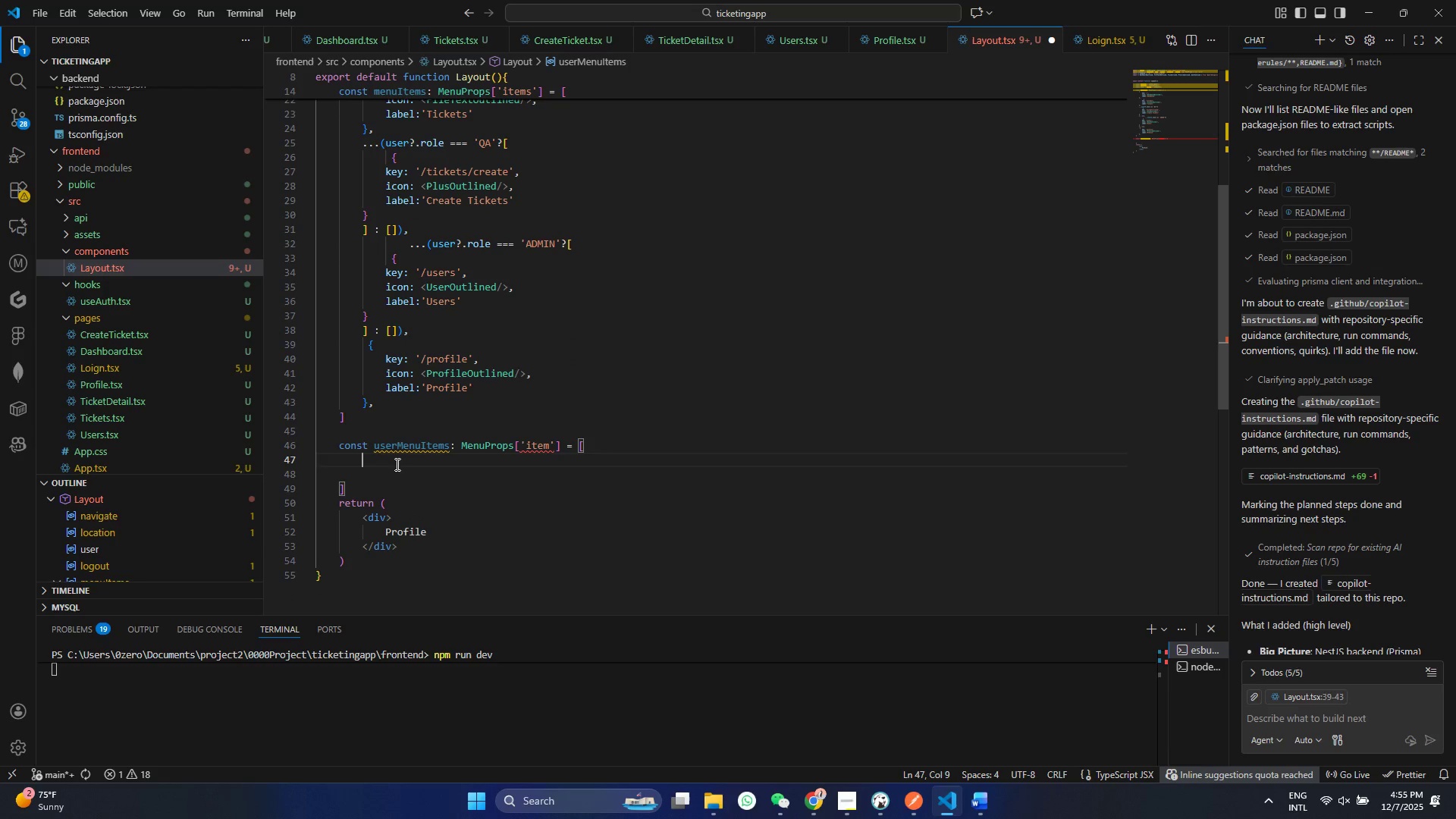 
hold_key(key=ControlLeft, duration=1.52)
 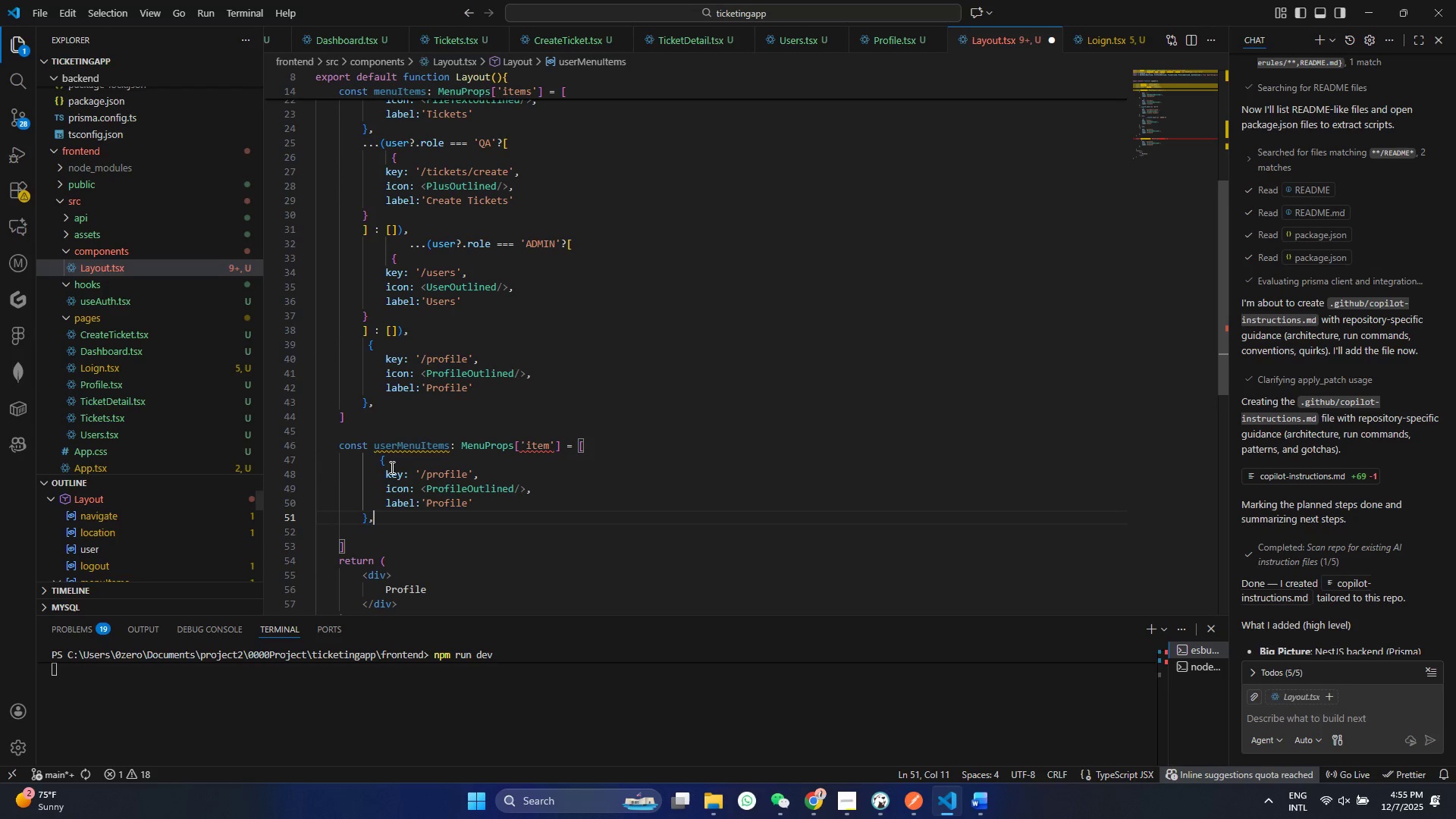 
key(Control+ControlLeft)
 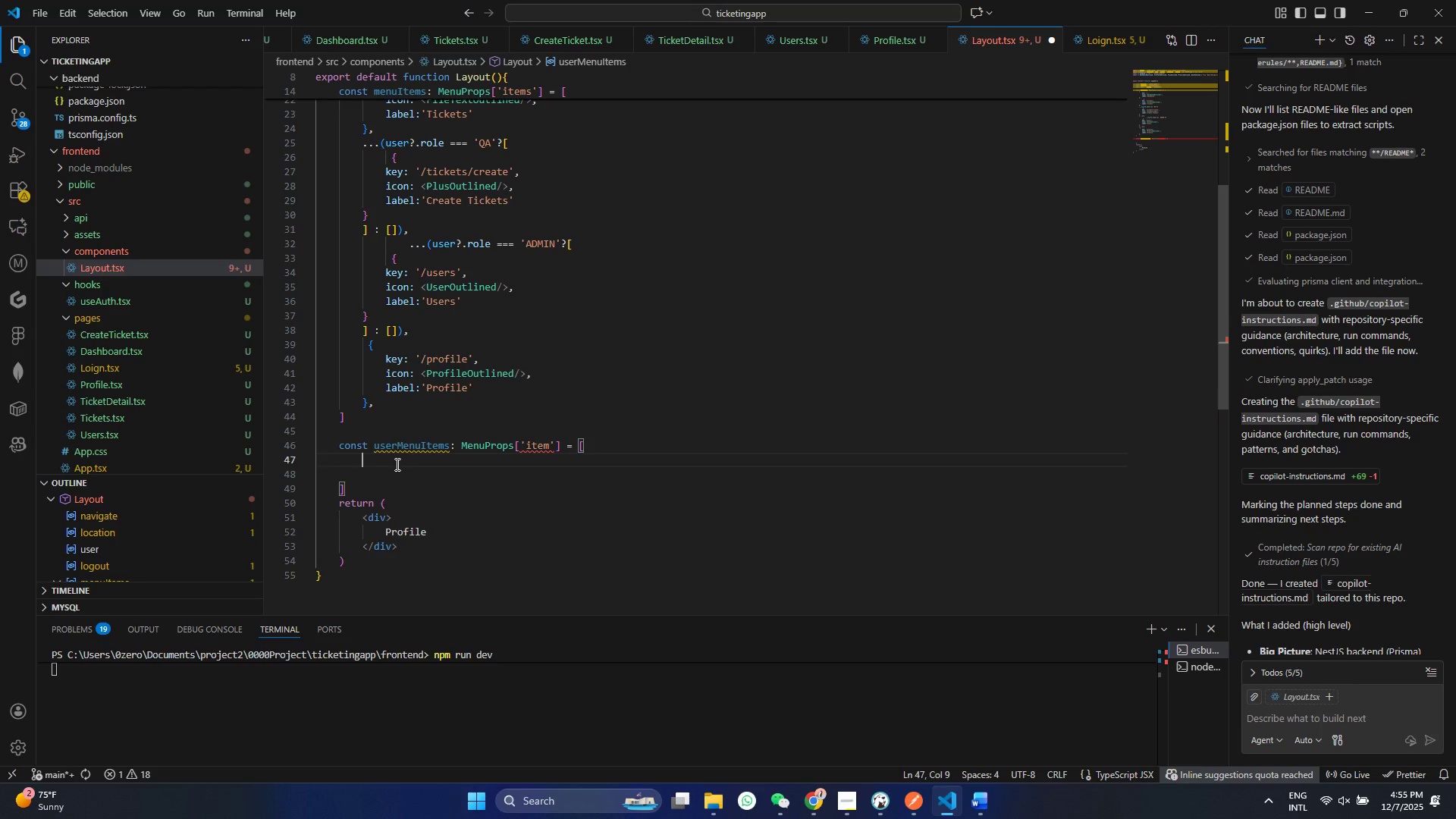 
key(Control+ControlLeft)
 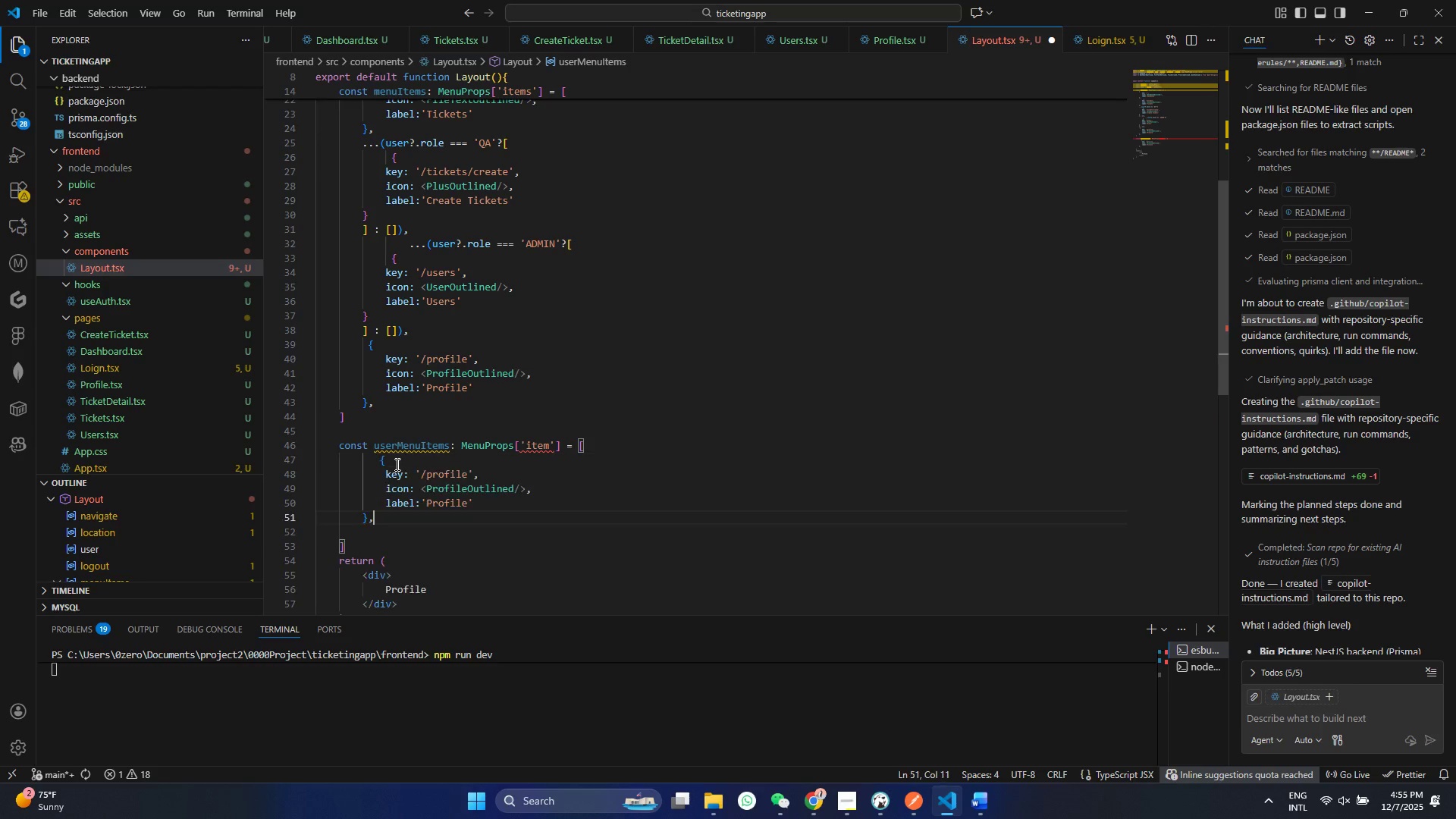 
key(Control+ControlLeft)
 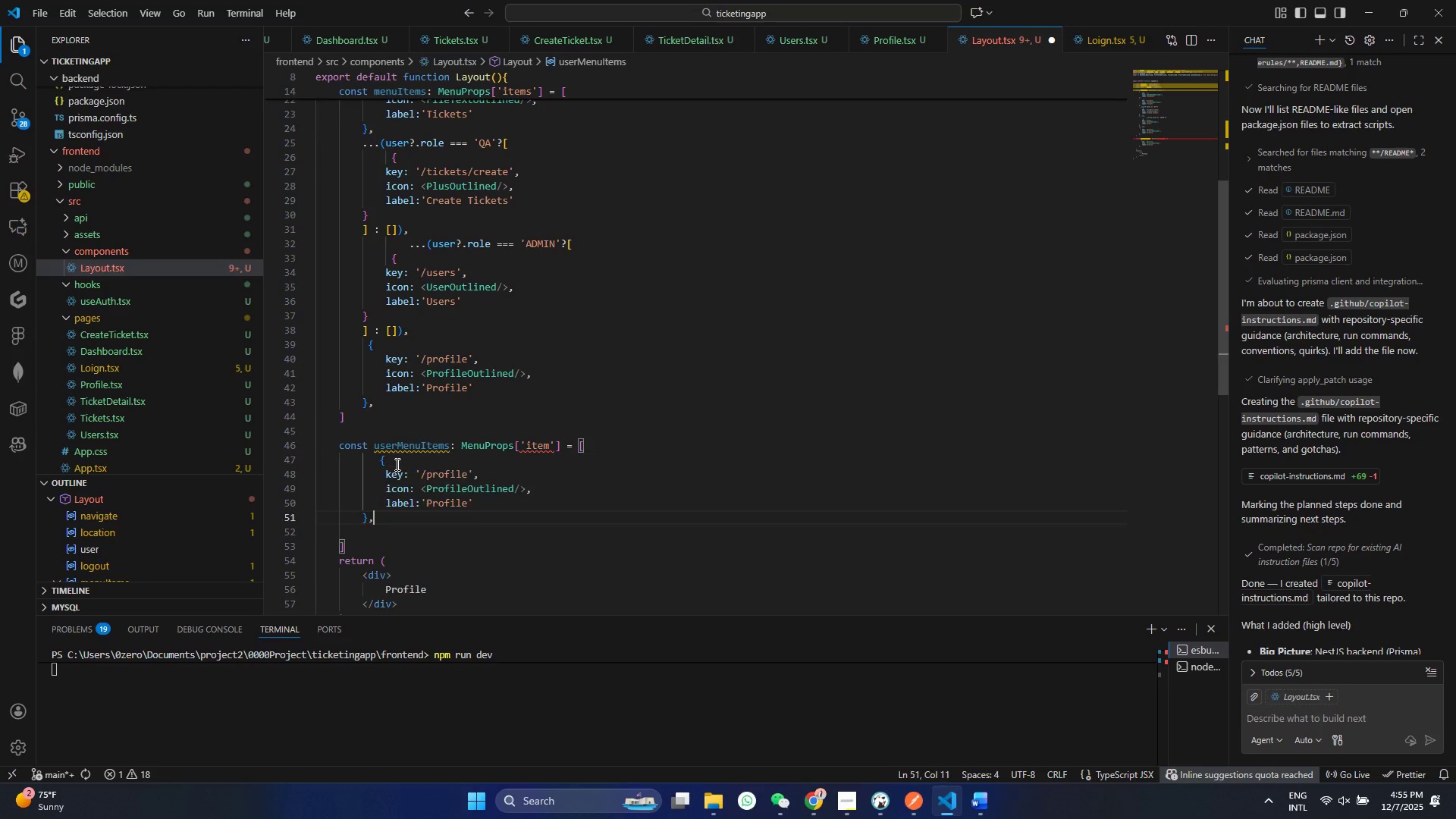 
key(Control+ControlLeft)
 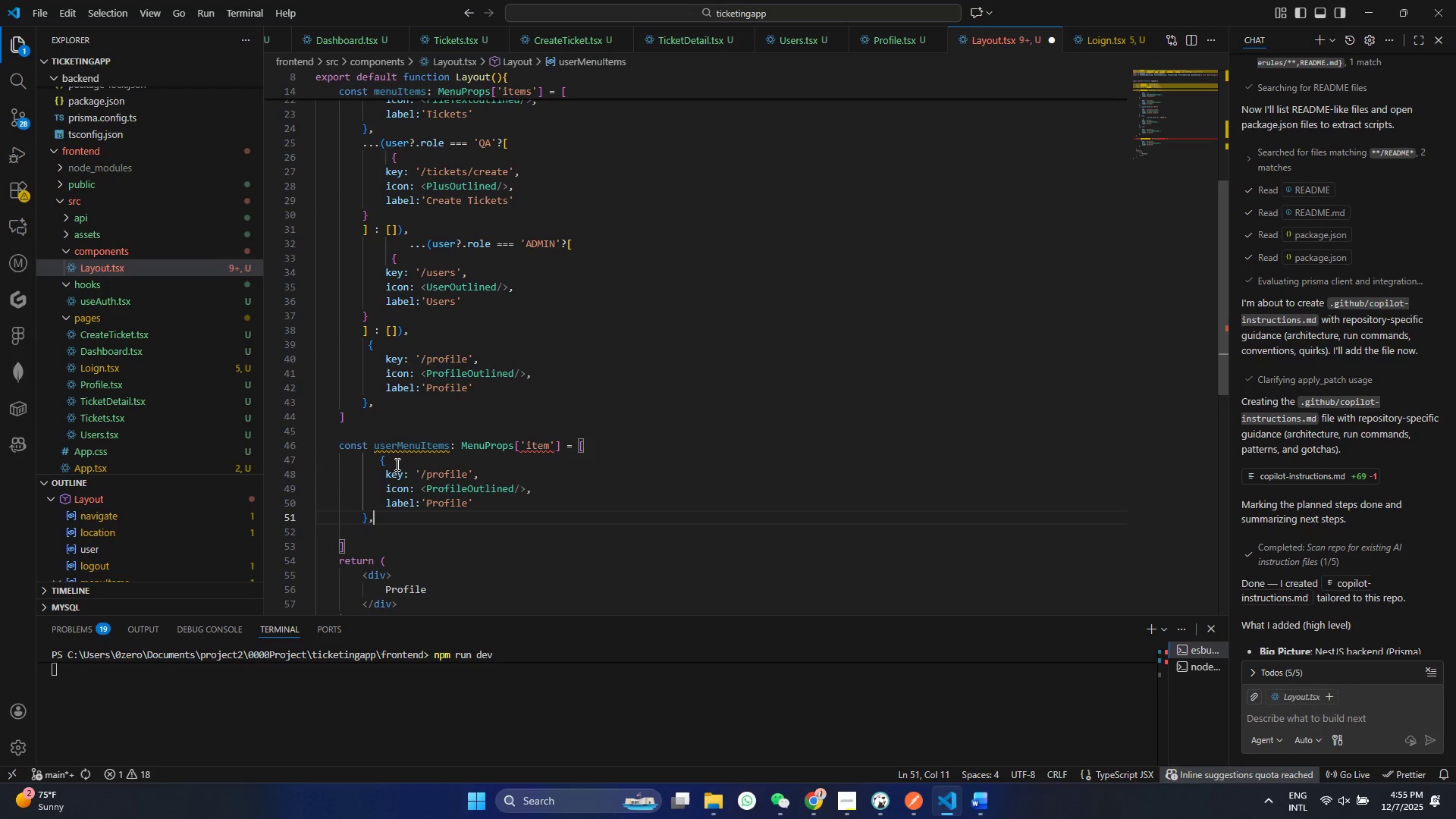 
key(Control+ControlLeft)
 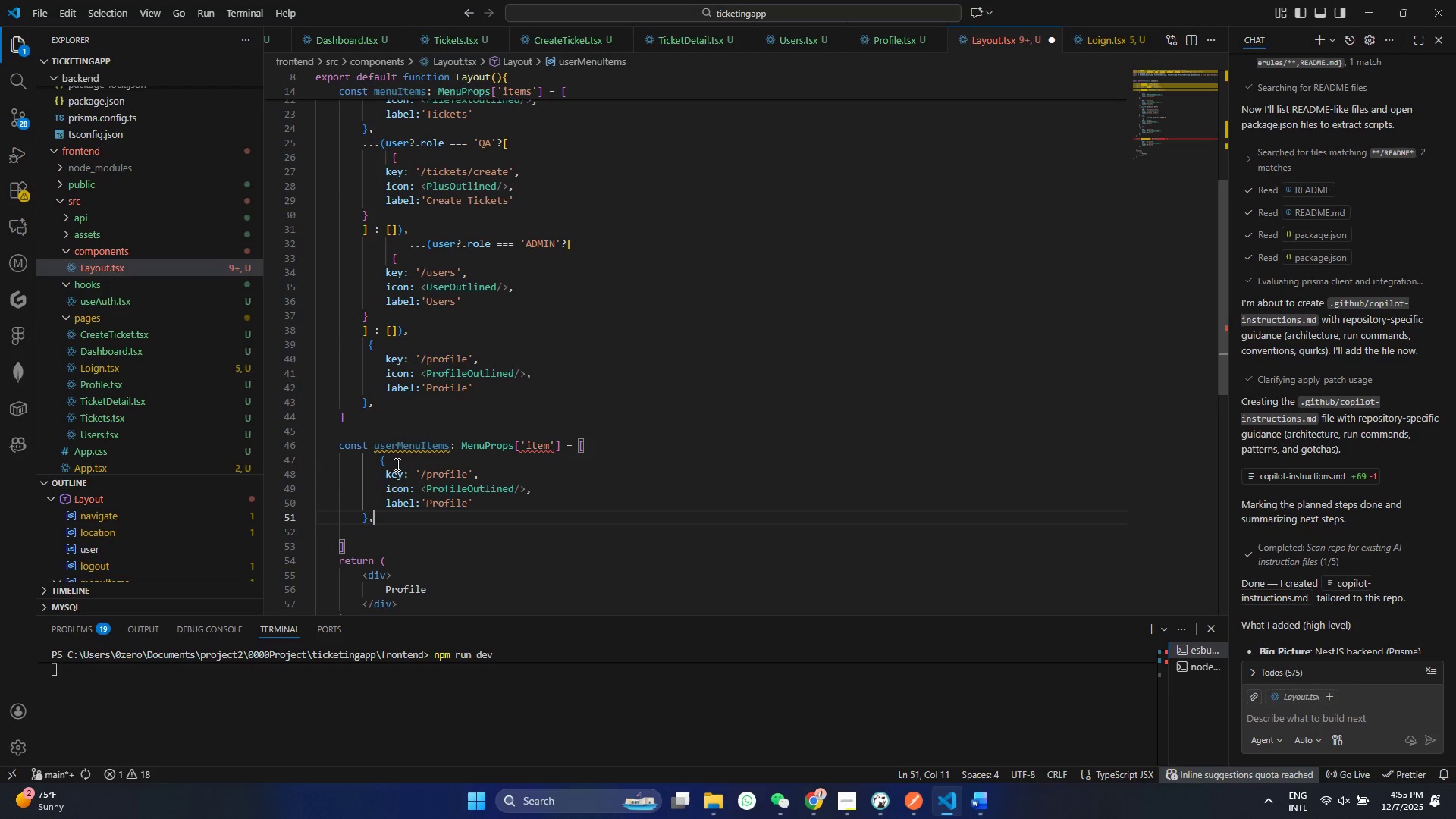 
key(Control+V)
 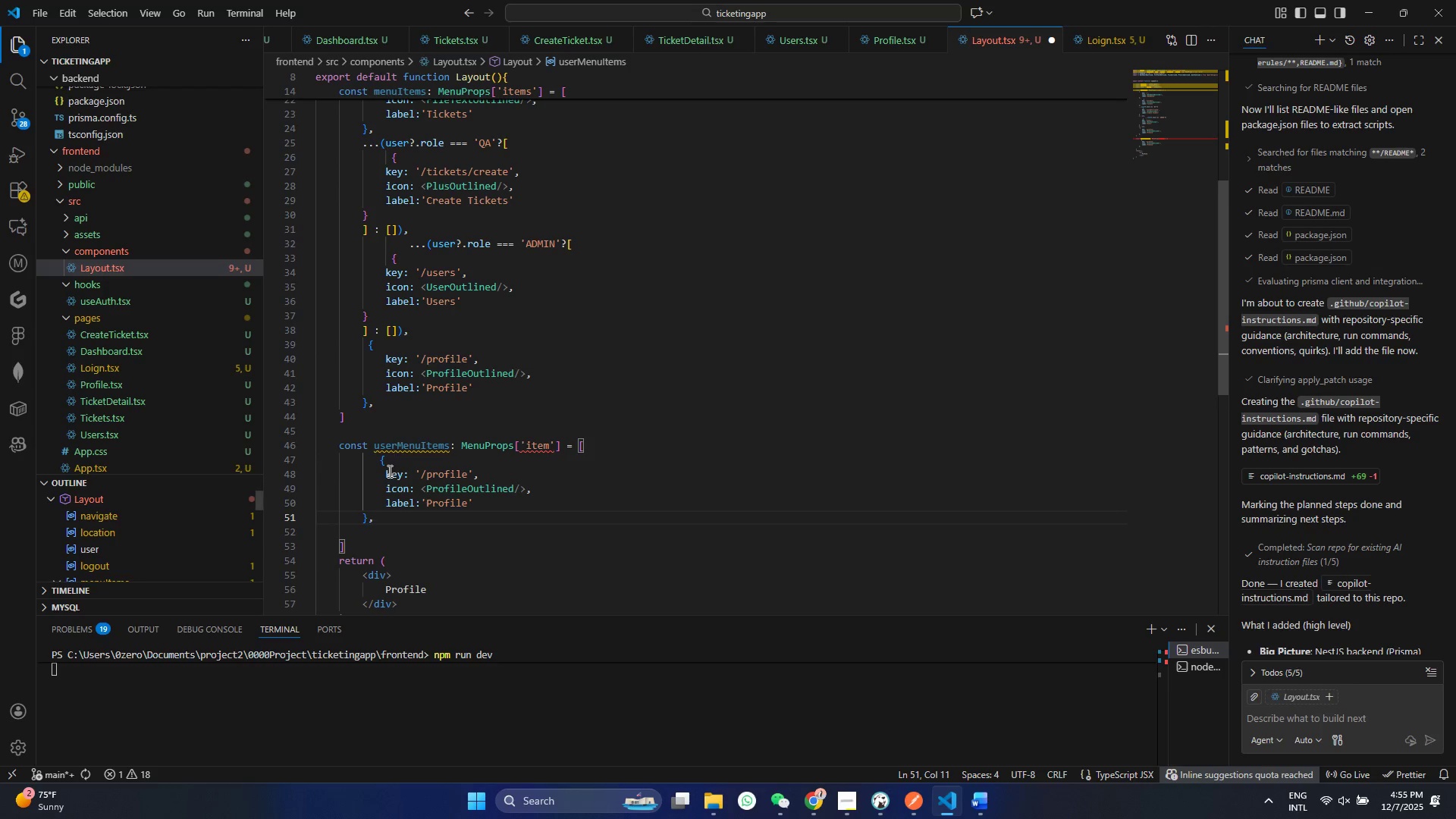 
key(Control+ControlLeft)
 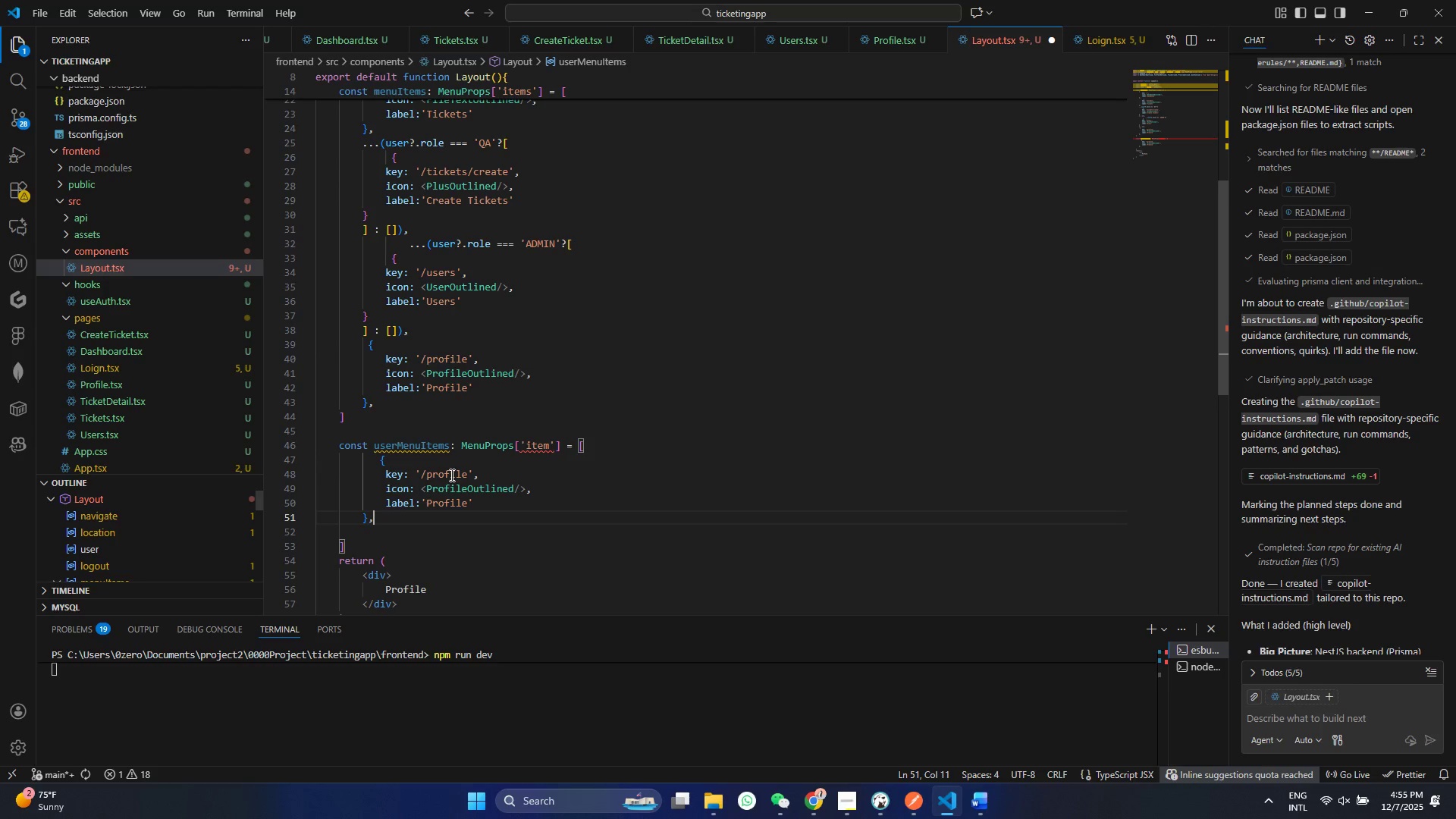 
double_click([450, 475])
 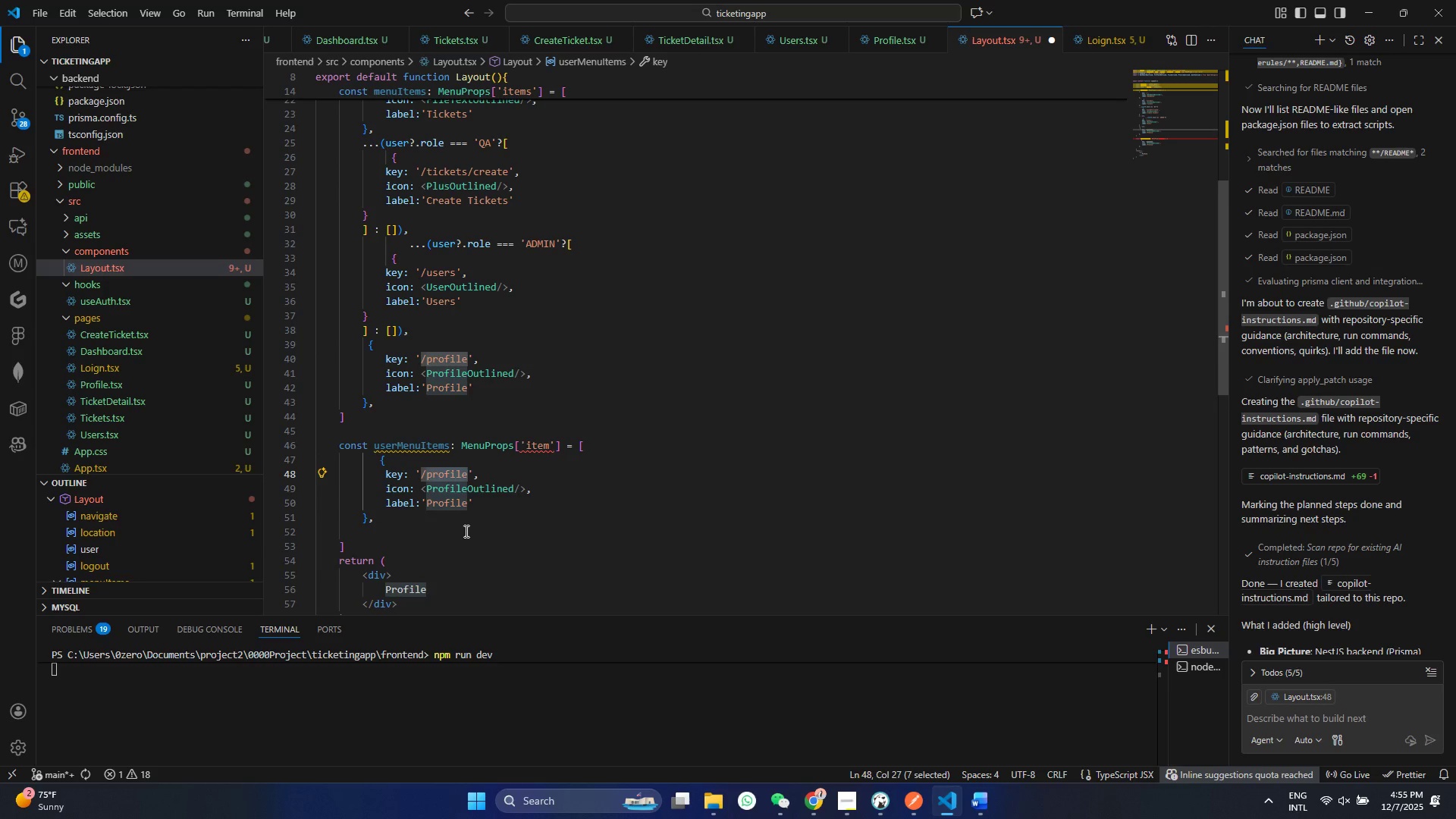 
type(logout)
 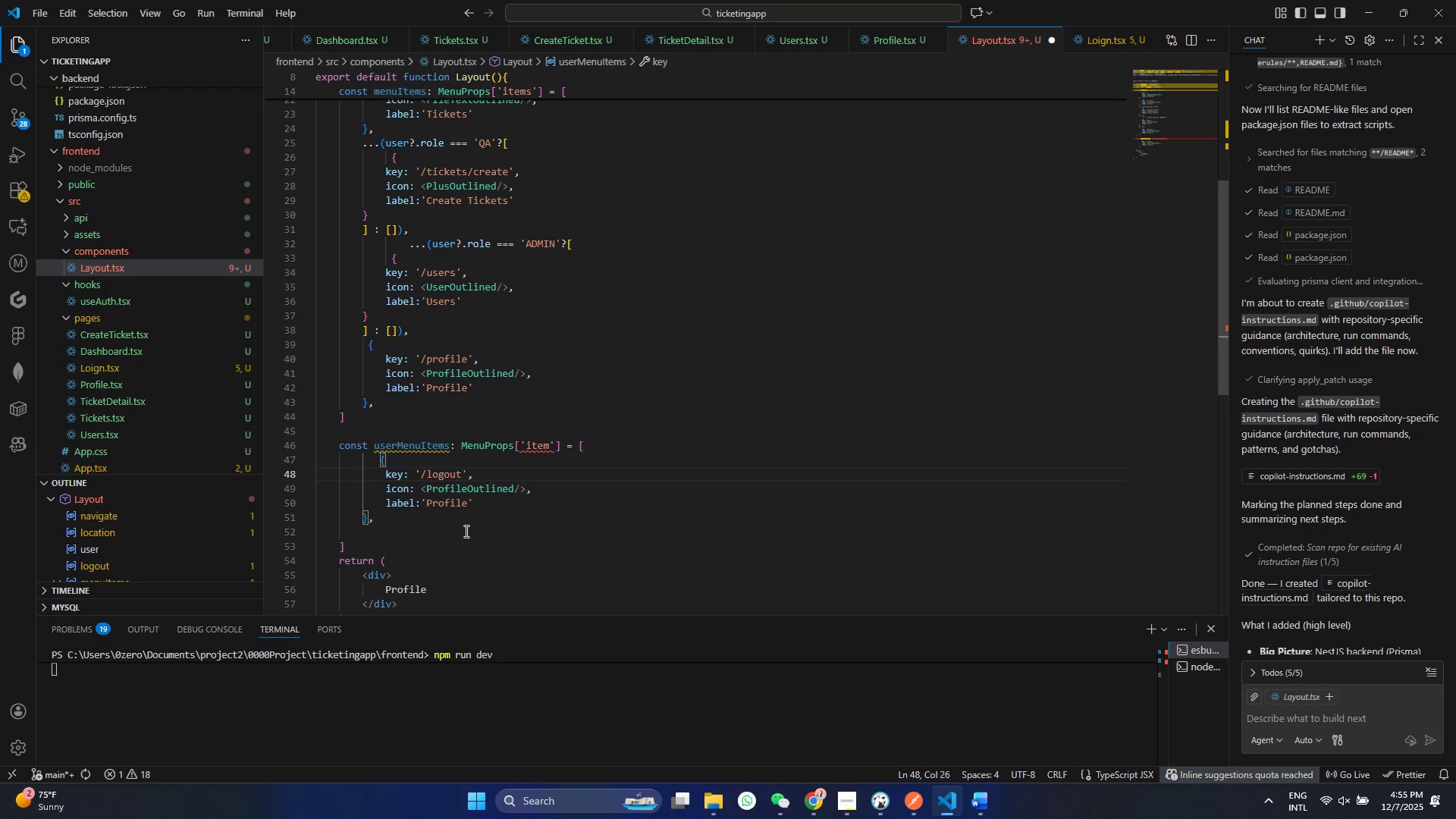 
key(ArrowLeft)
 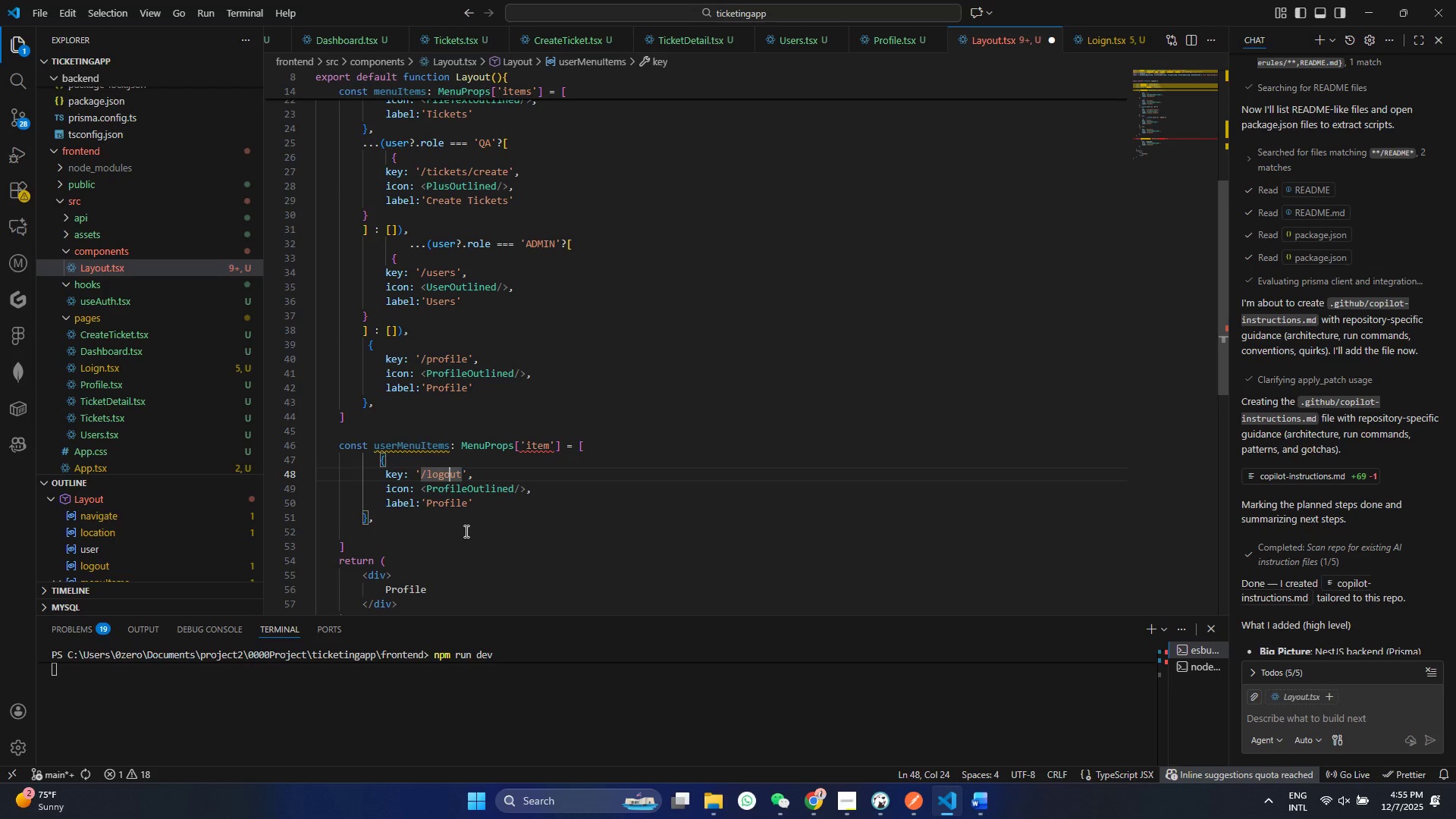 
key(ArrowLeft)
 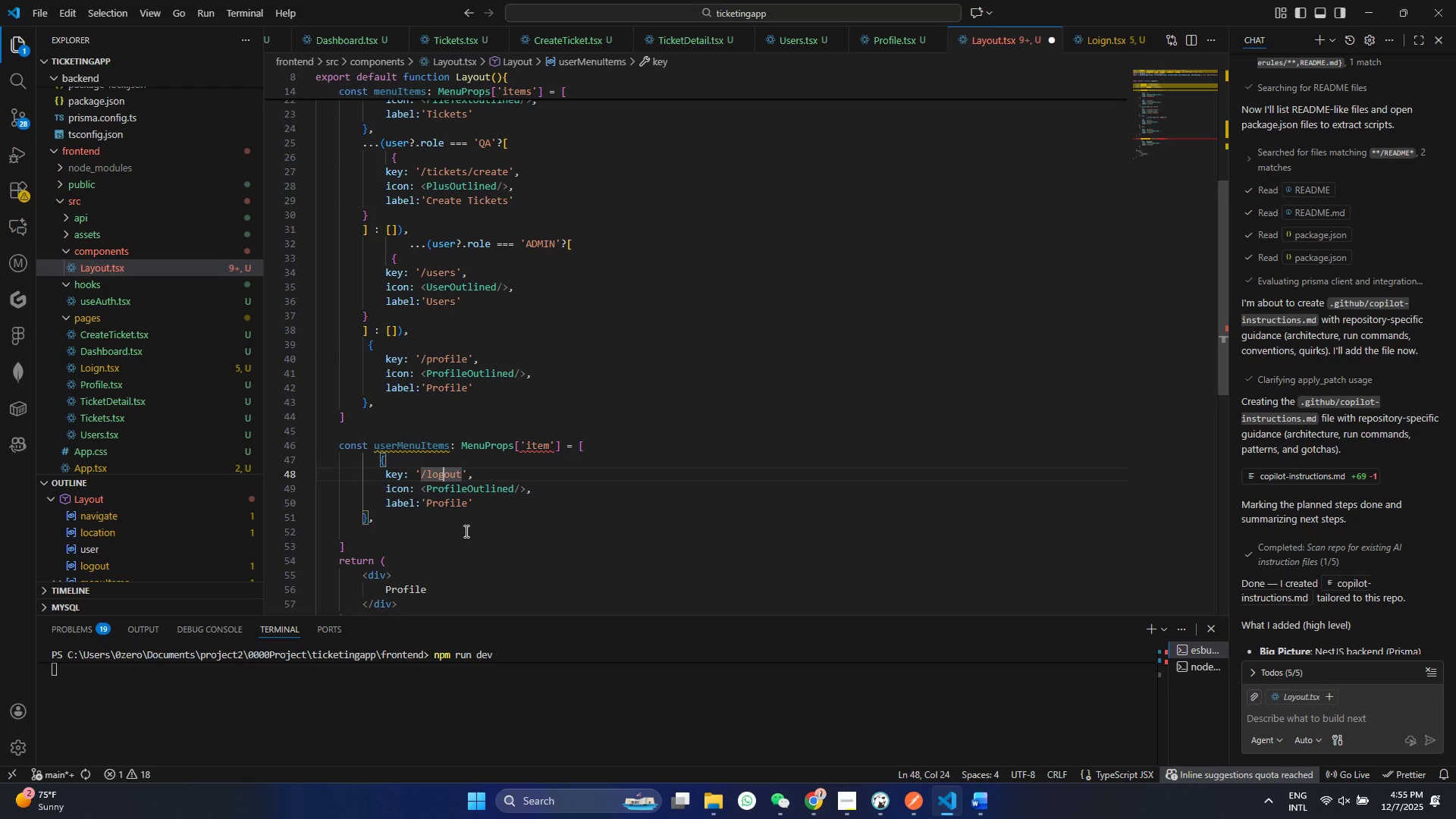 
key(ArrowLeft)
 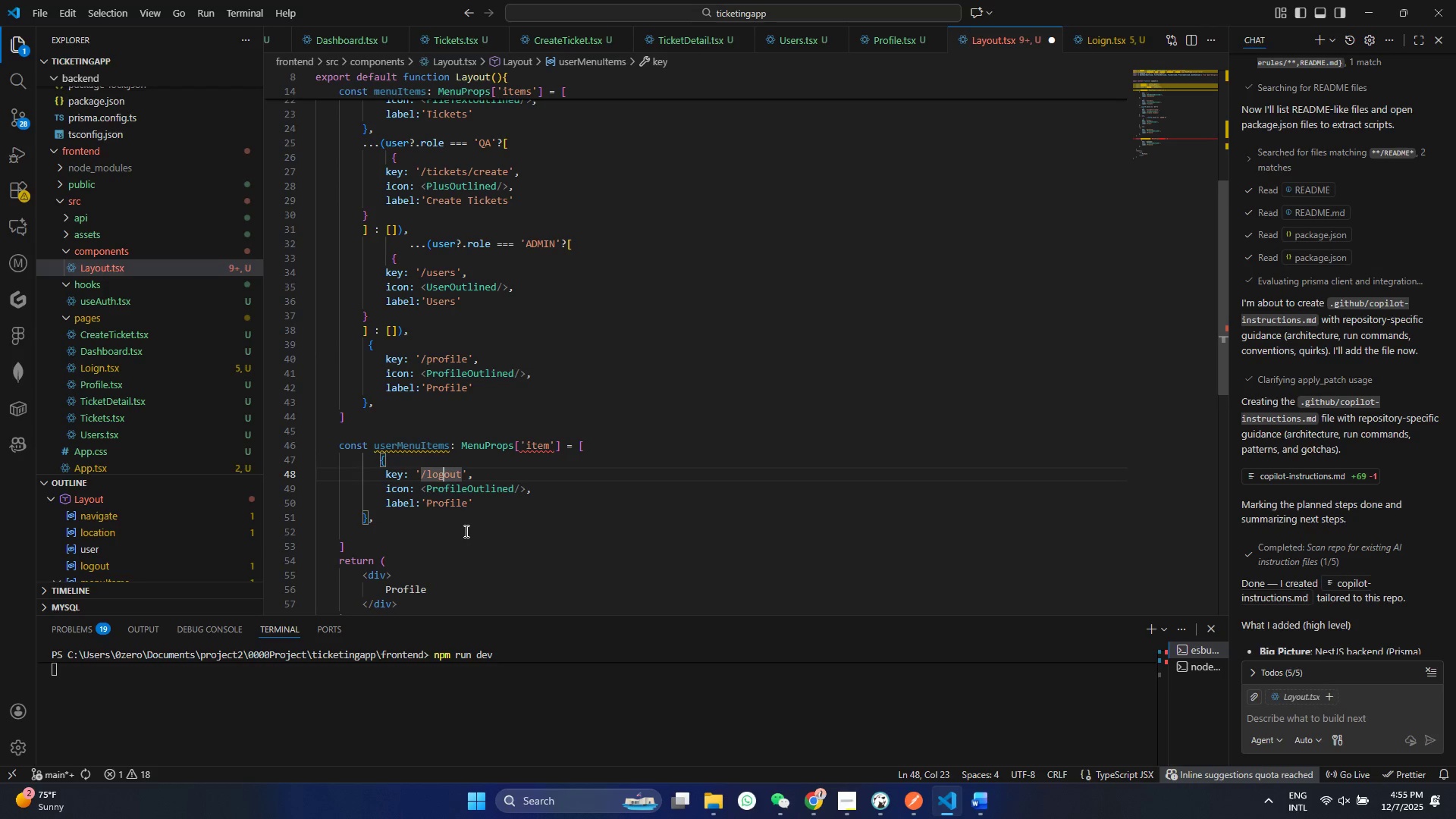 
key(ArrowLeft)
 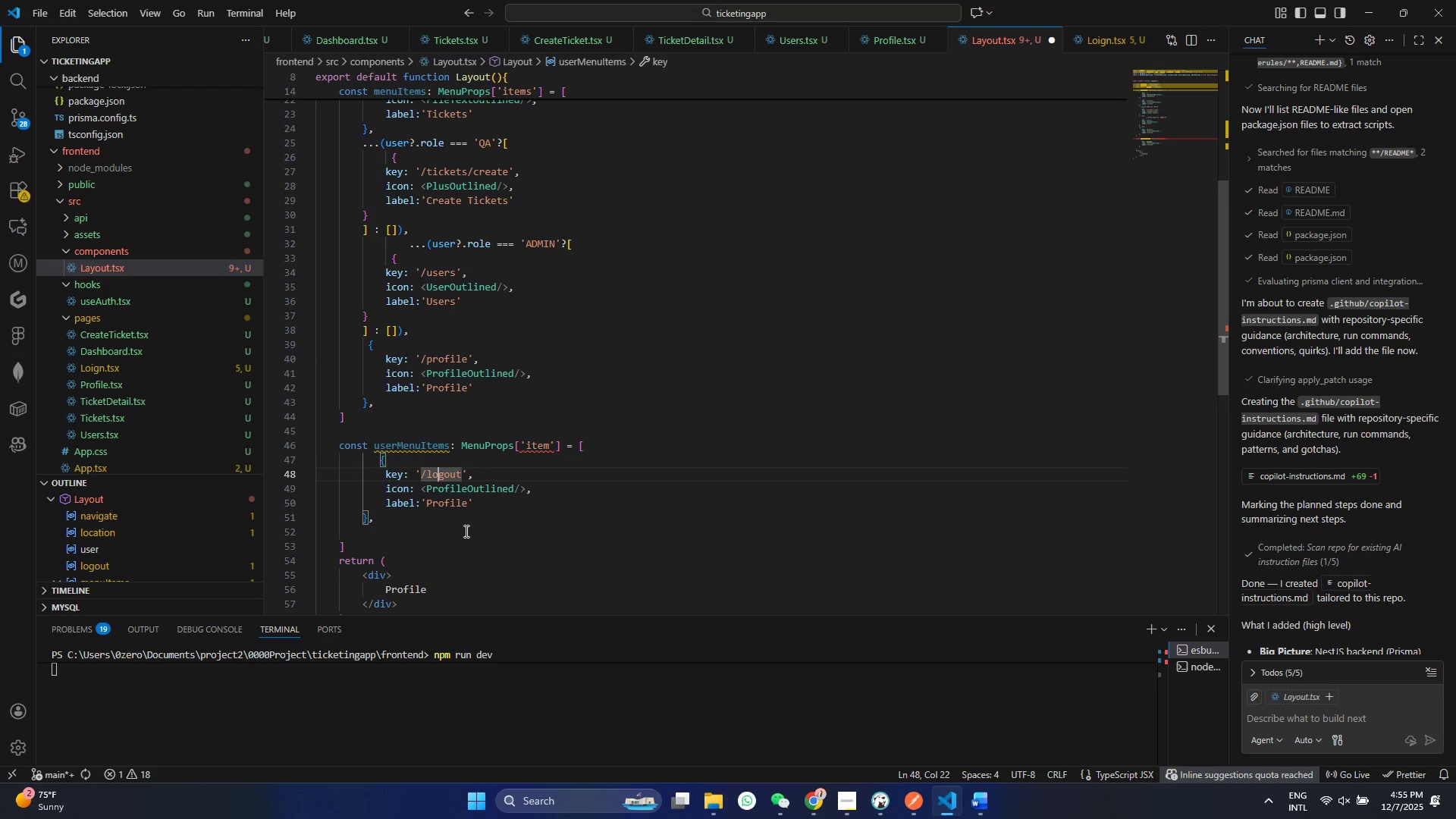 
key(ArrowLeft)
 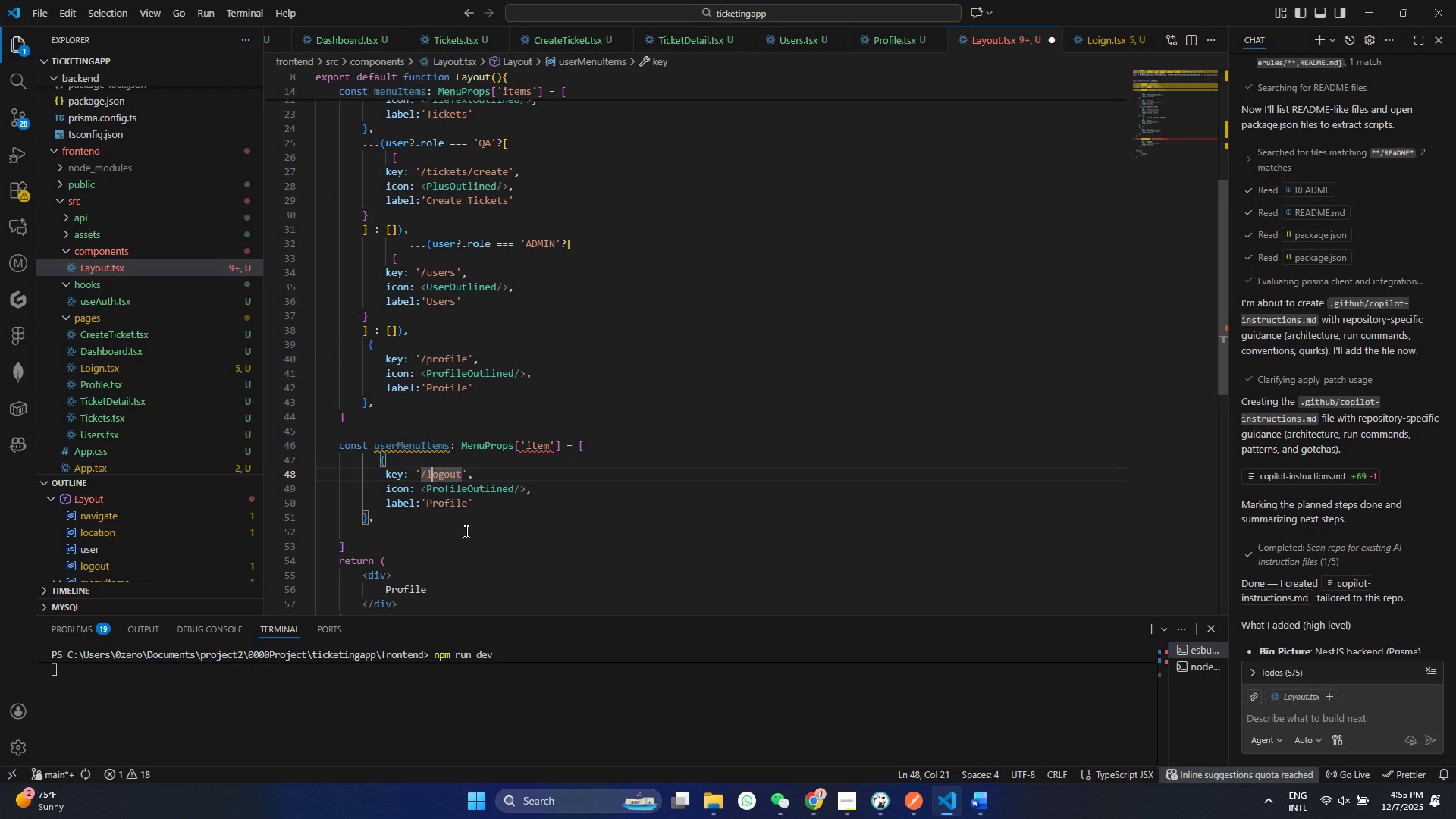 
key(ArrowLeft)
 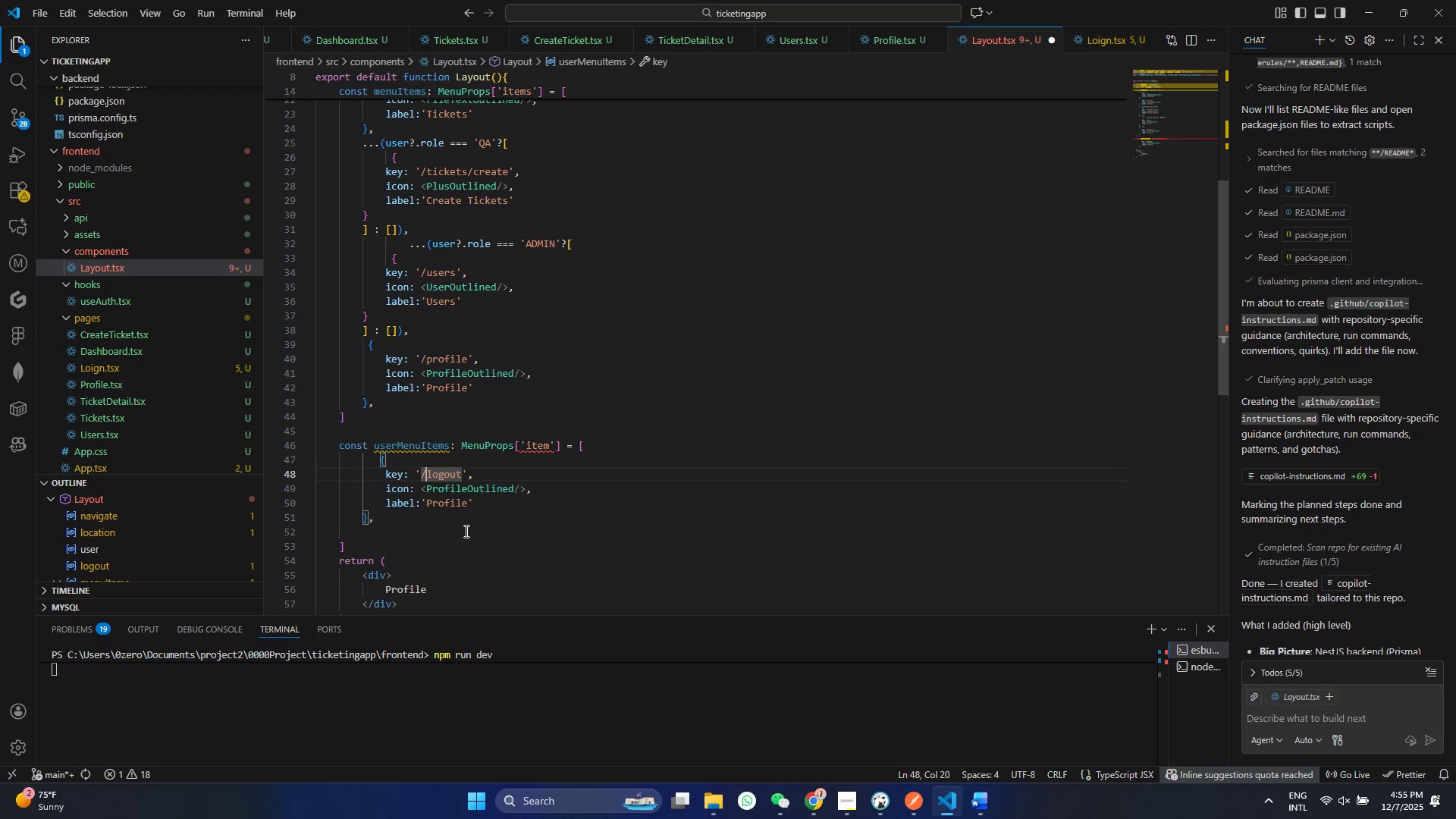 
key(Backspace)
 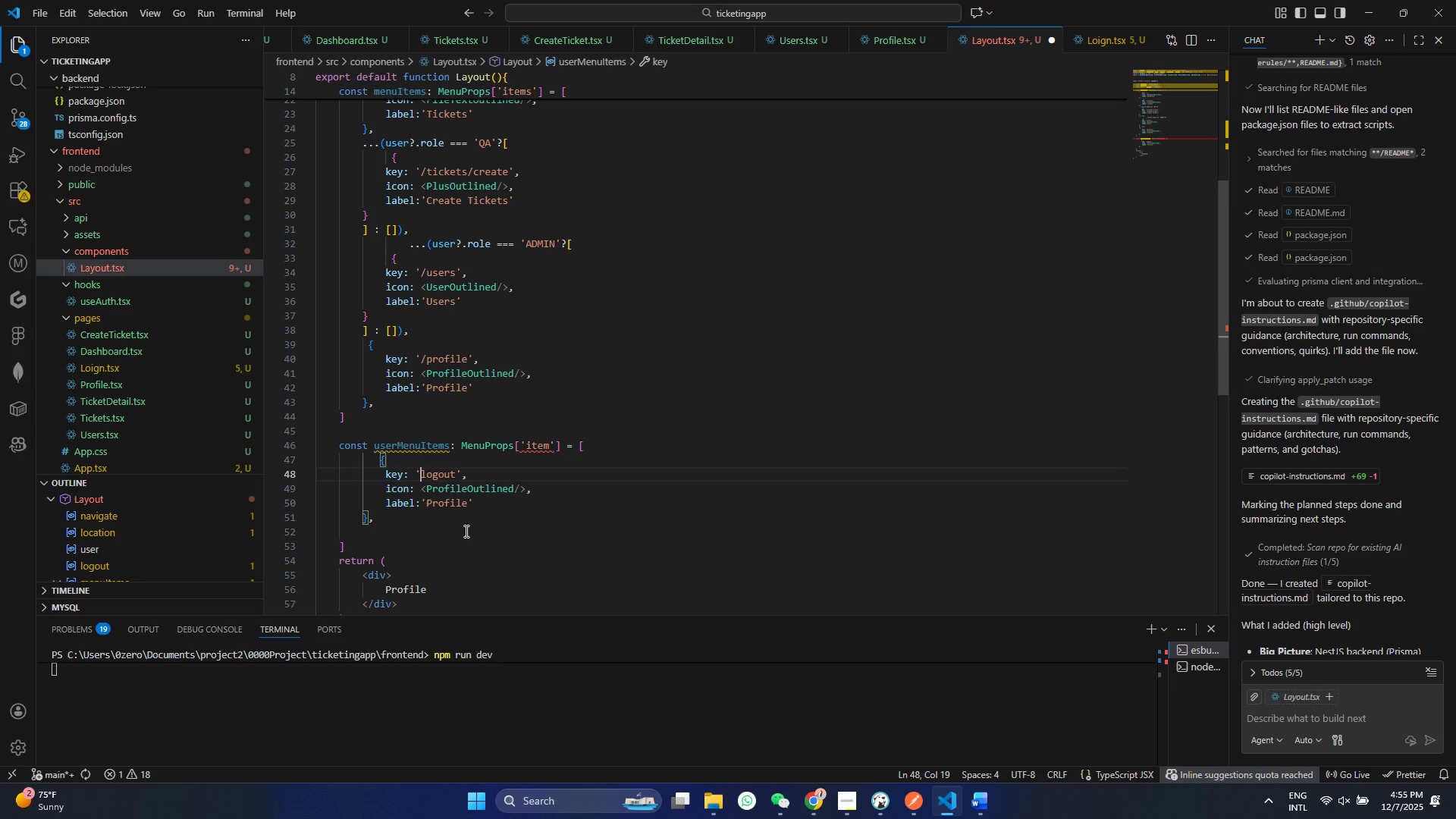 
key(Control+ControlLeft)
 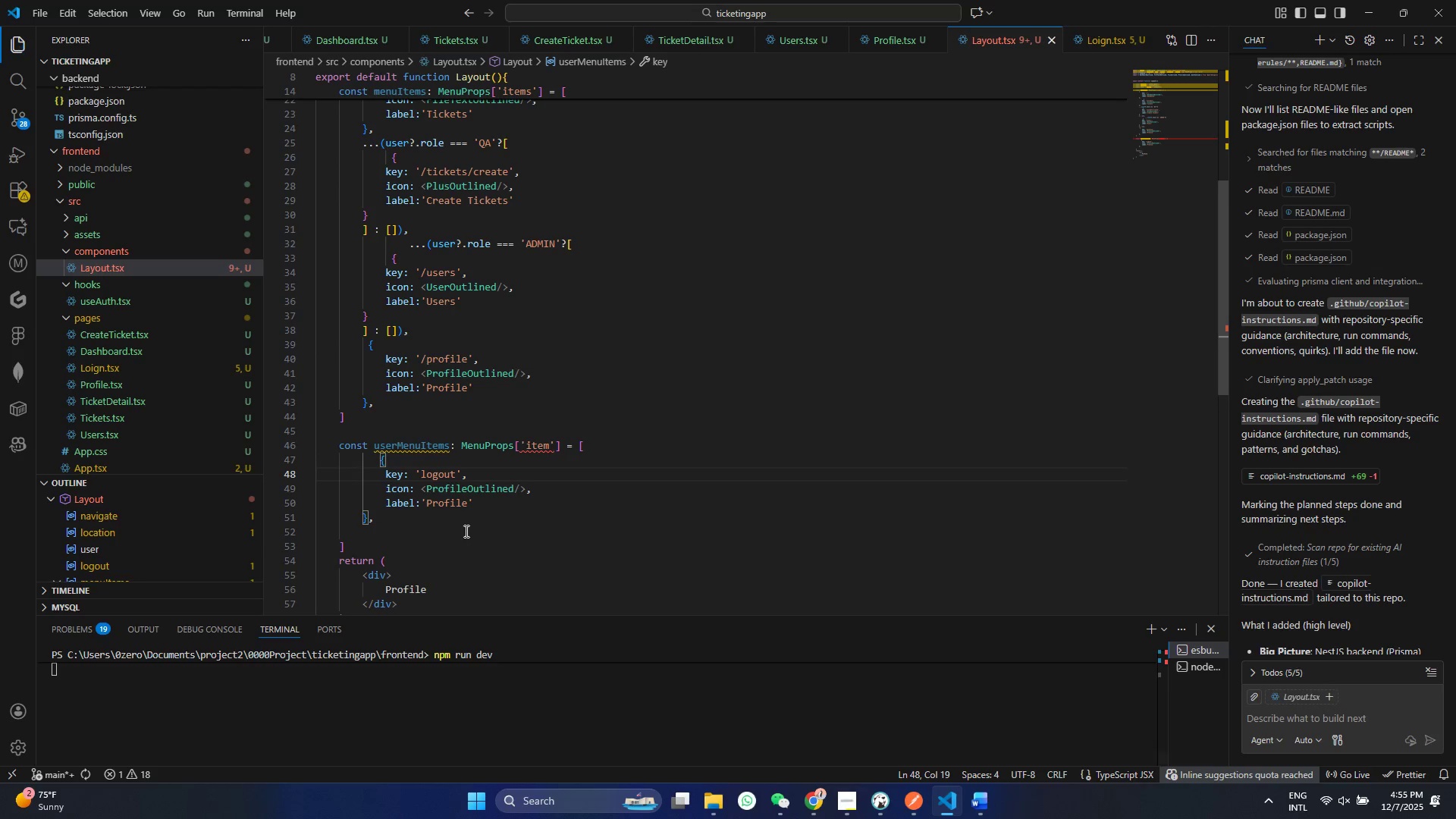 
key(Control+S)
 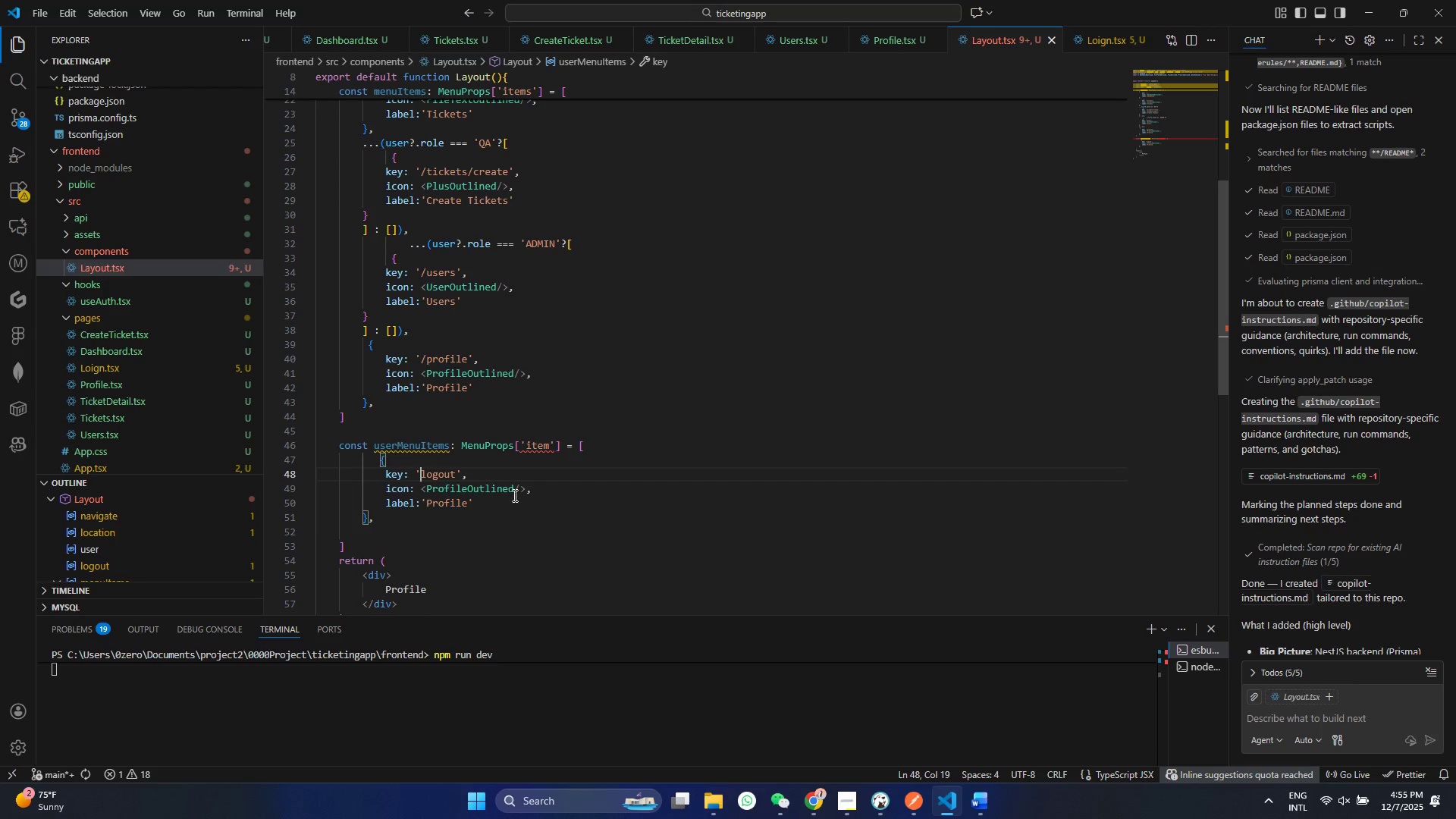 
double_click([457, 488])
 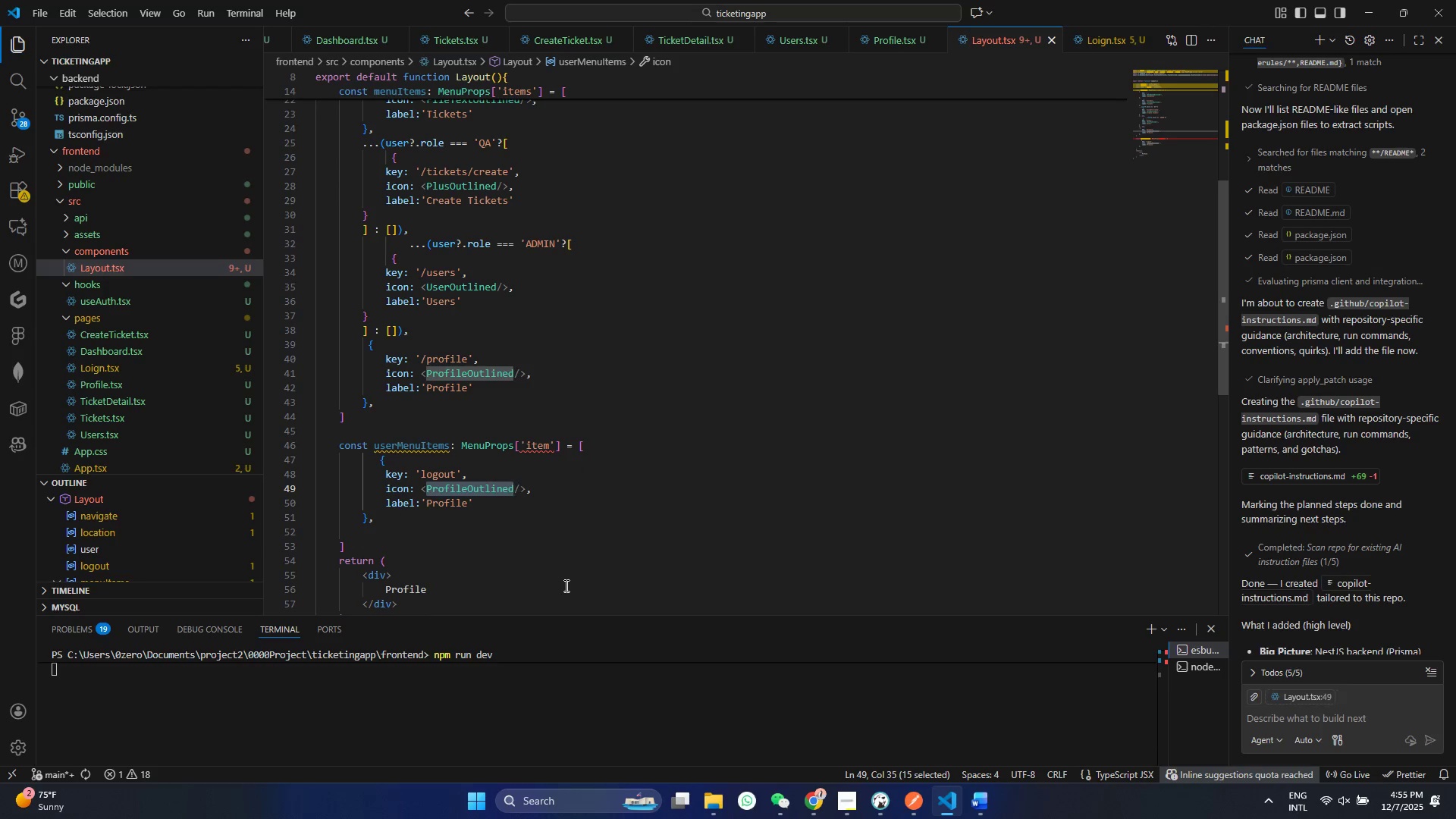 
type(LoOu)
 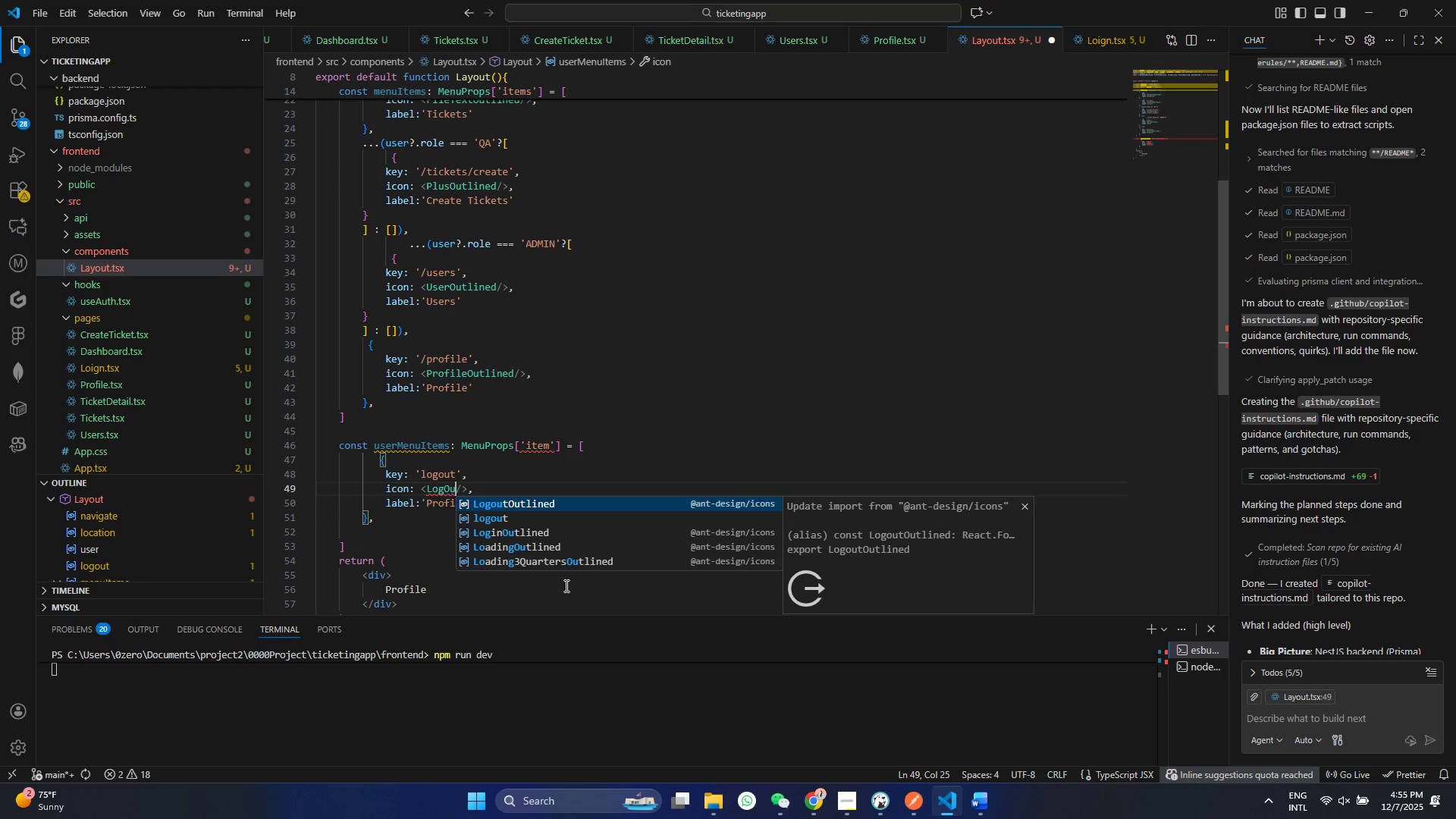 
hold_key(key=G, duration=6.84)
 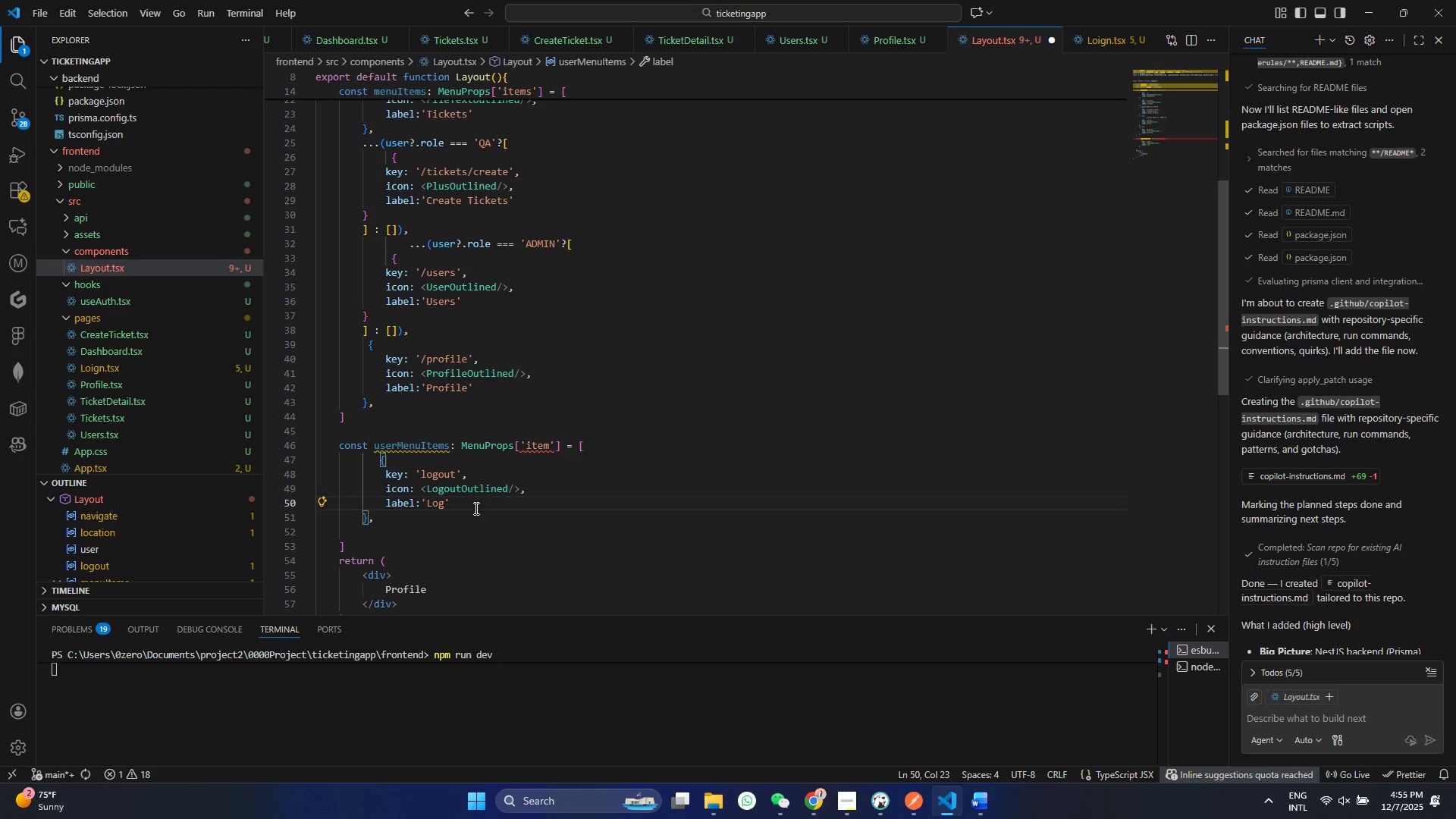 
key(Enter)
 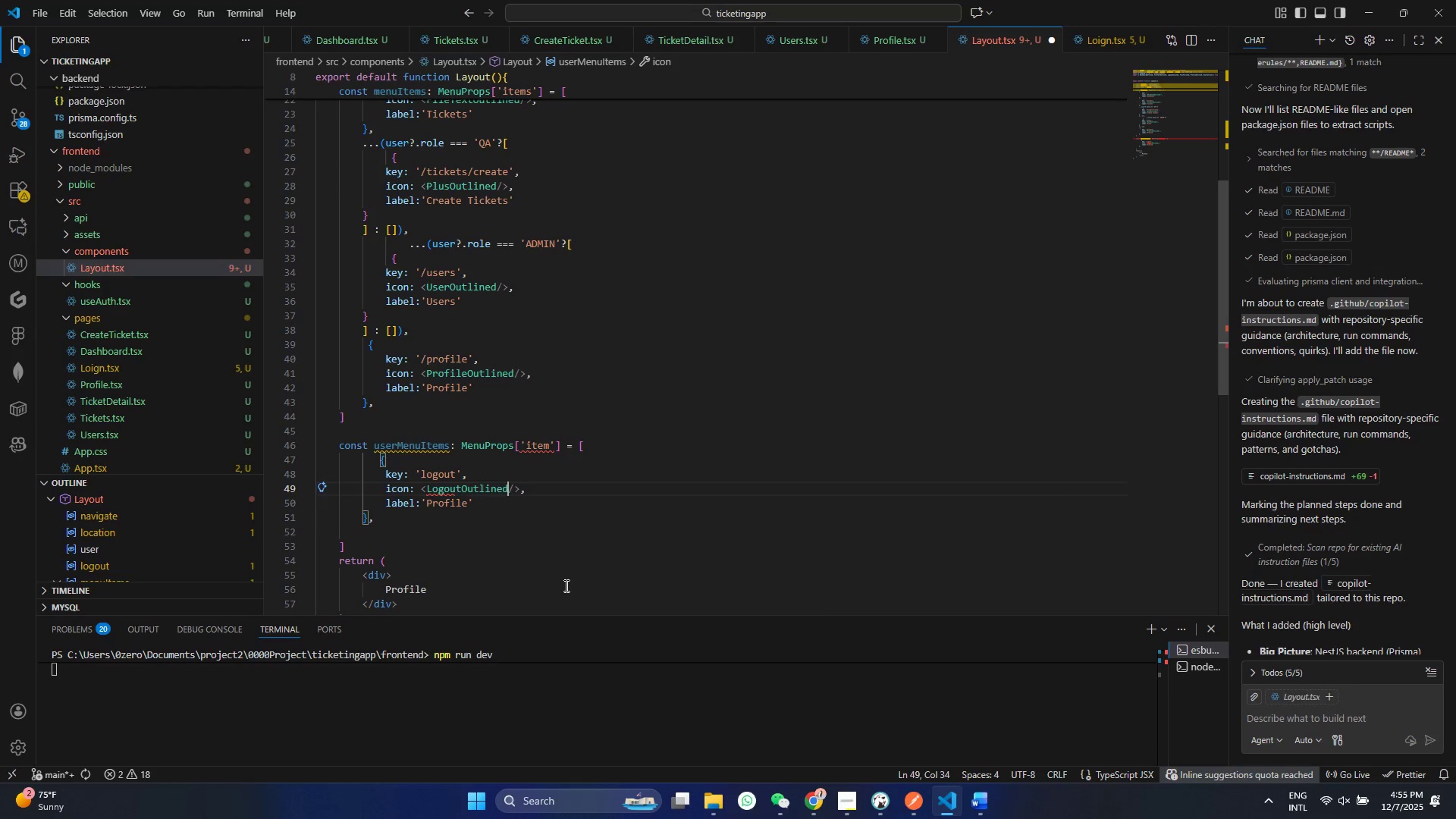 
key(Control+ControlLeft)
 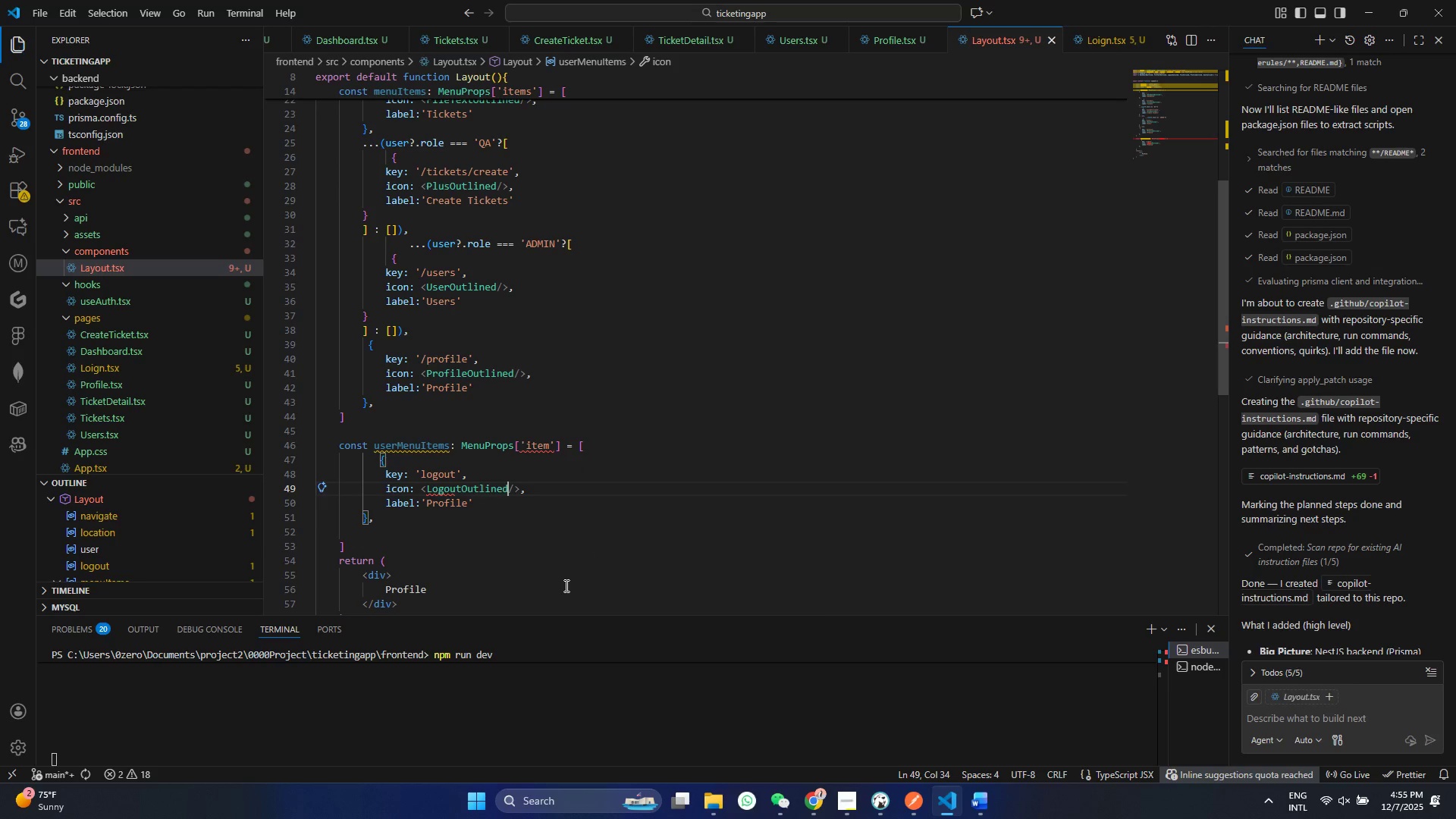 
key(S)
 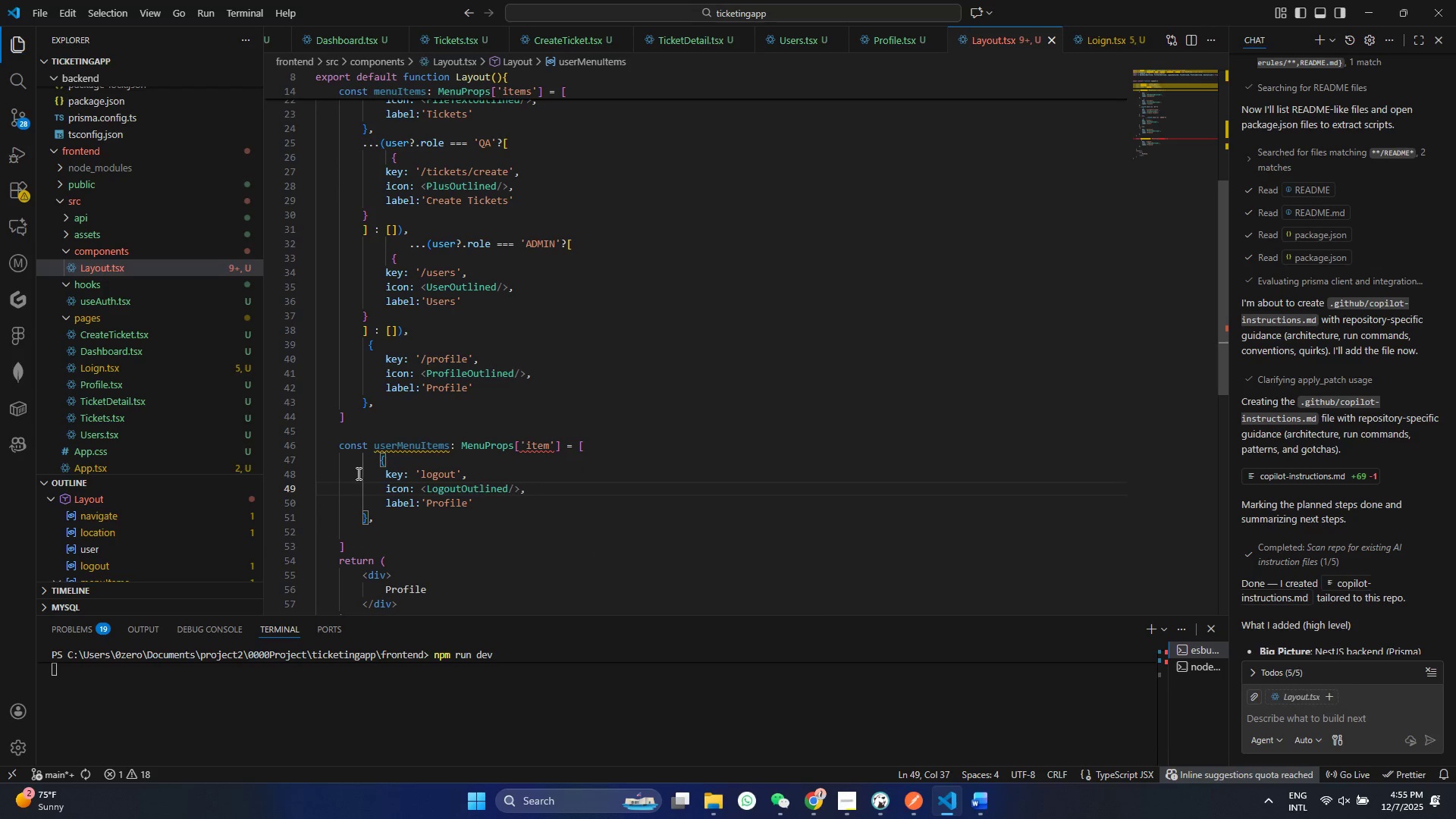 
double_click([457, 500])
 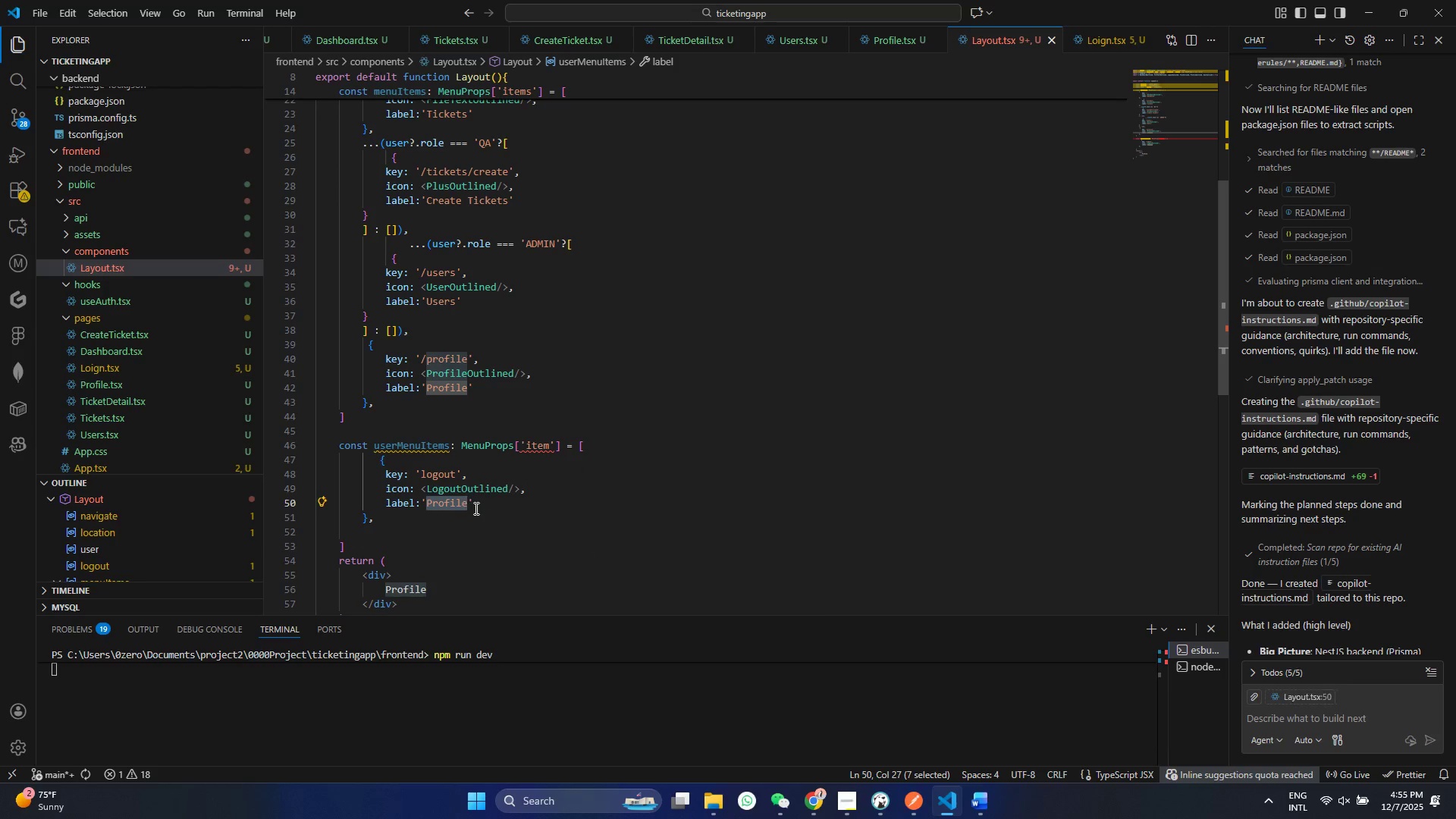 
type(Loout)
 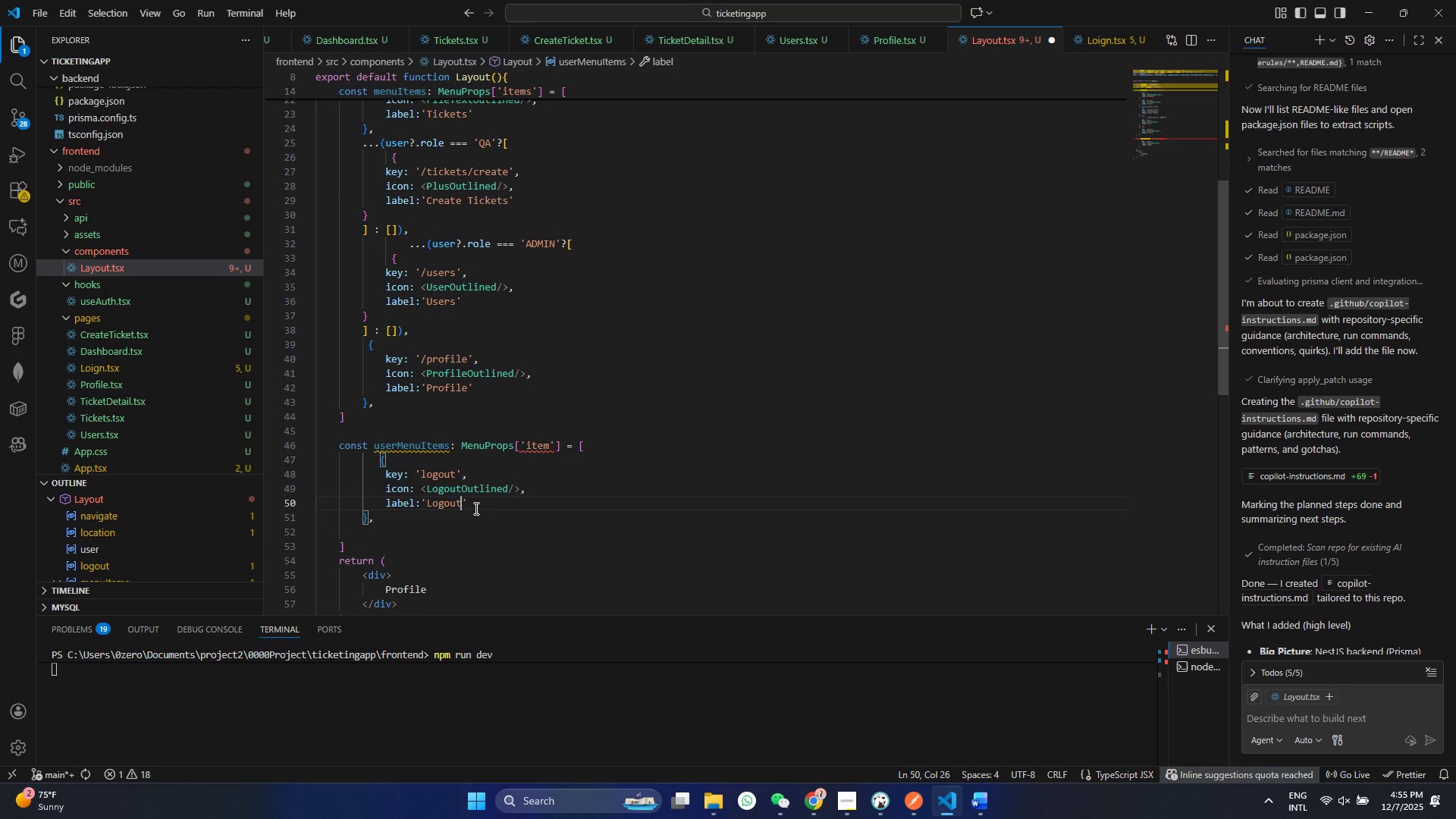 
key(Control+ControlLeft)
 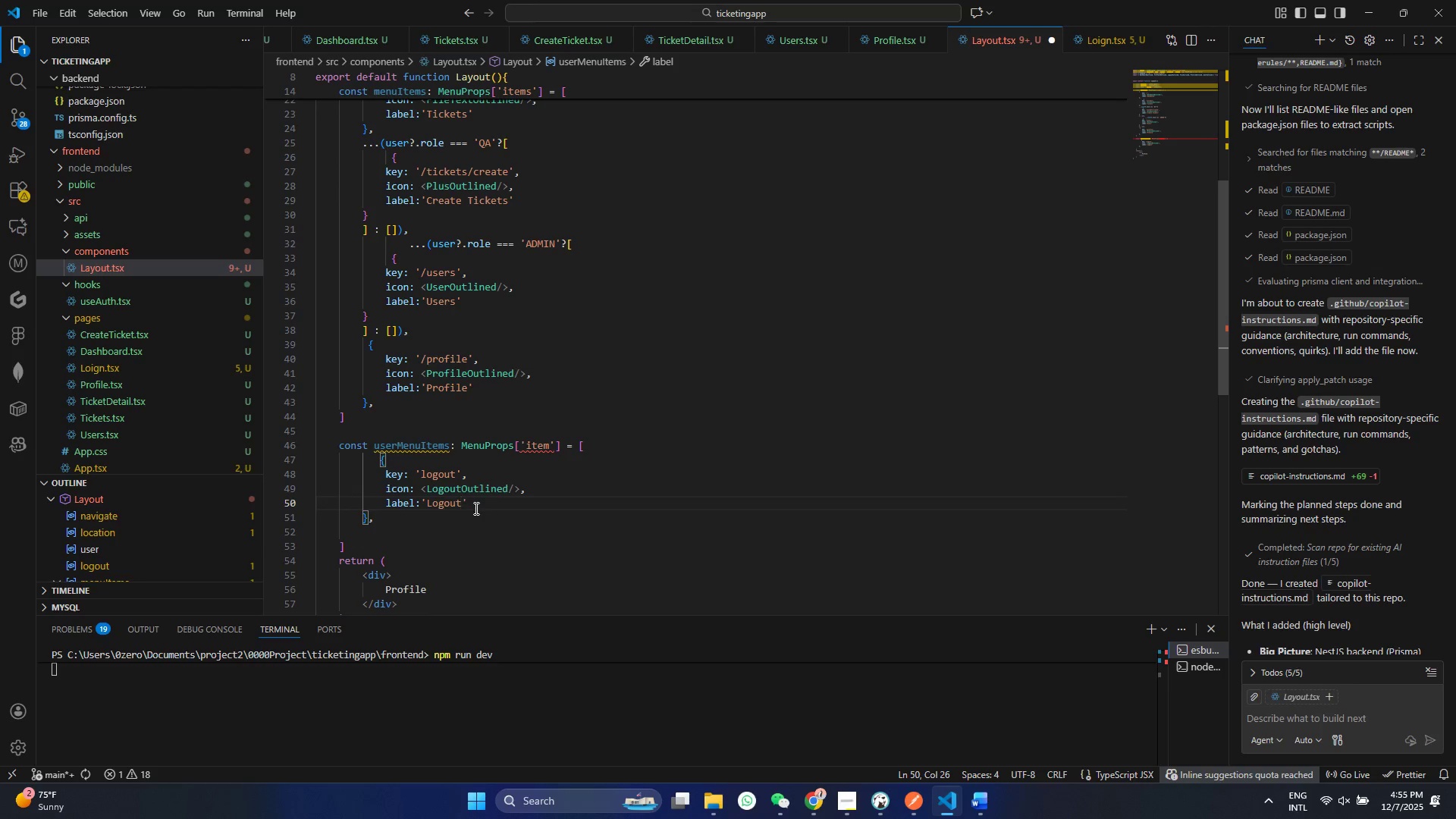 
key(Control+S)
 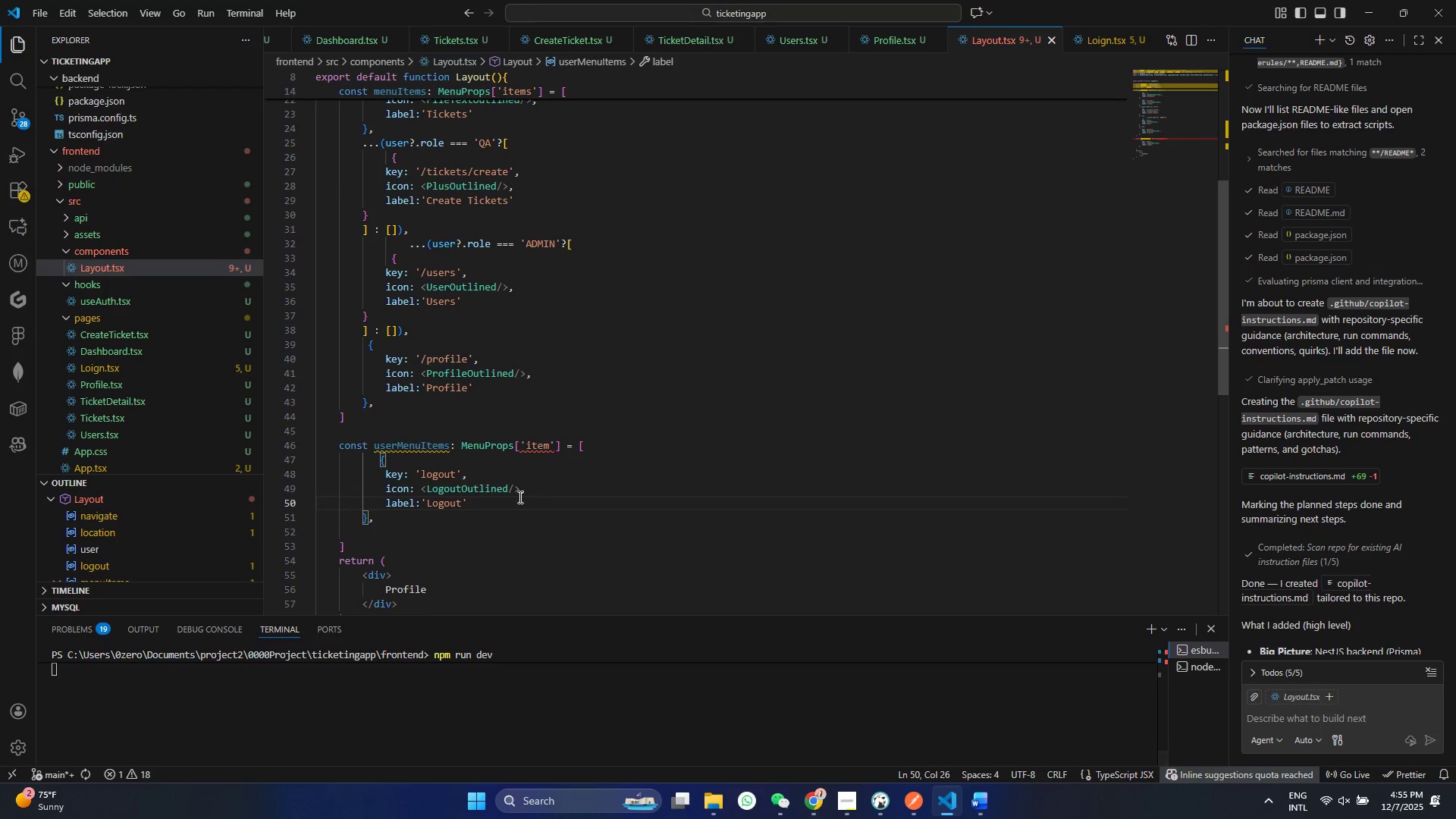 
left_click([493, 504])
 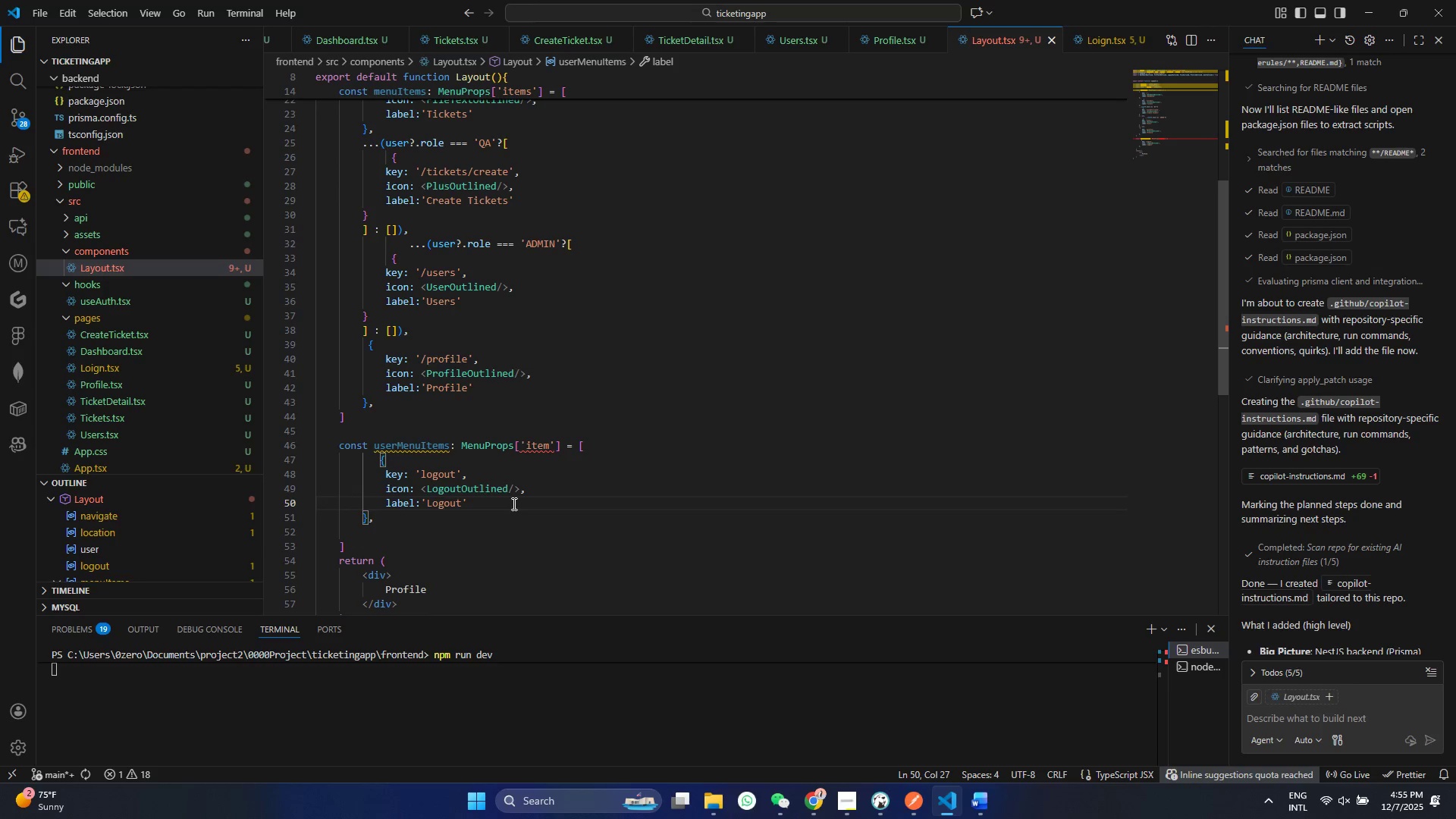 
key(Comma)
 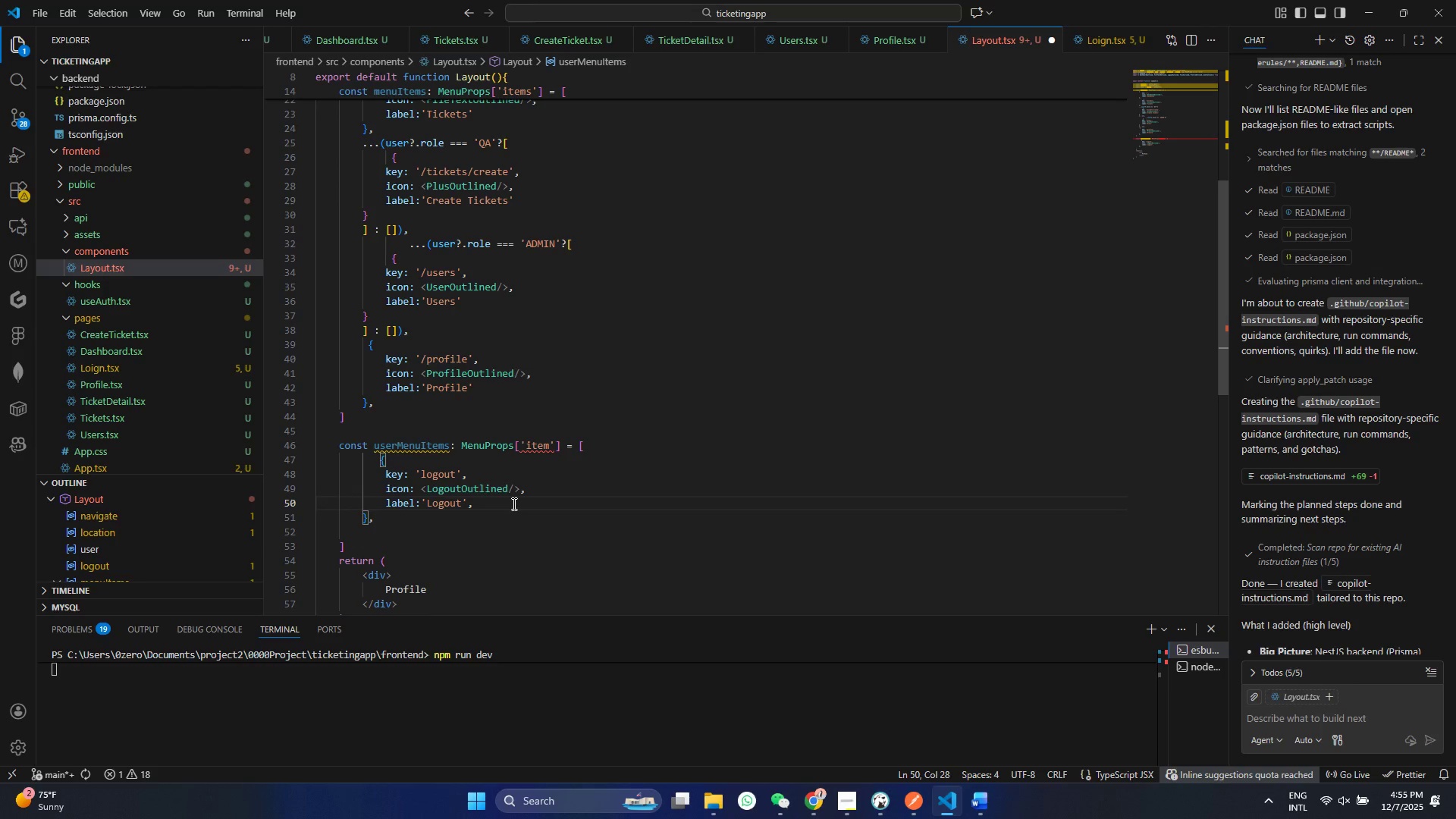 
key(Enter)
 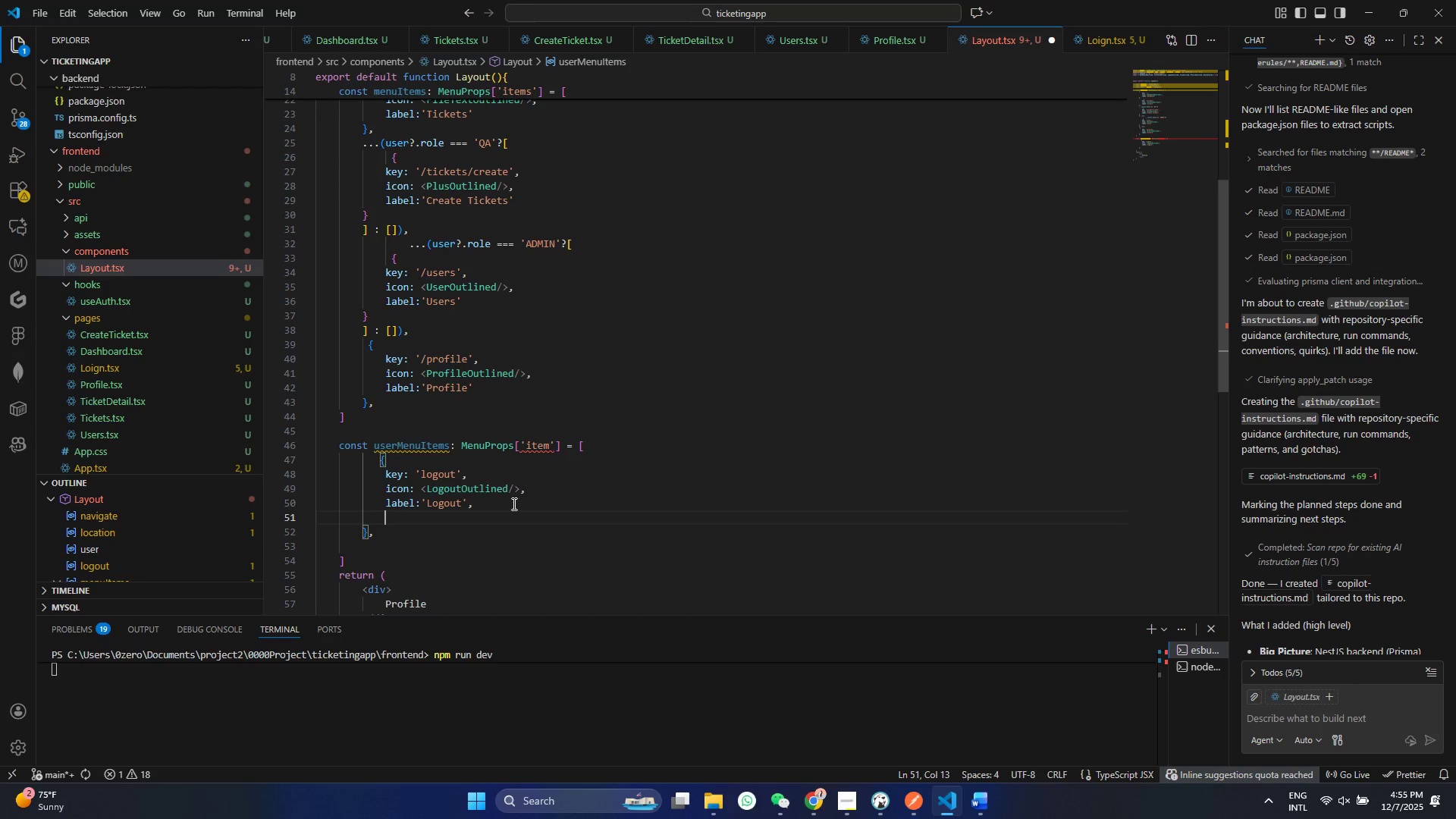 
type(onCl)
 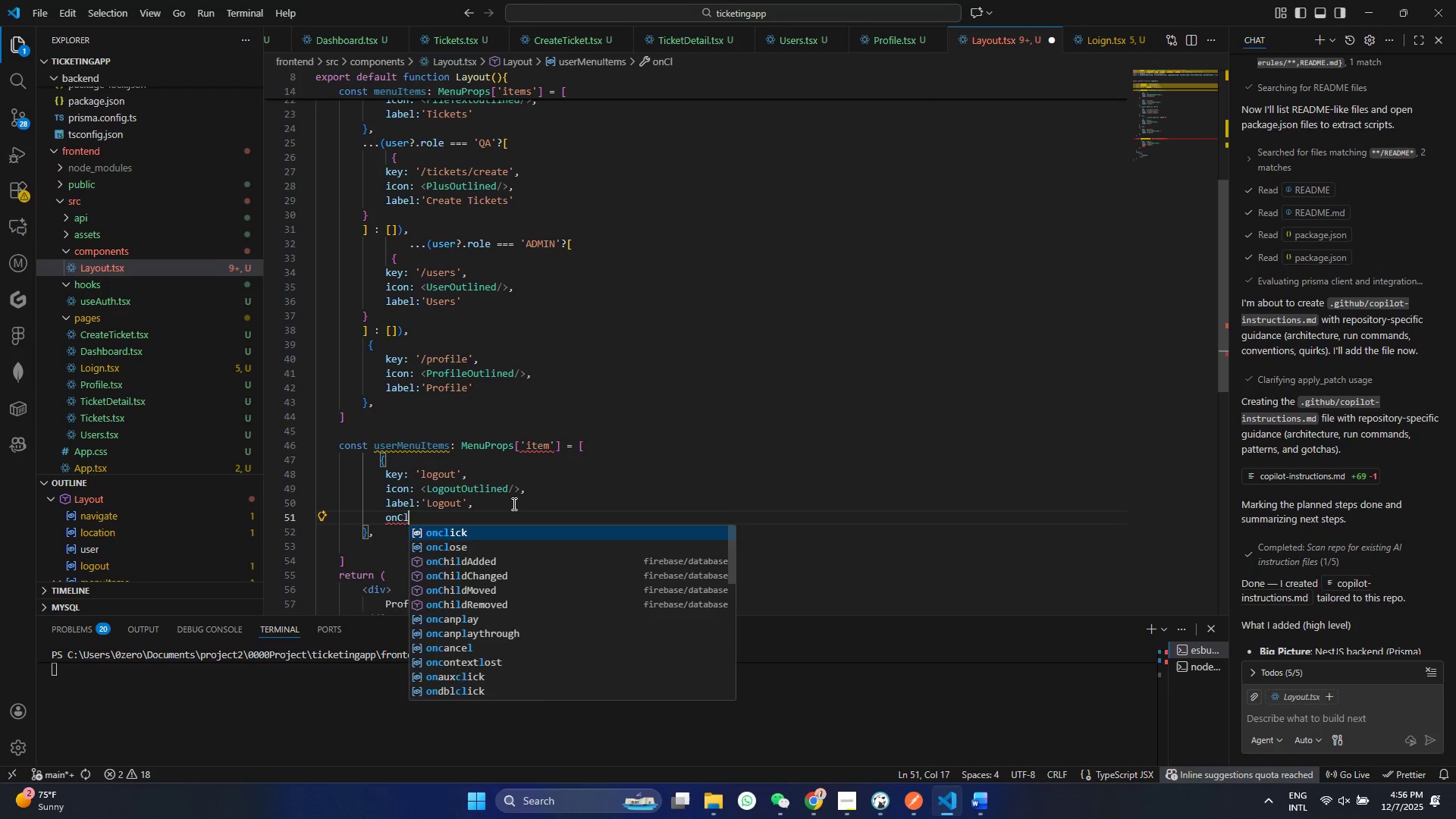 
key(Enter)
 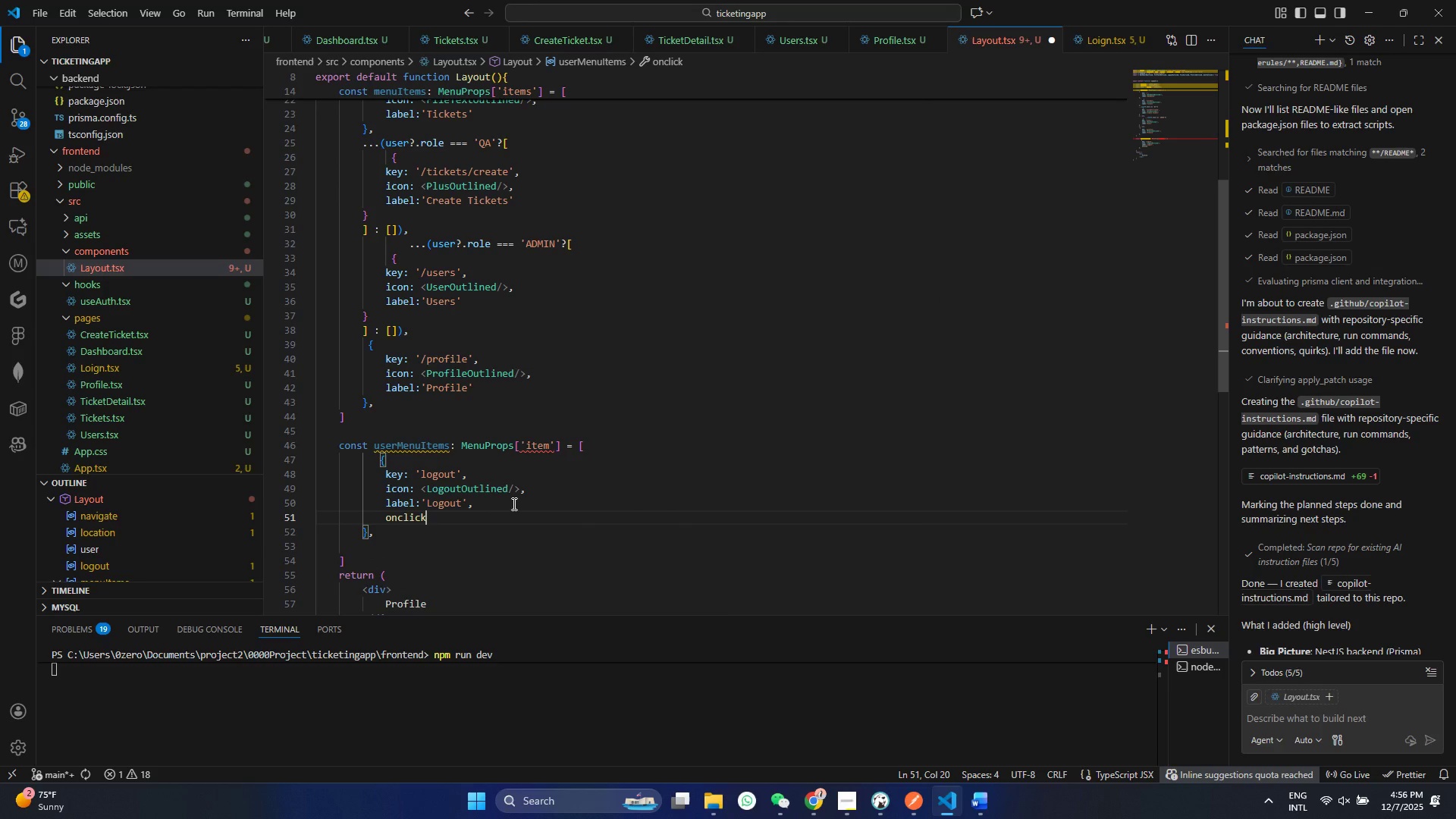 
key(Control+Z)
 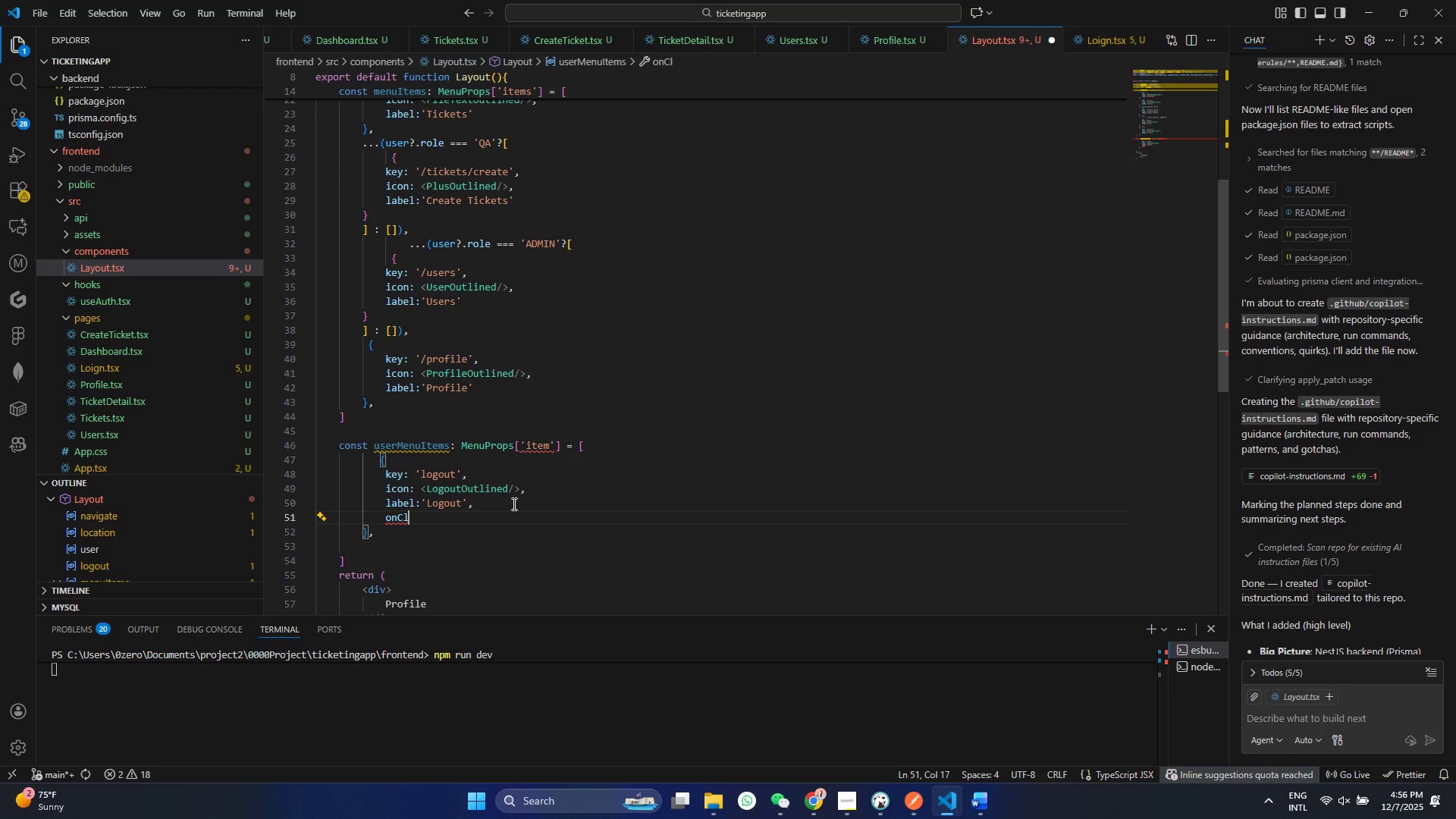 
type(ick()
 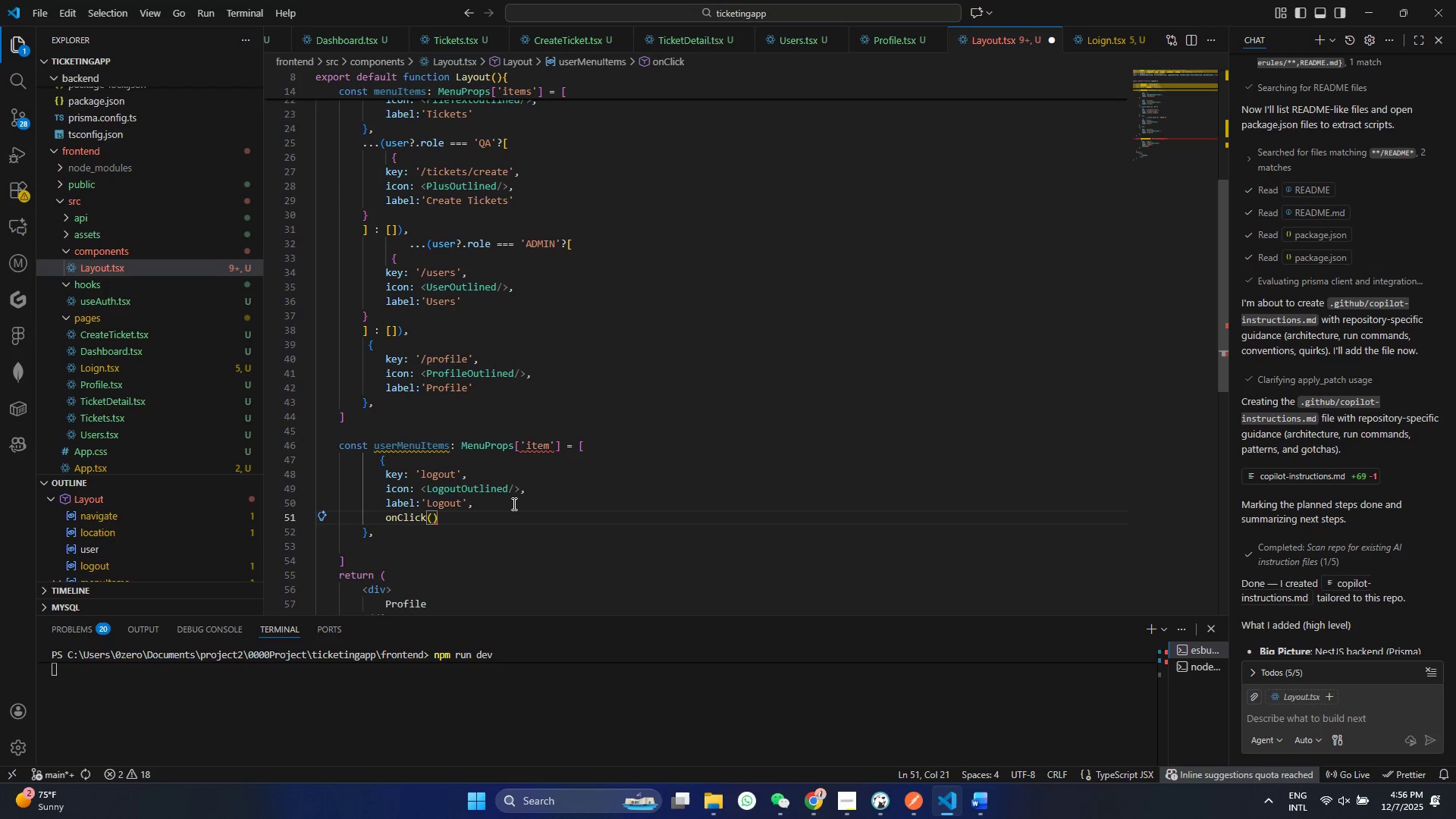 
key(ArrowLeft)
 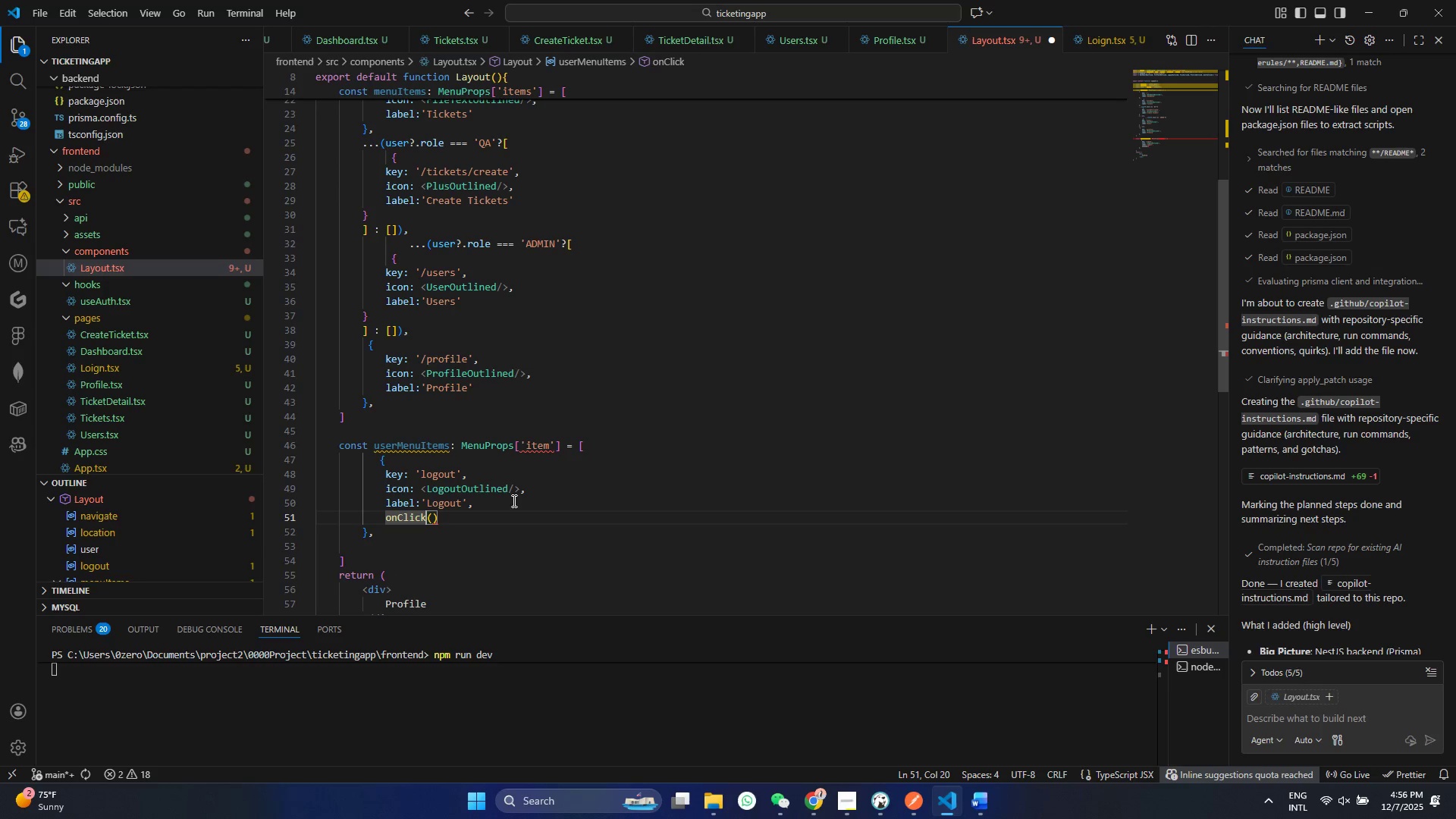 
key(Shift+ShiftRight)
 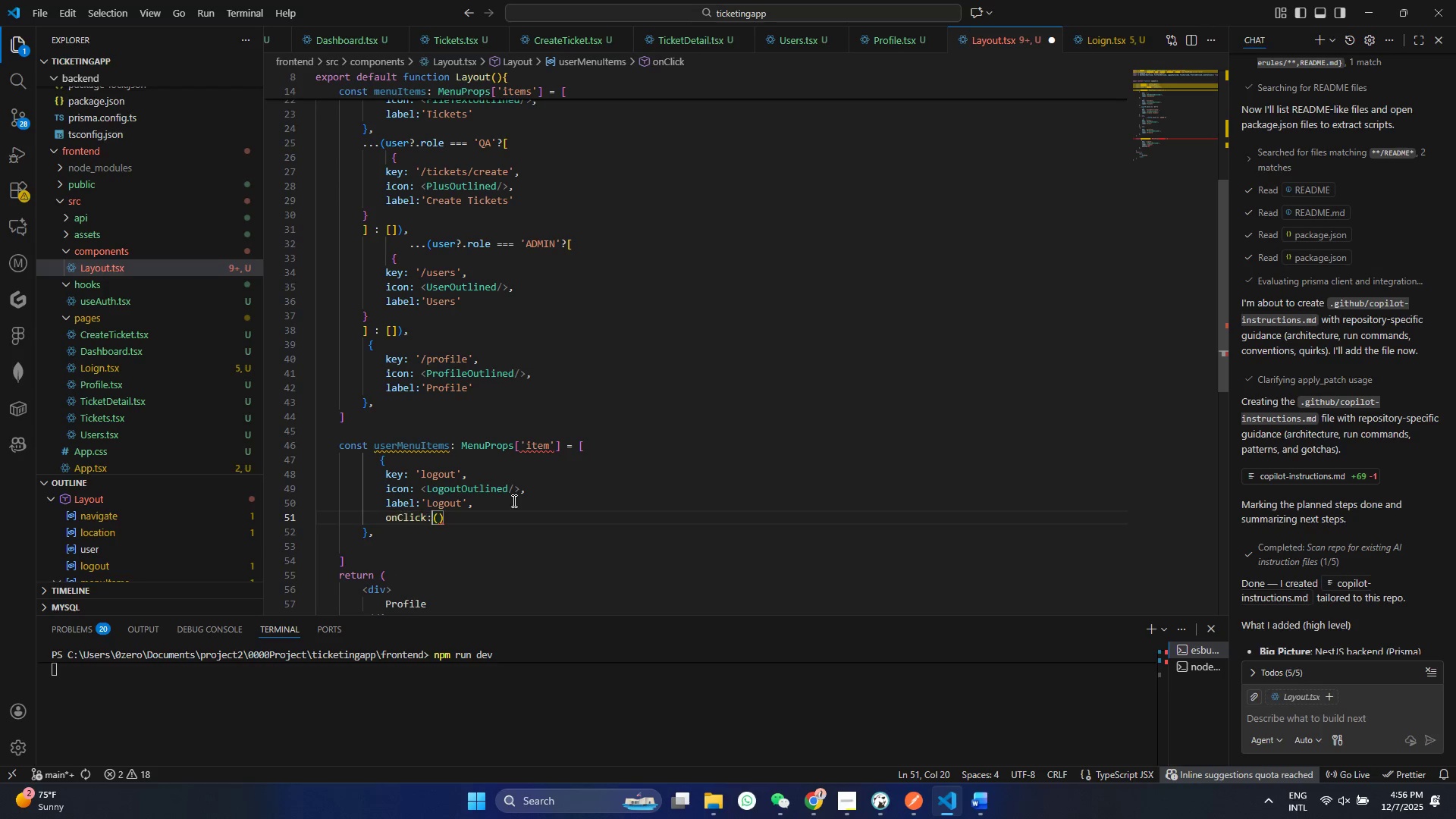 
key(Shift+Semicolon)
 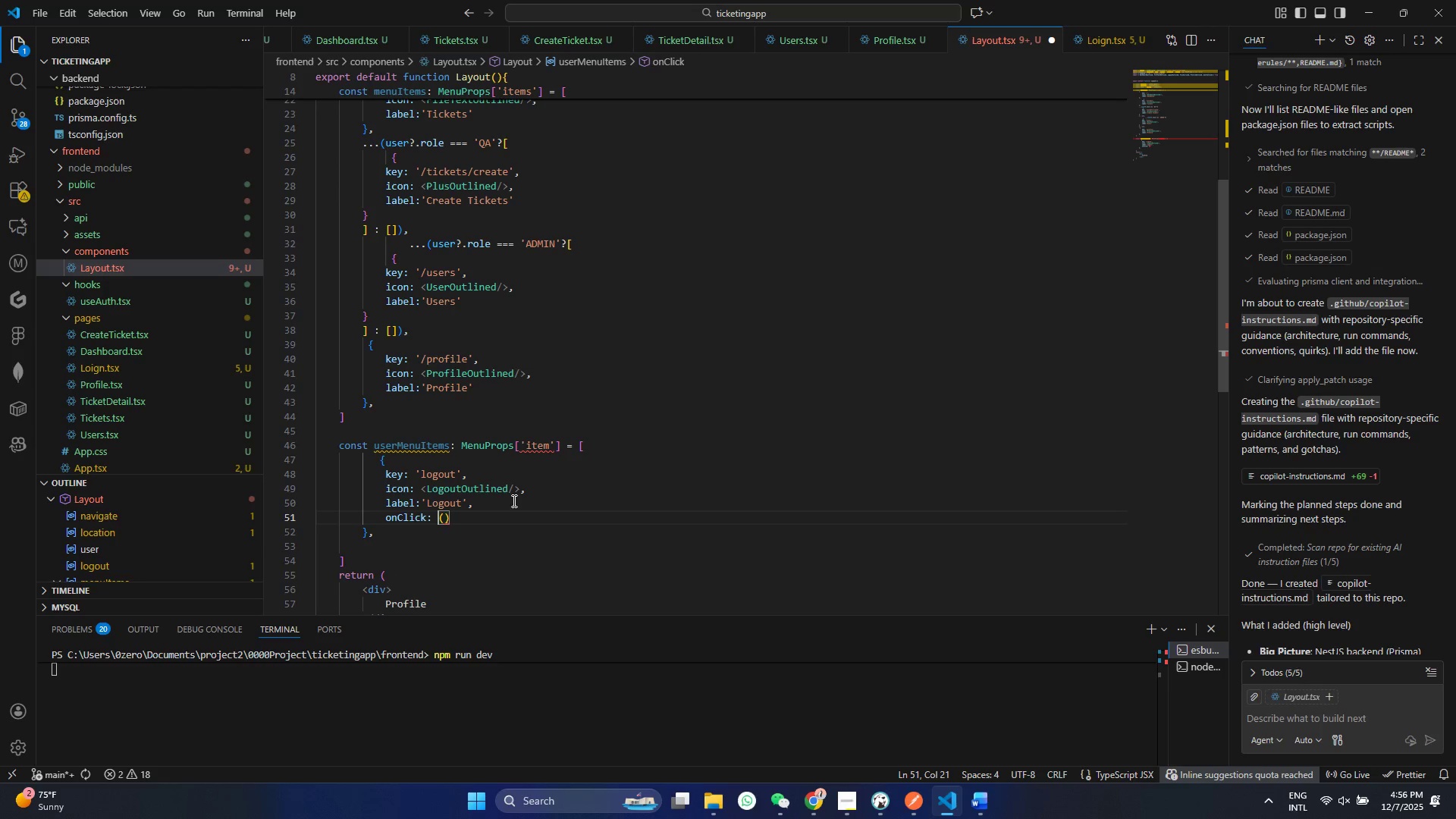 
key(Shift+Space)
 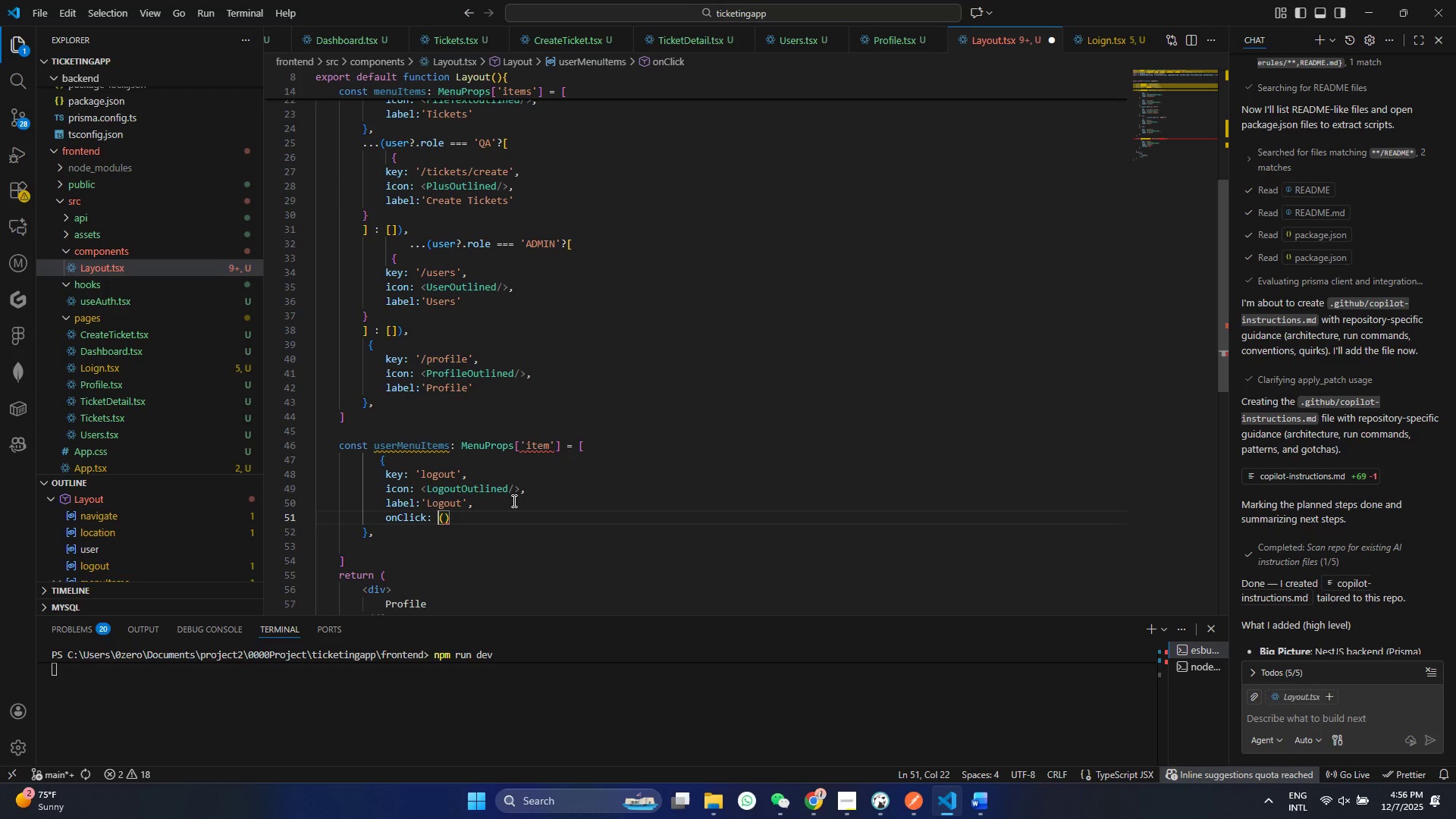 
key(ArrowRight)
 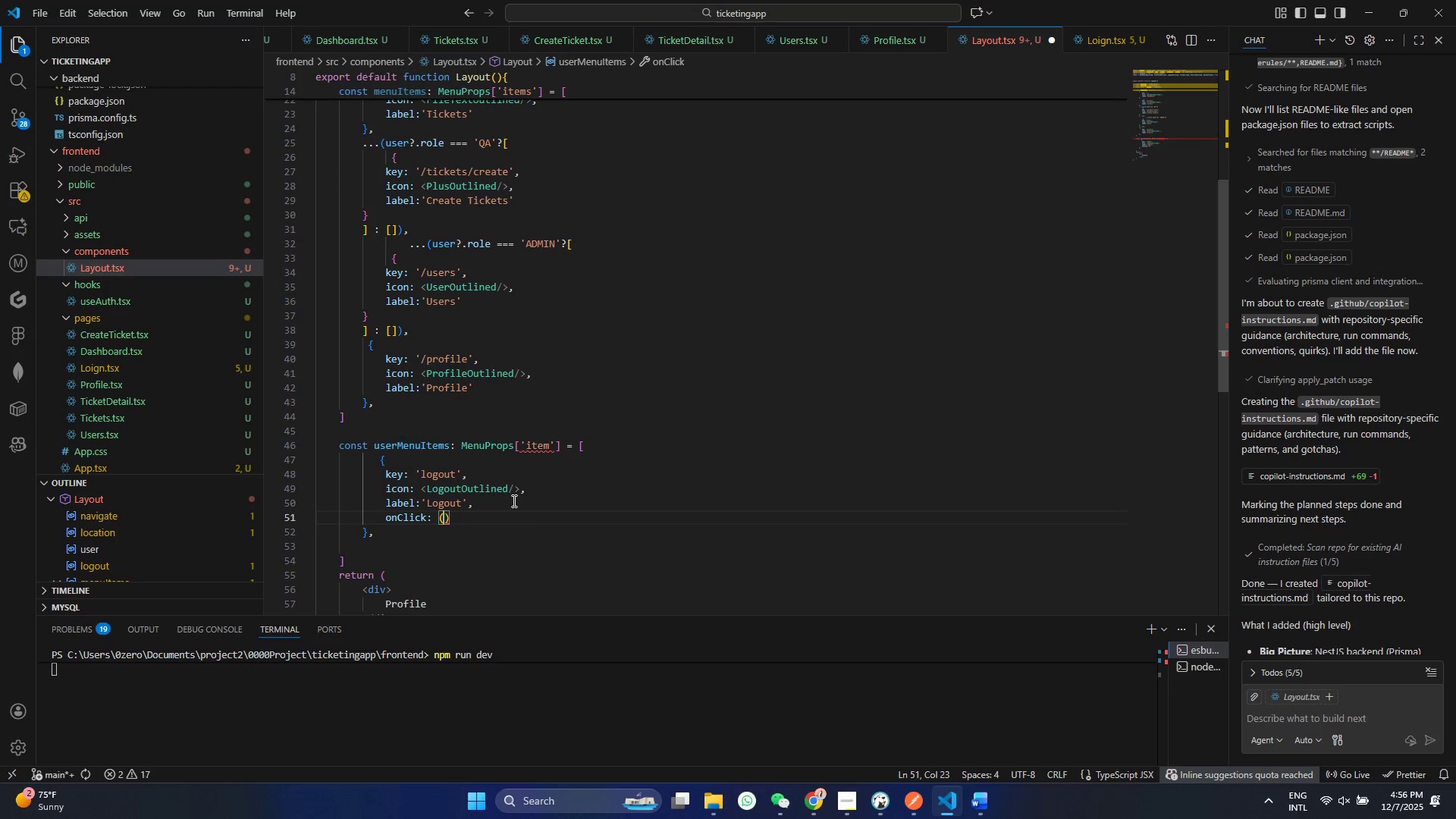 
key(ArrowRight)
 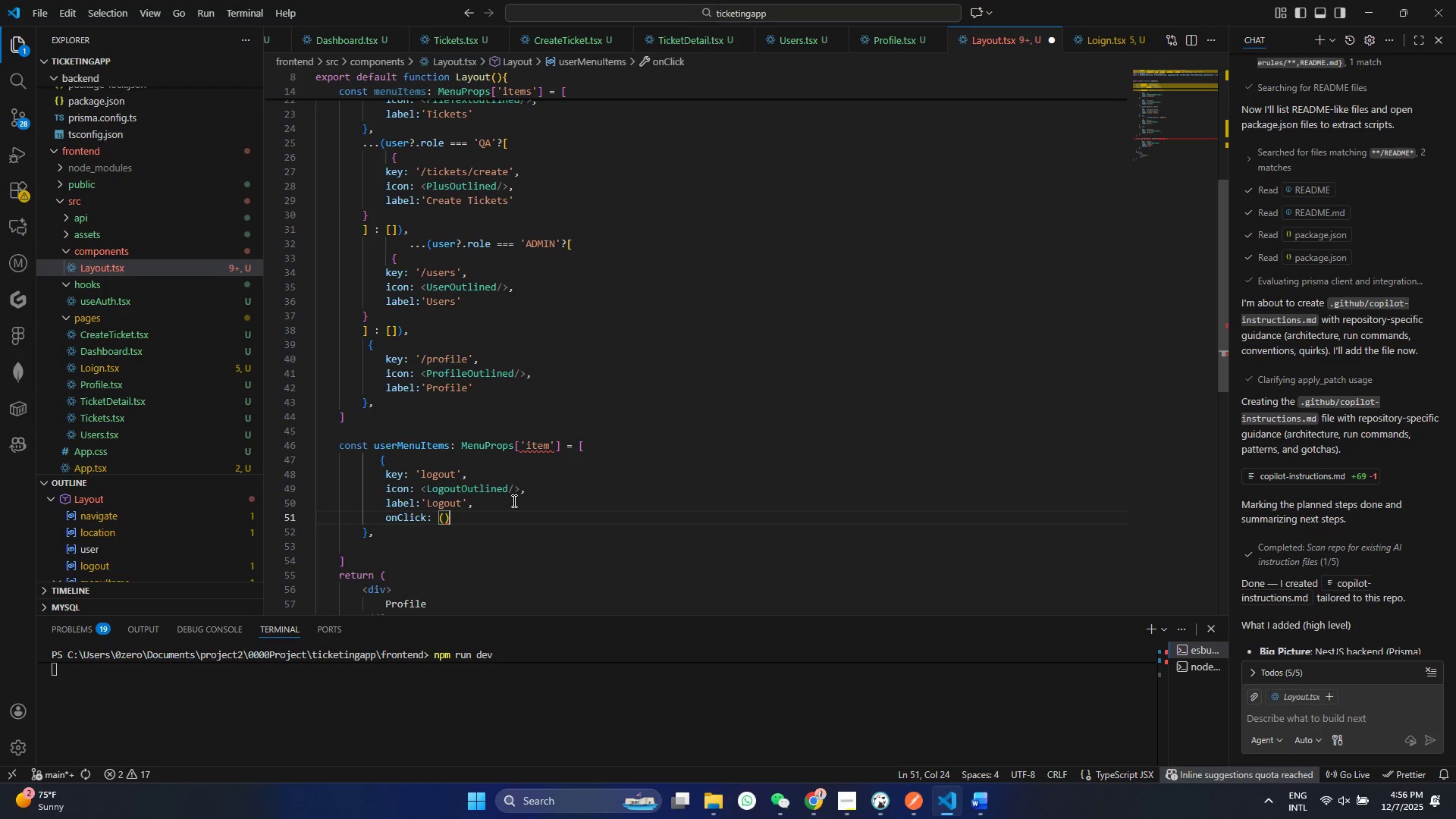 
key(ArrowRight)
 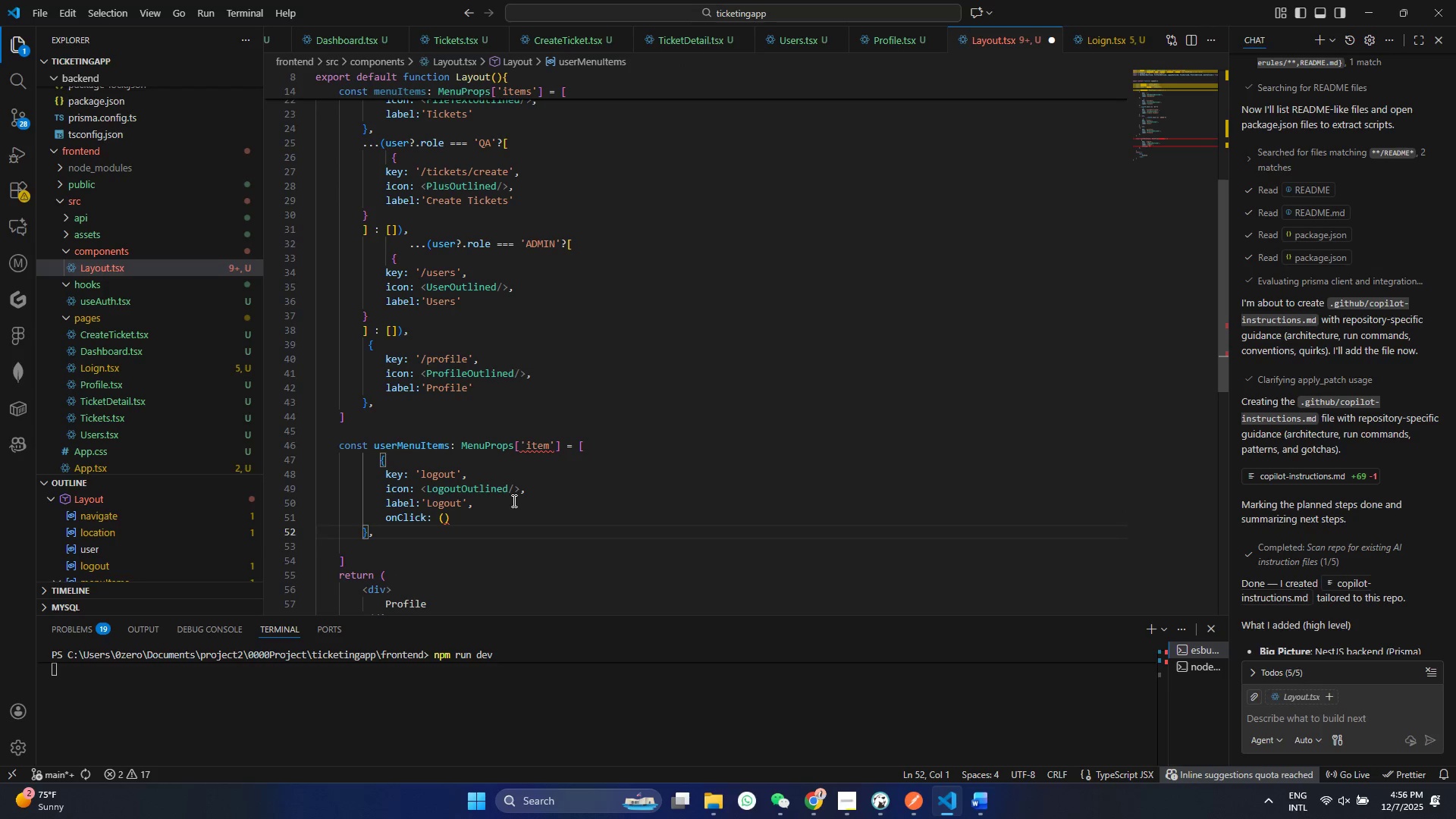 
key(Control+ControlRight)
 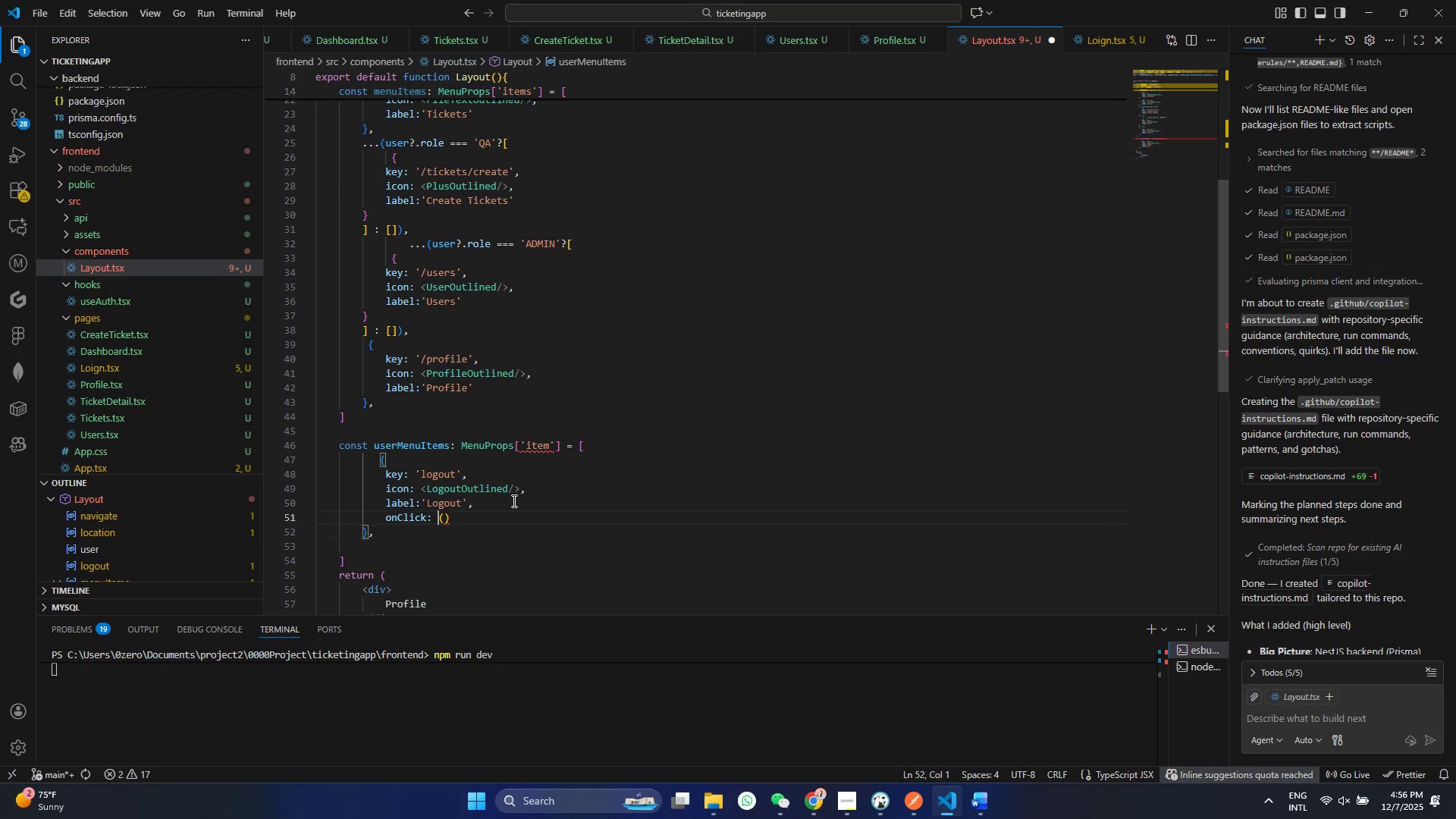 
key(Control+ArrowLeft)
 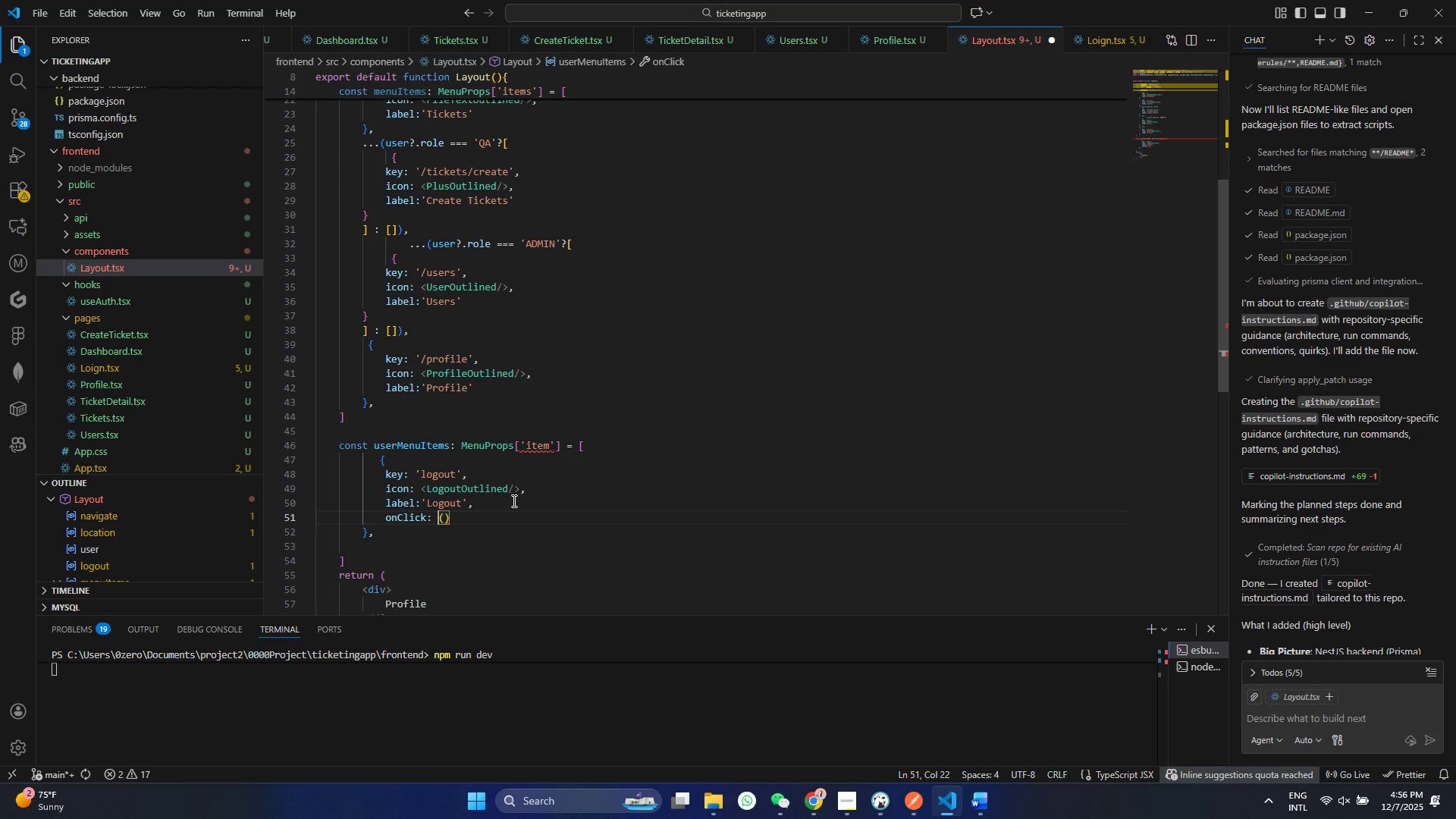 
key(Control+ArrowLeft)
 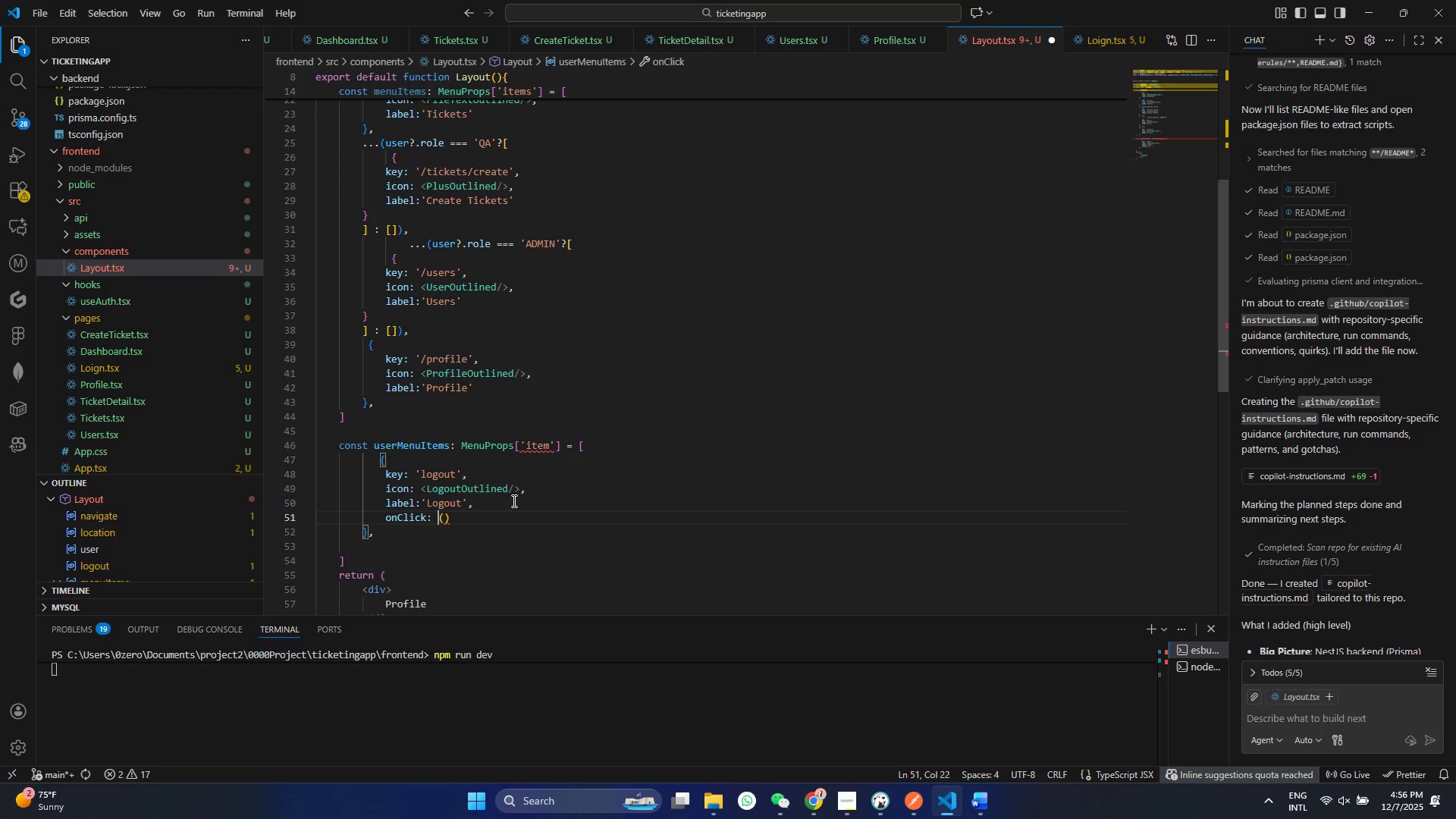 
key(ArrowRight)
 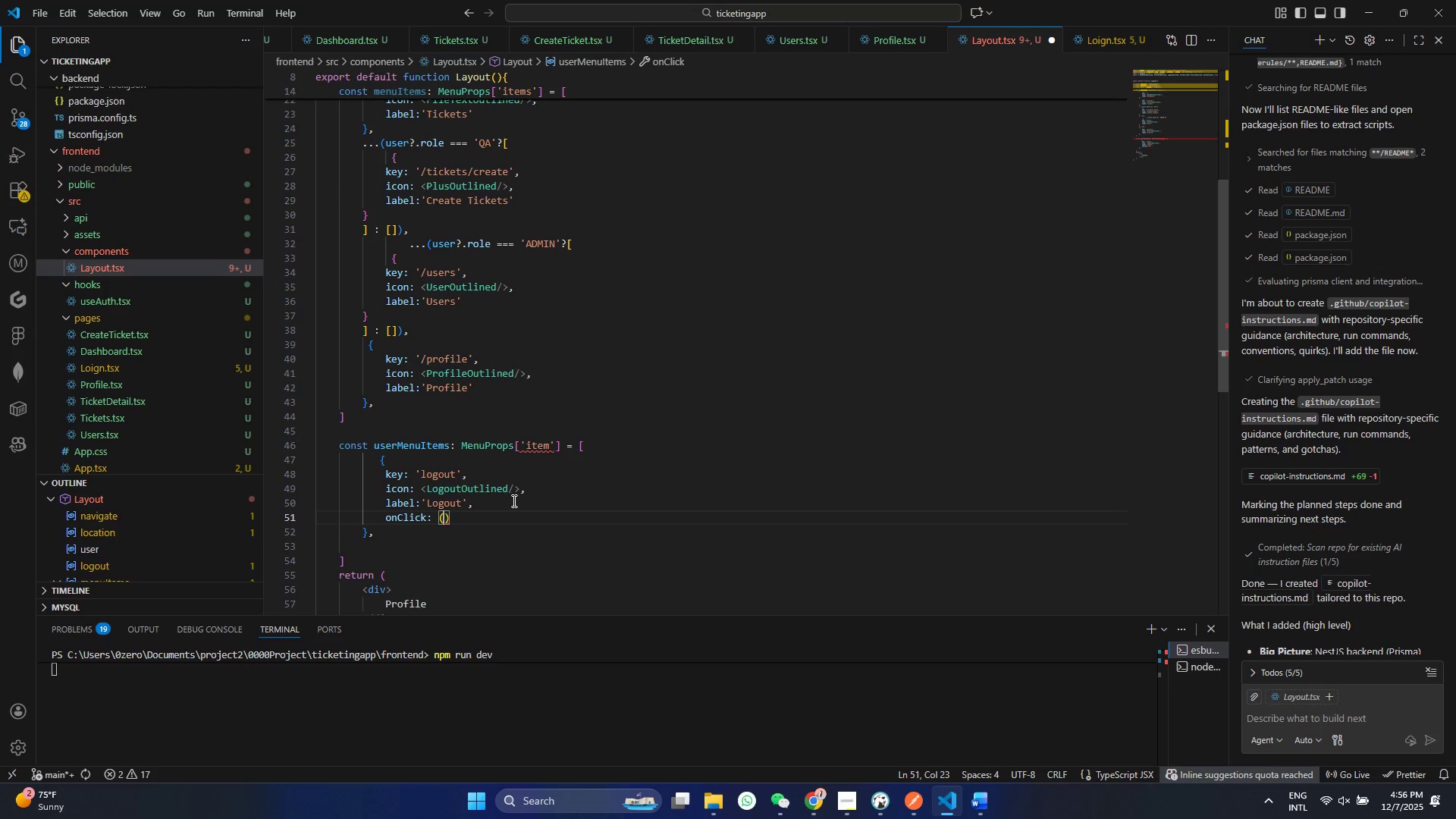 
key(ArrowRight)
 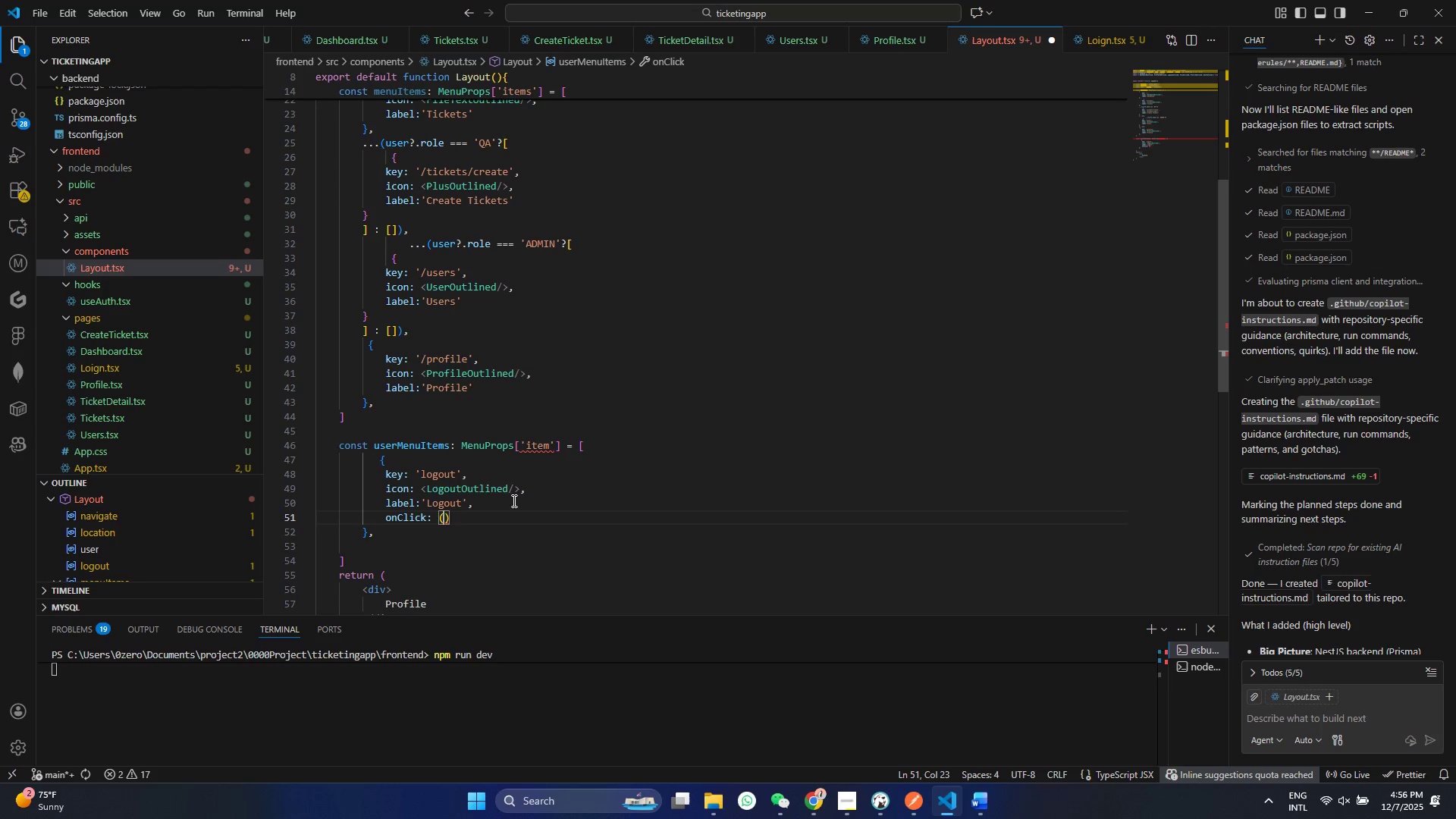 
key(ArrowRight)
 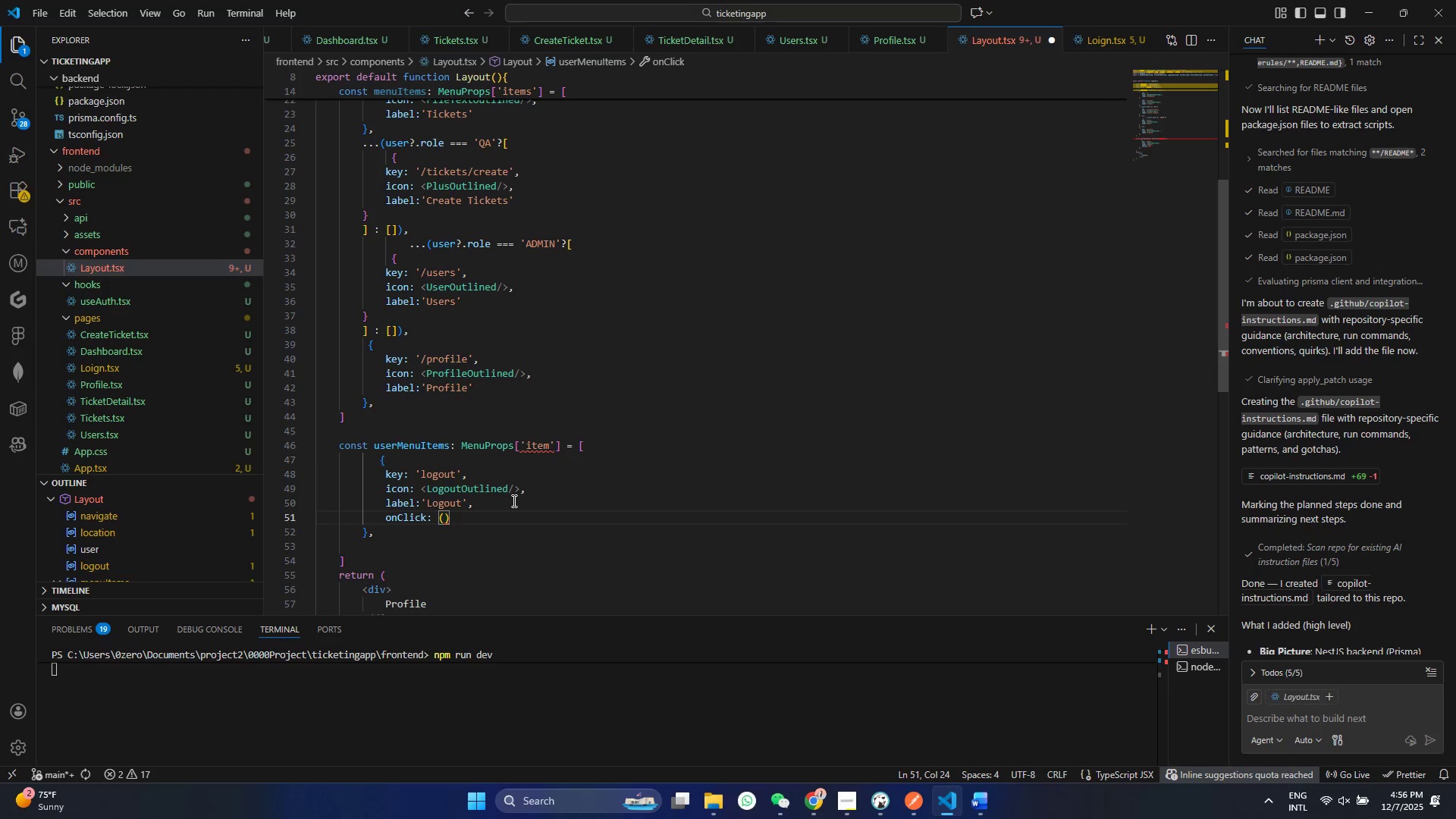 
key(Space)
 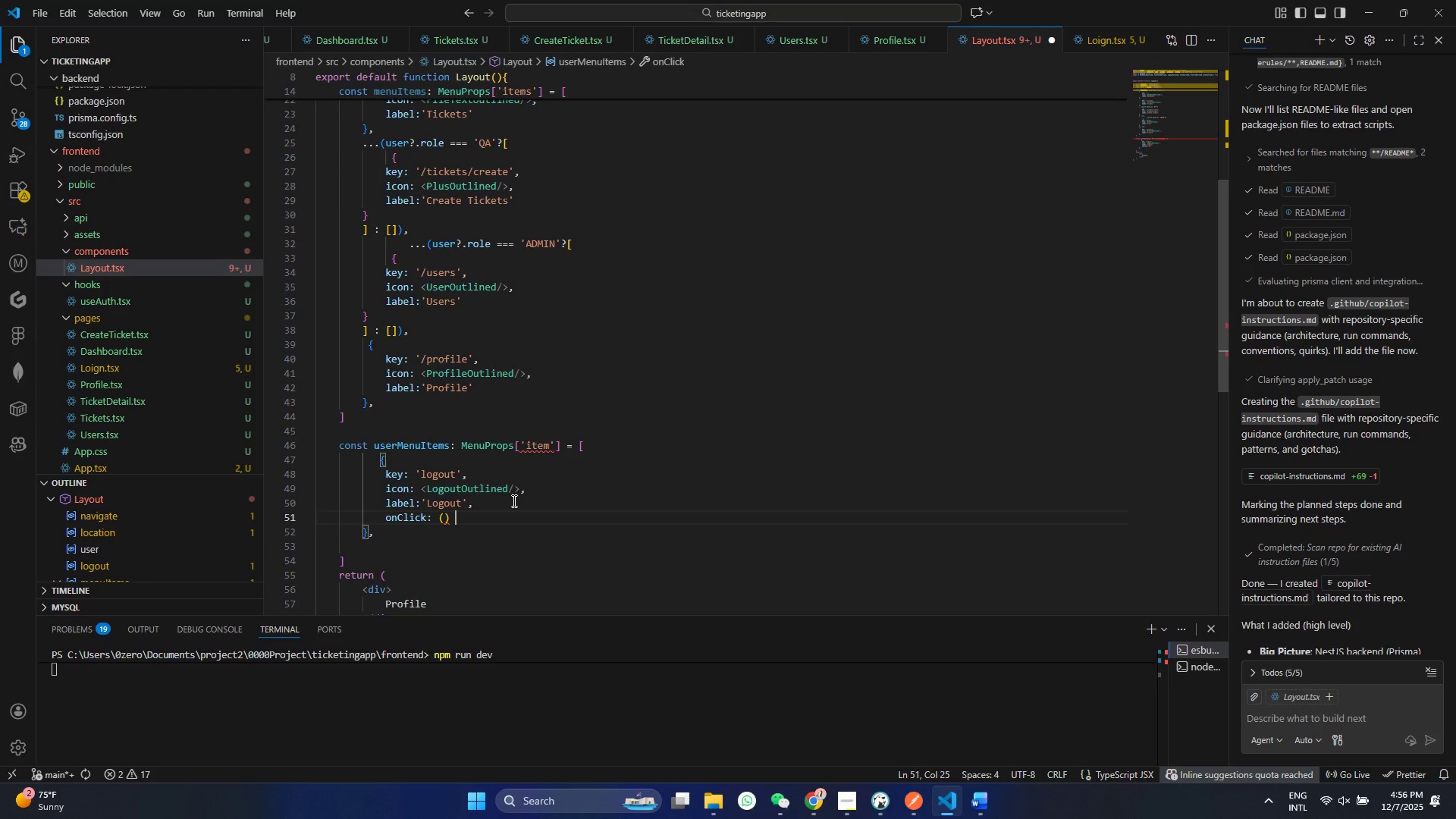 
key(Equal)
 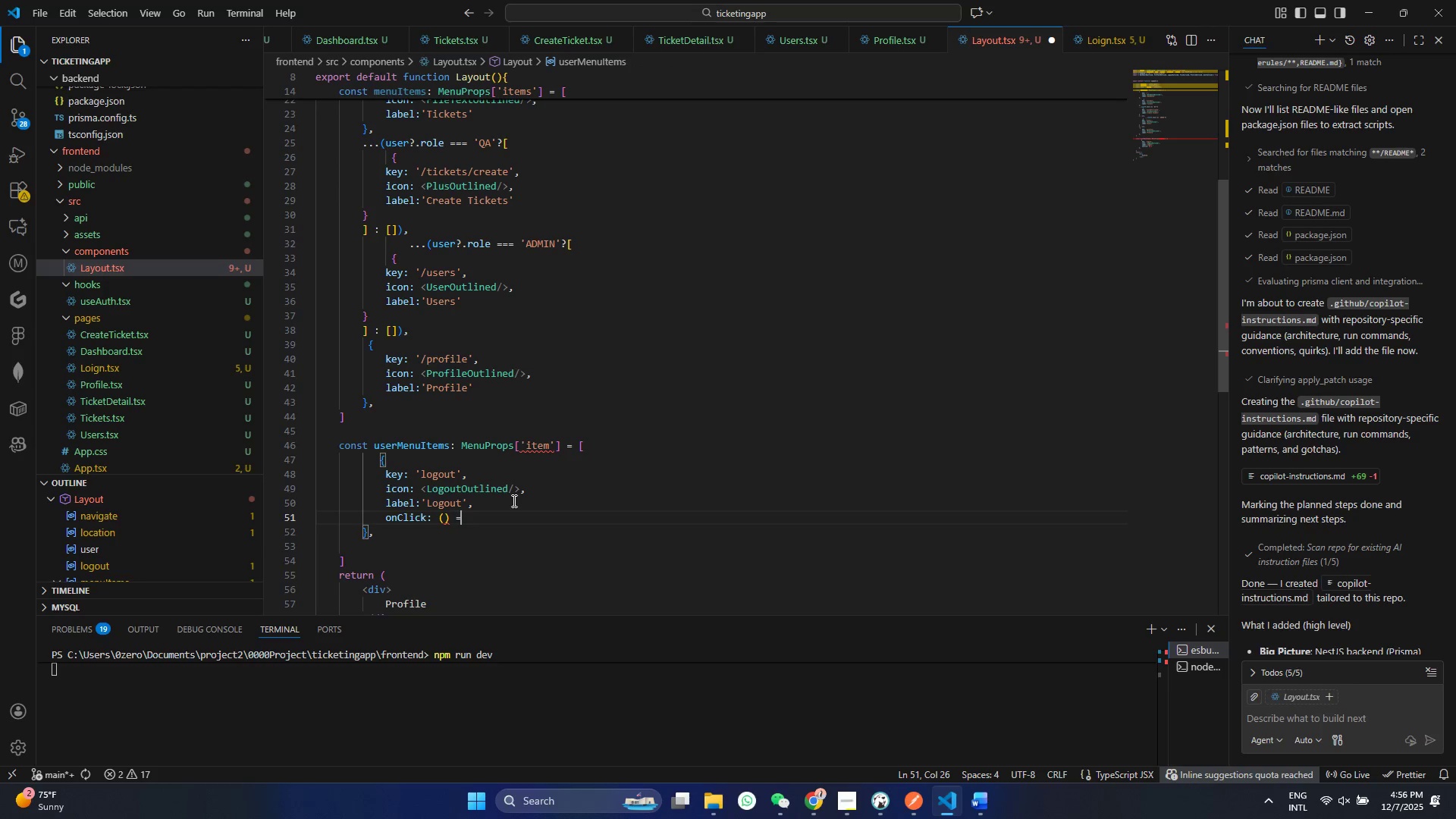 
key(Shift+ShiftRight)
 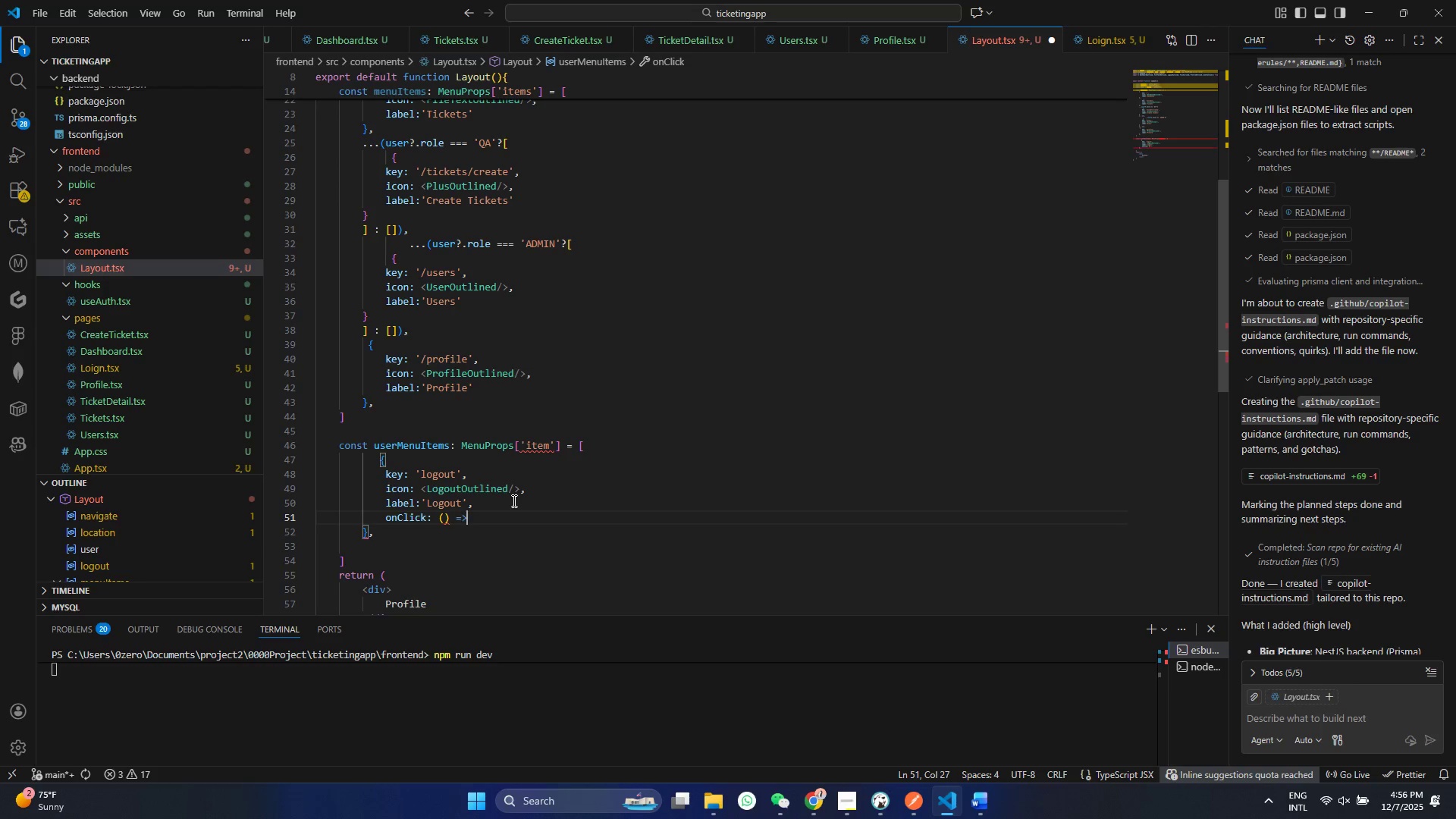 
key(Shift+Period)
 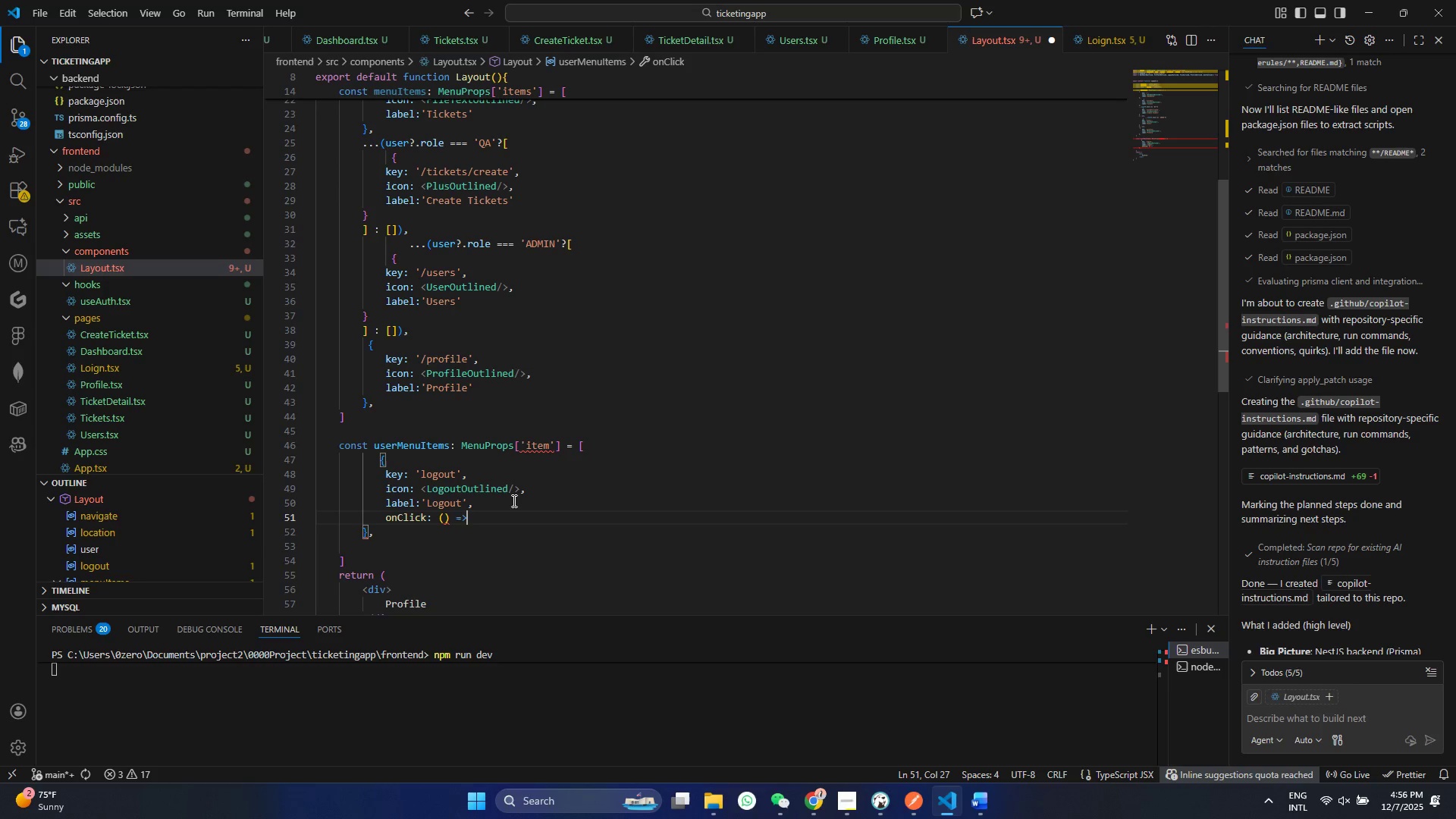 
key(Shift+BracketLeft)
 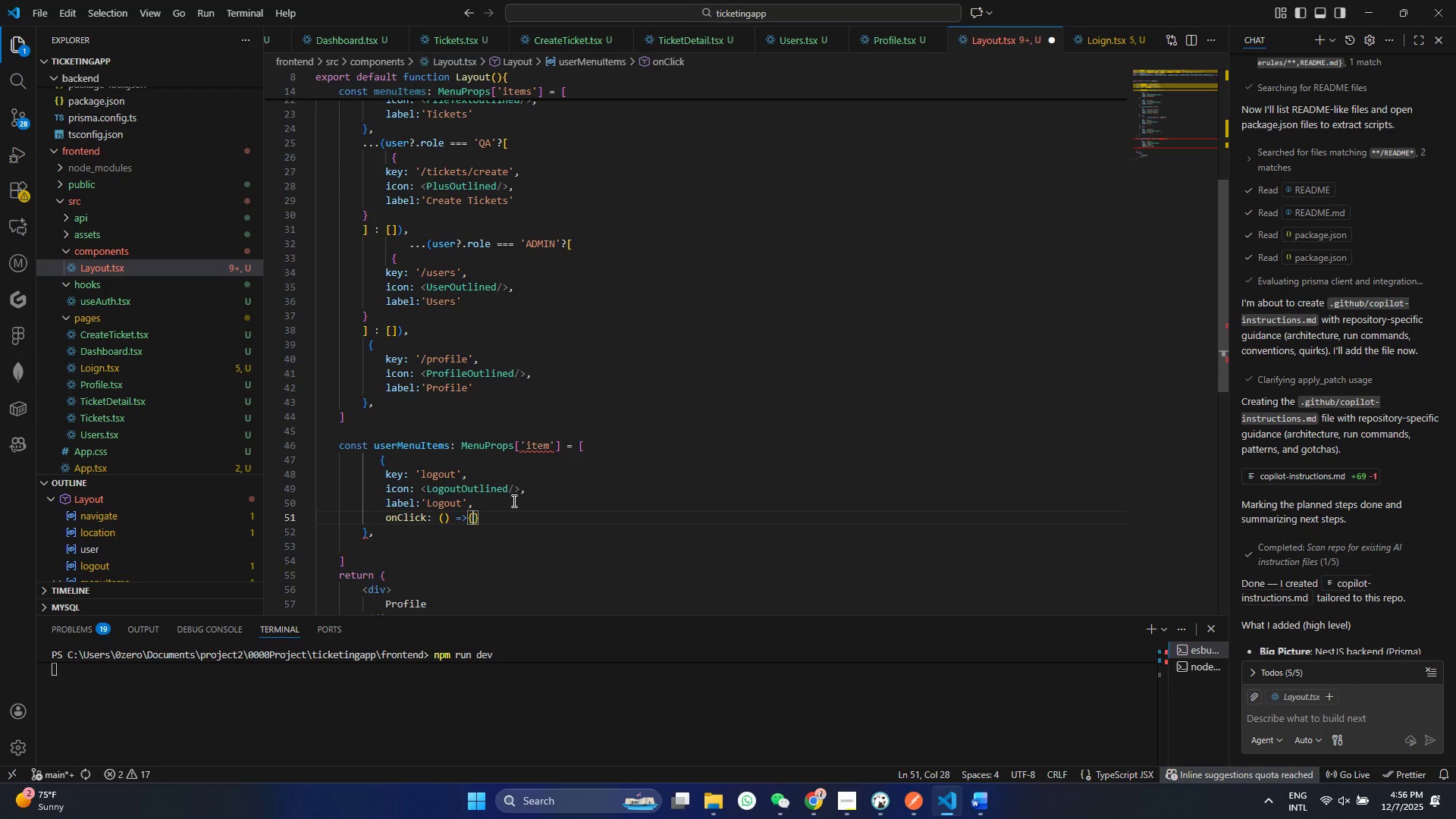 
key(Enter)
 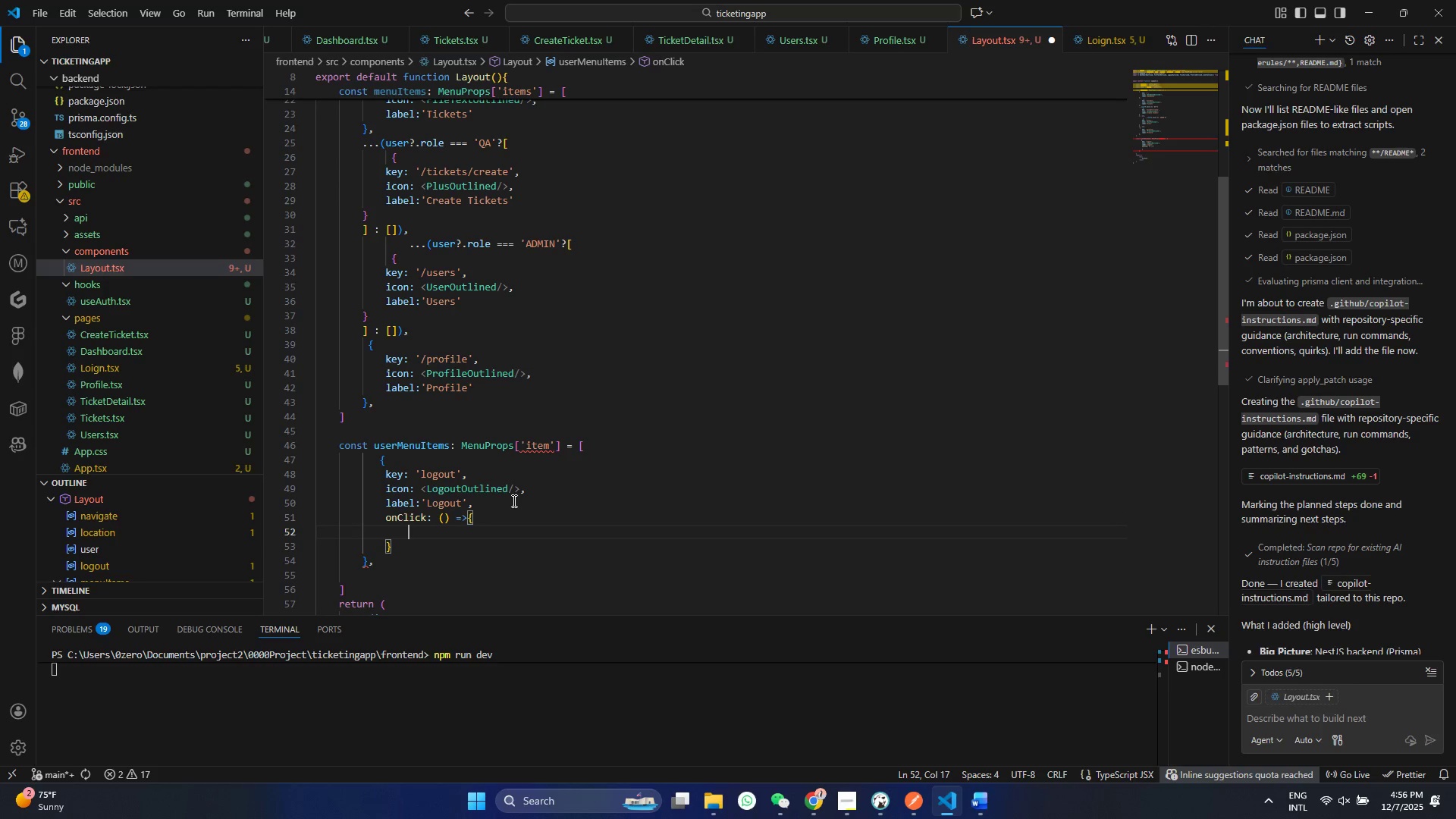 
key(Control+ControlLeft)
 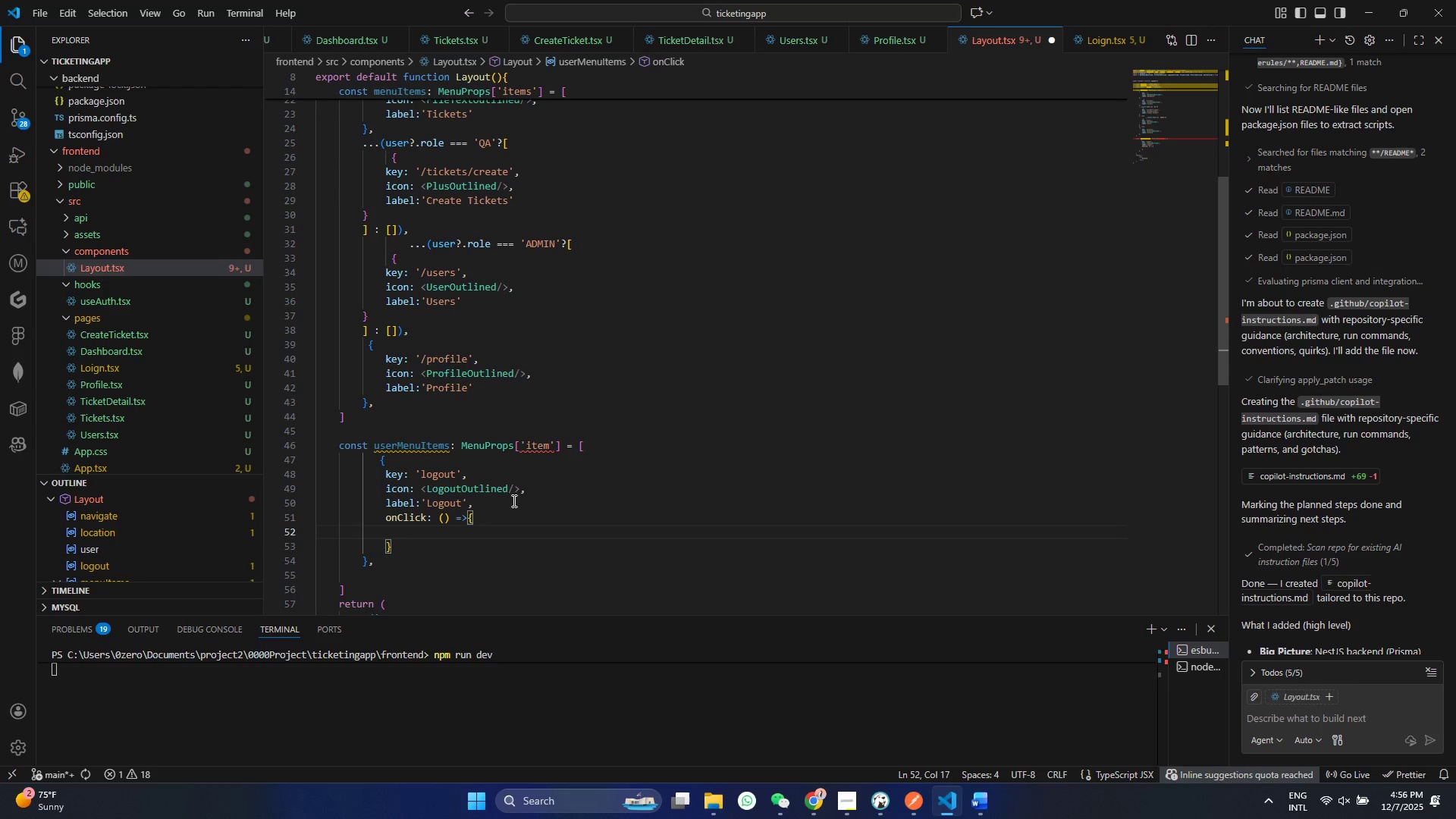 
hold_key(key=ControlLeft, duration=0.86)
 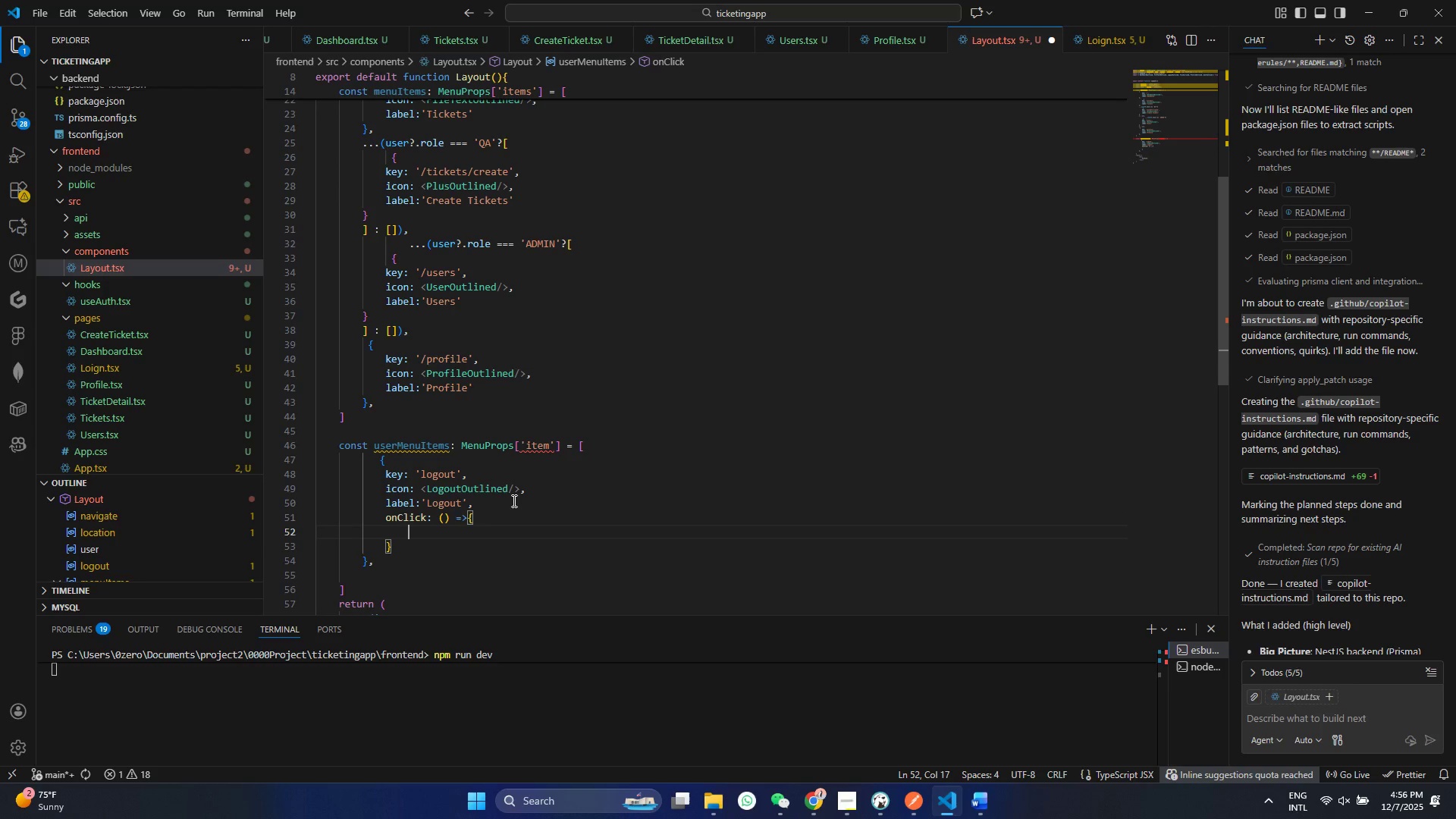 
type(loout()
 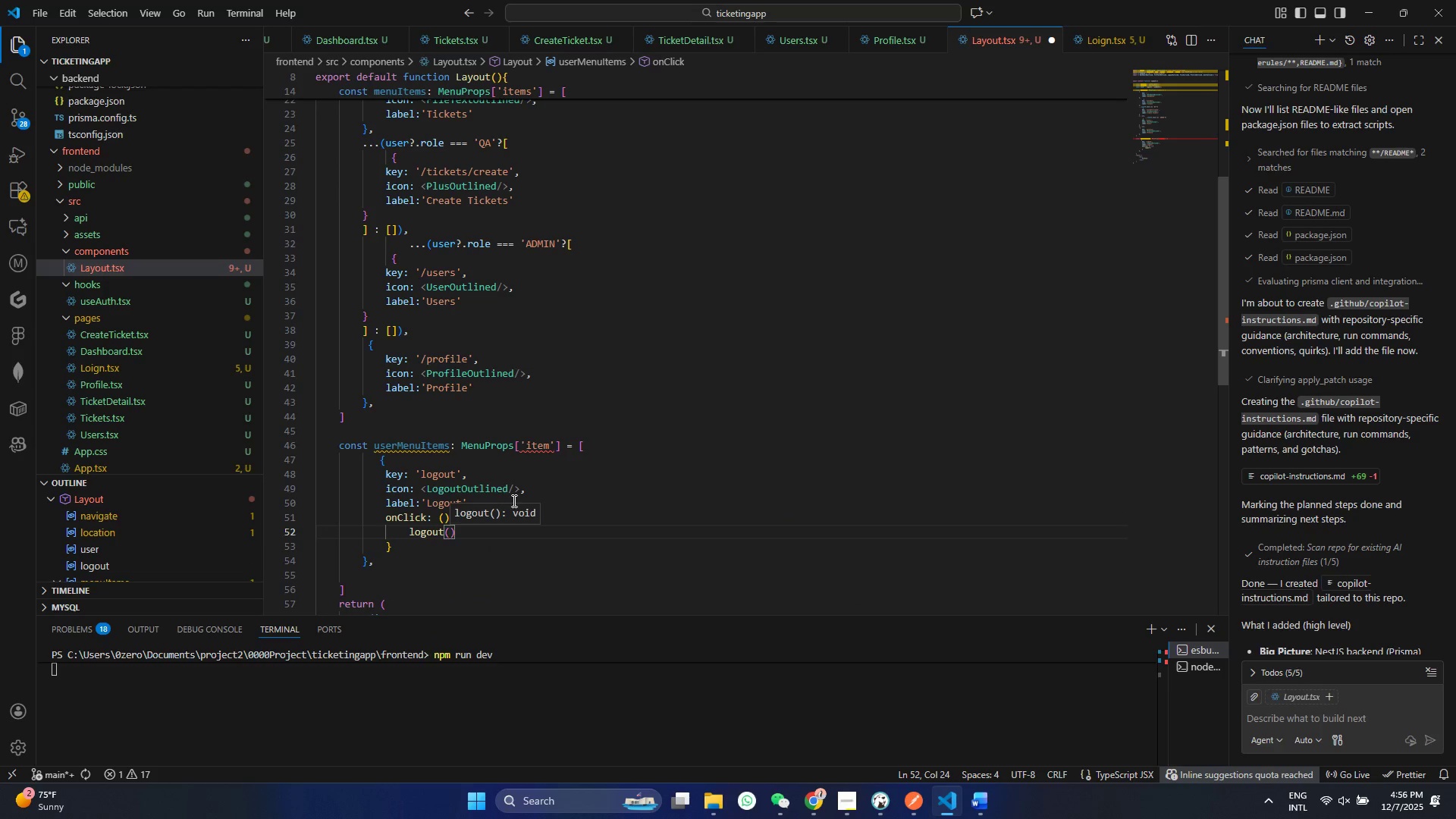 
hold_key(key=G, duration=12.14)
 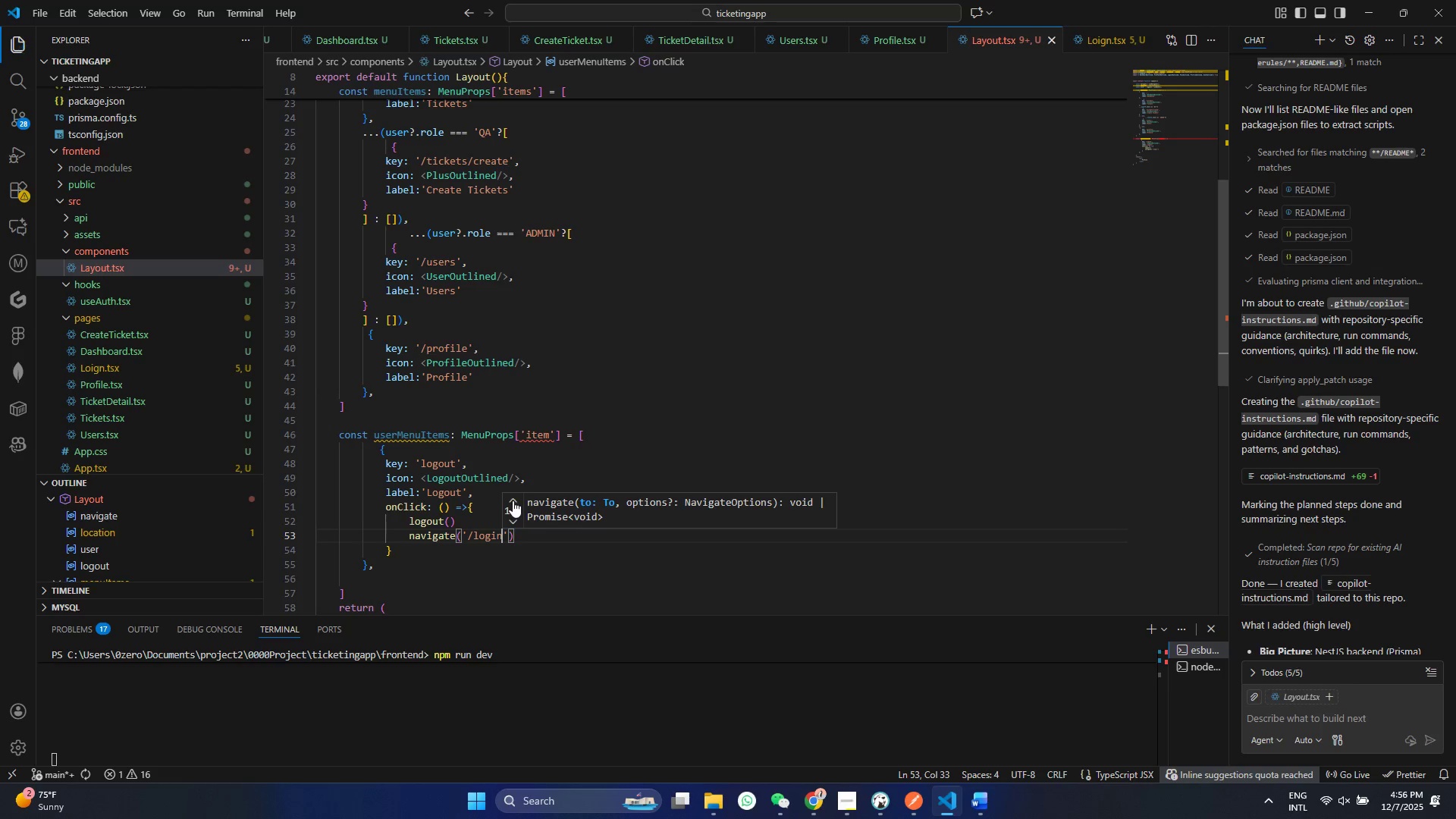 
key(ArrowRight)
 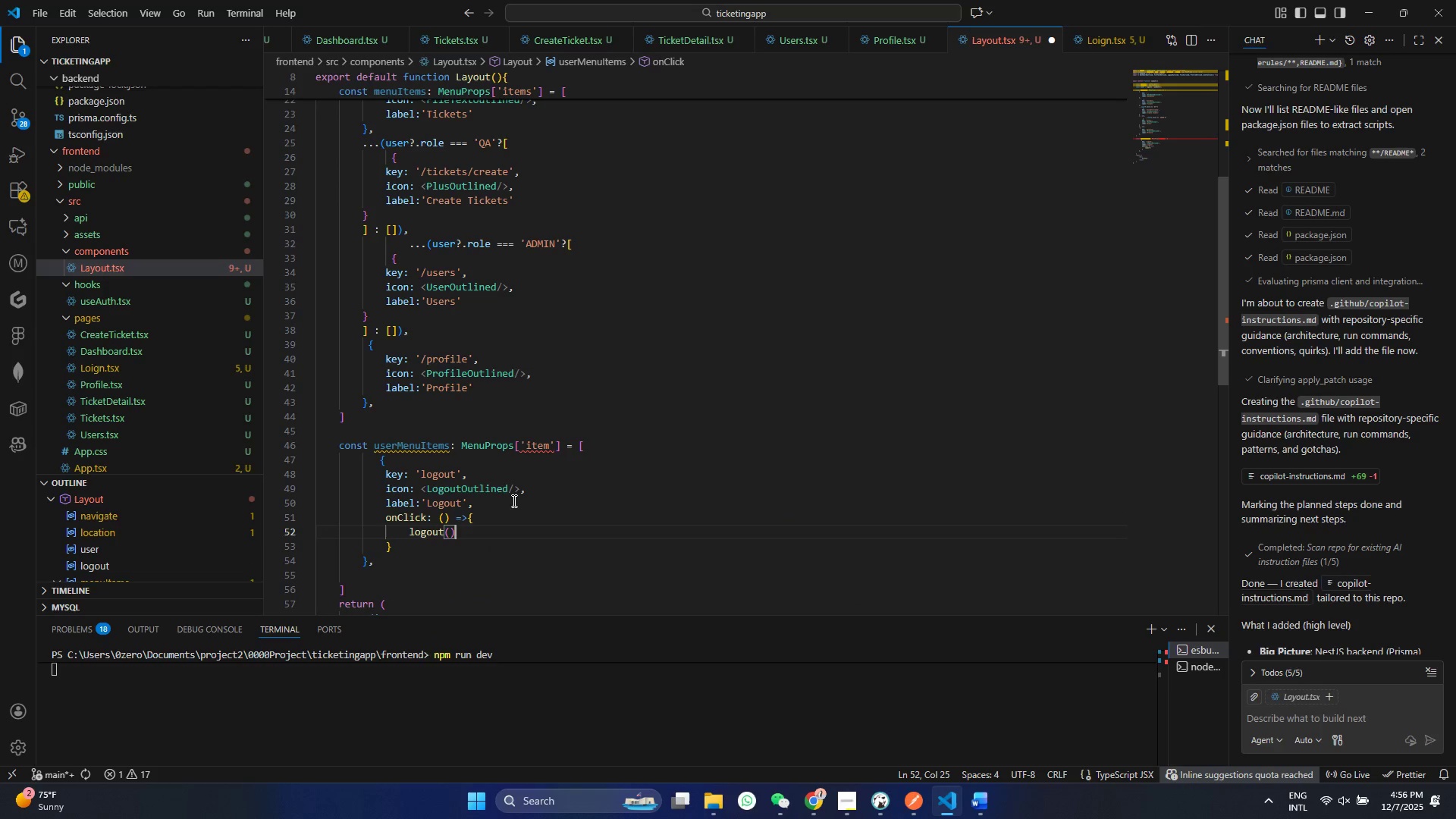 
key(Enter)
 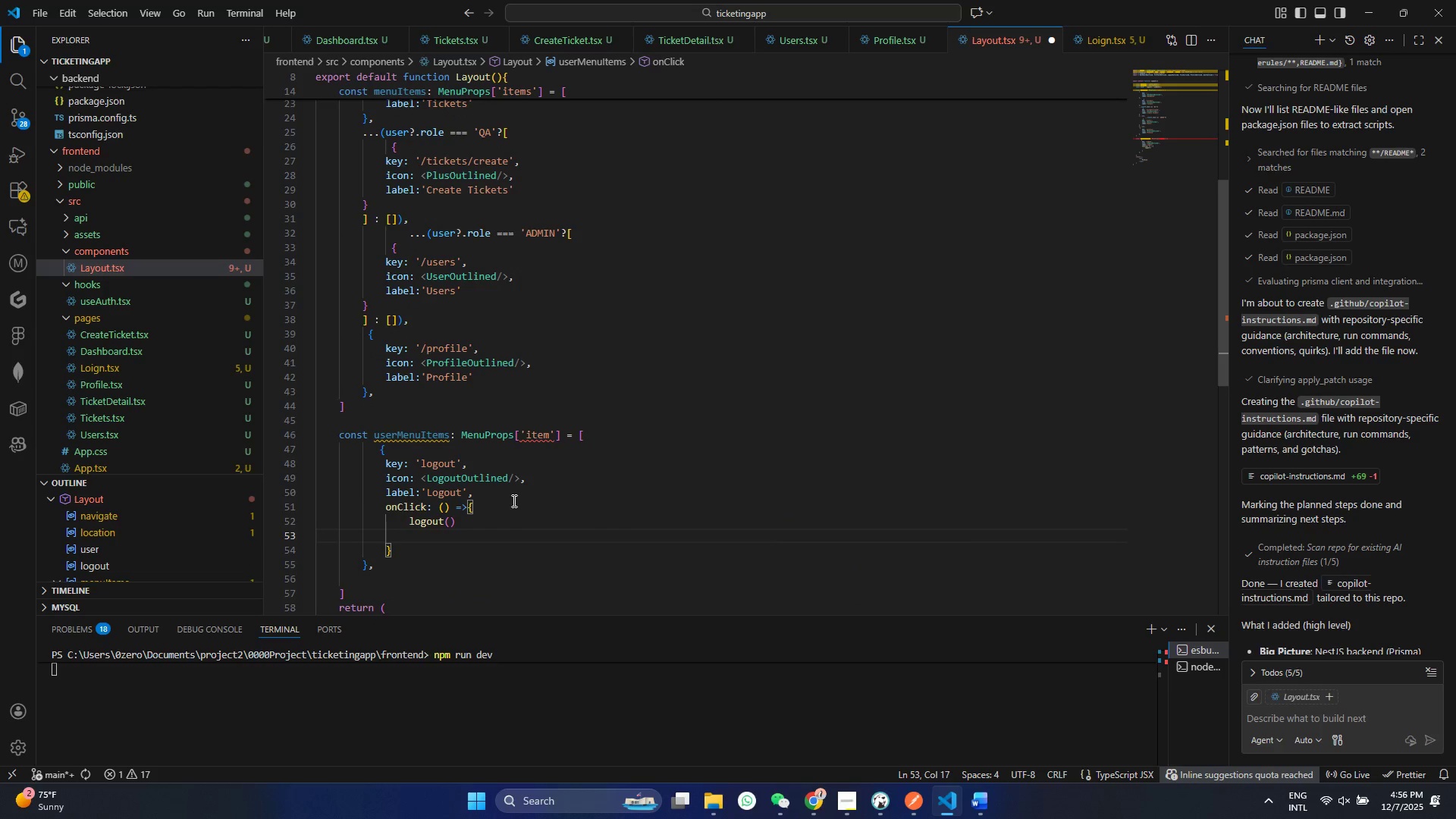 
type(na)
 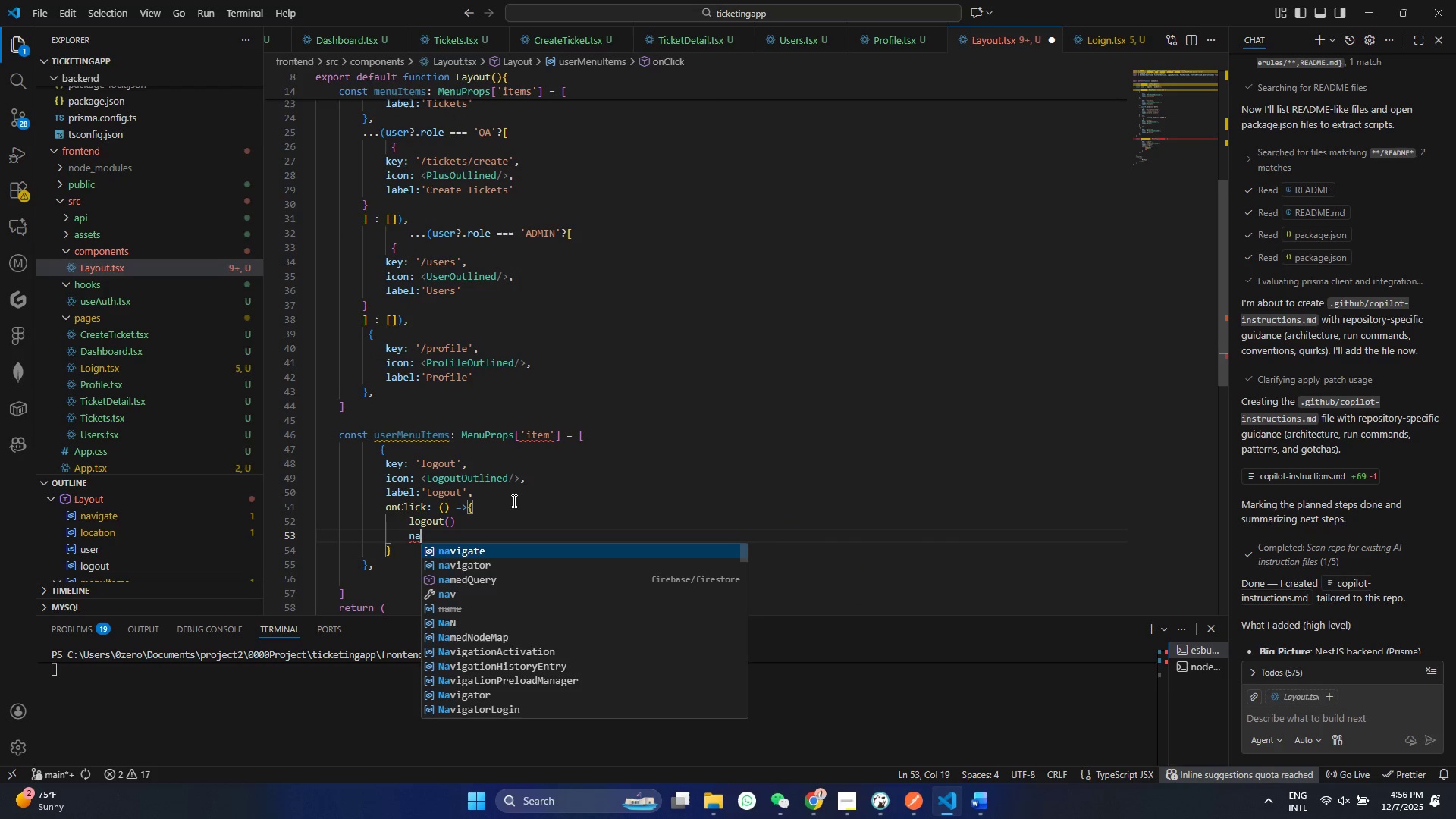 
key(Enter)
 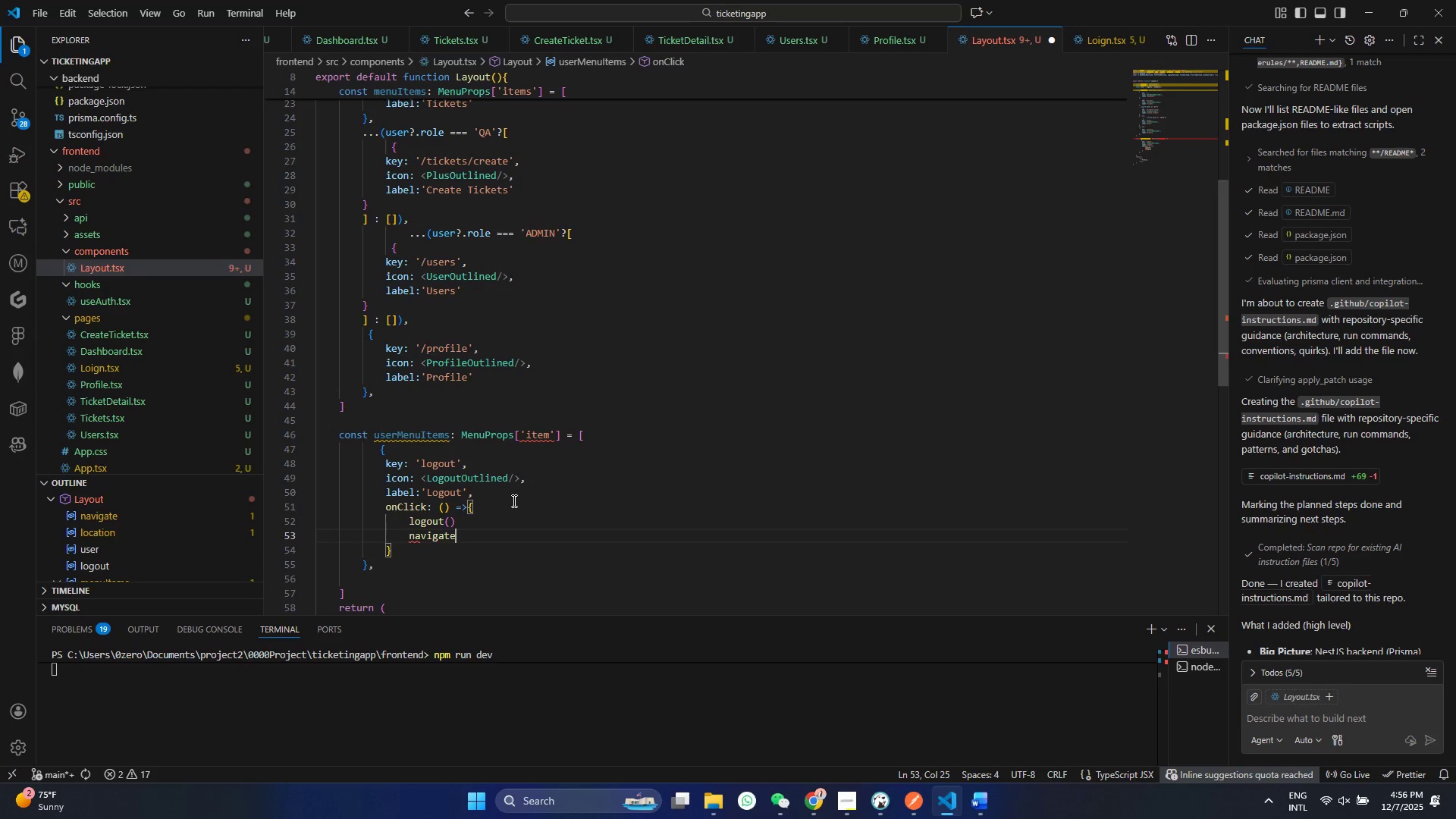 
key(Shift+9)
 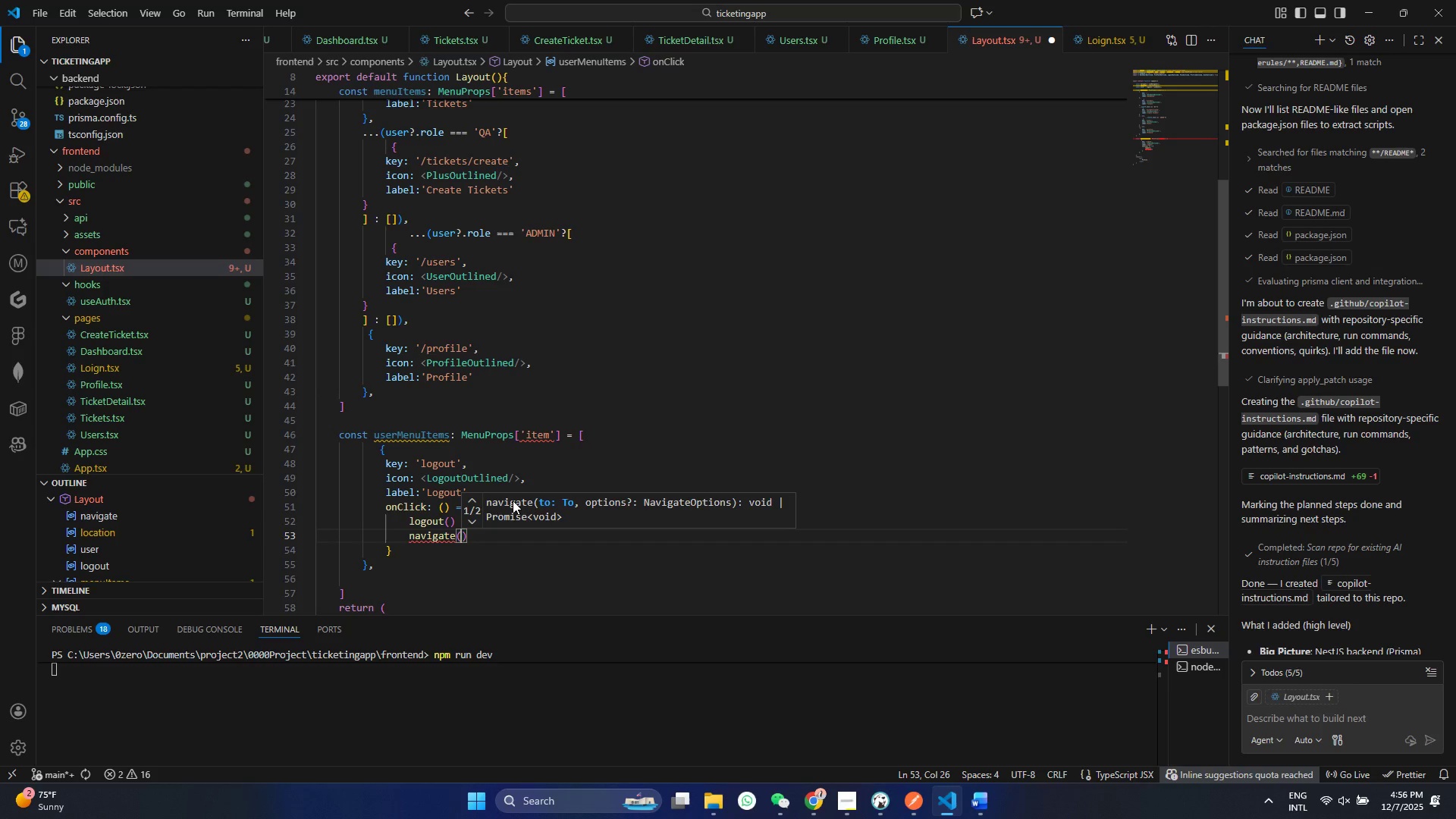 
key(Quote)
 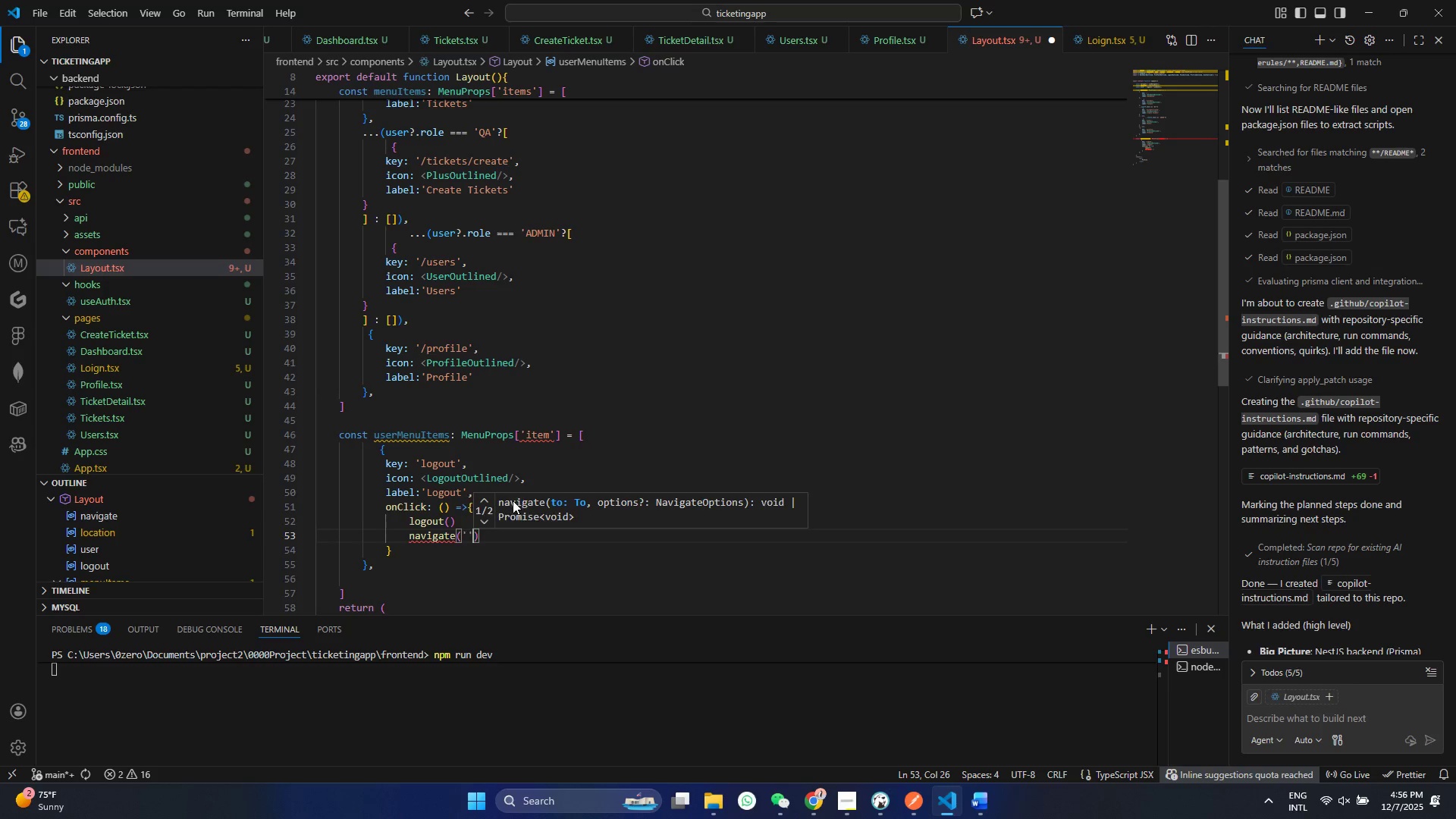 
key(Quote)
 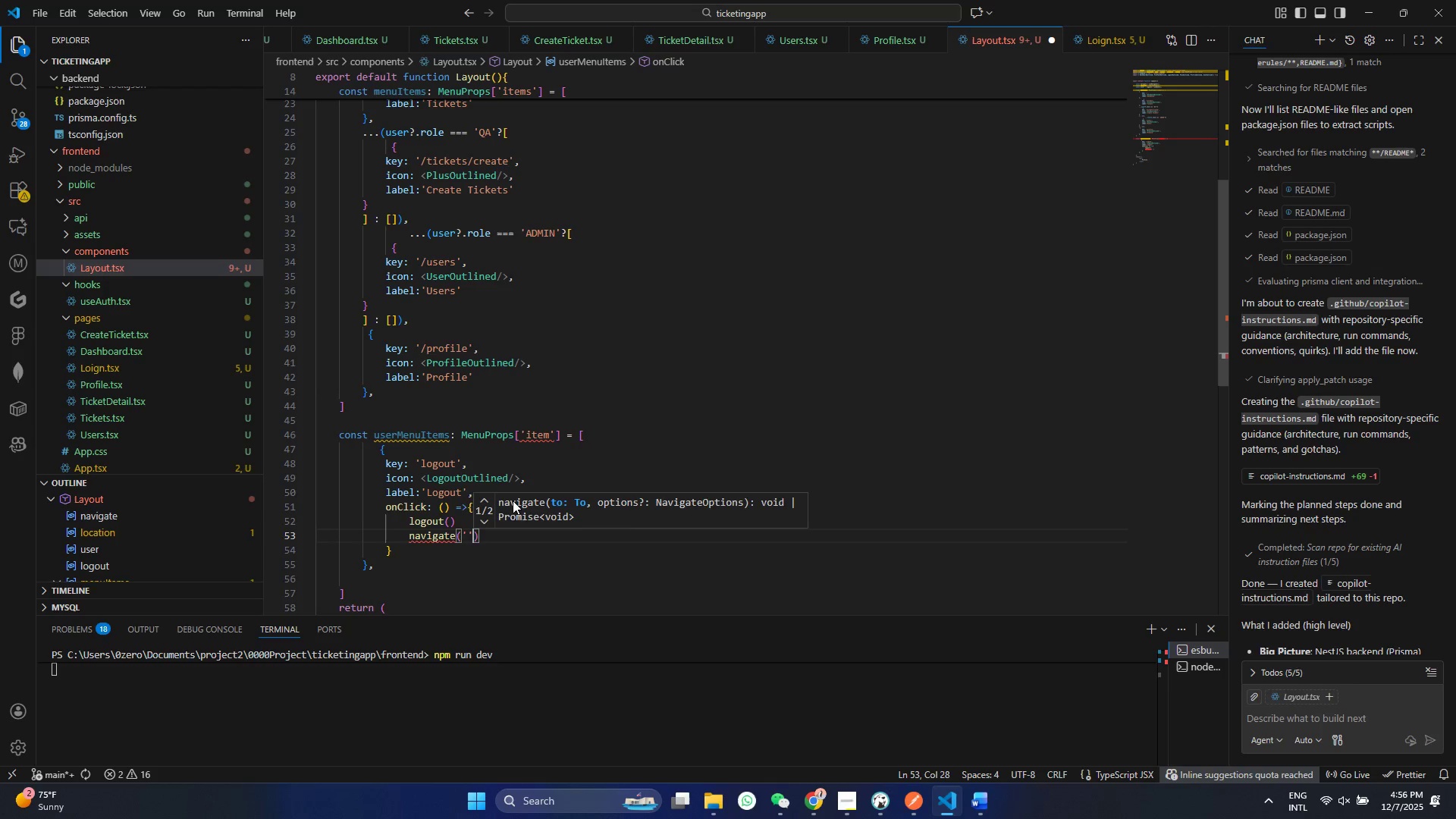 
key(ArrowLeft)
 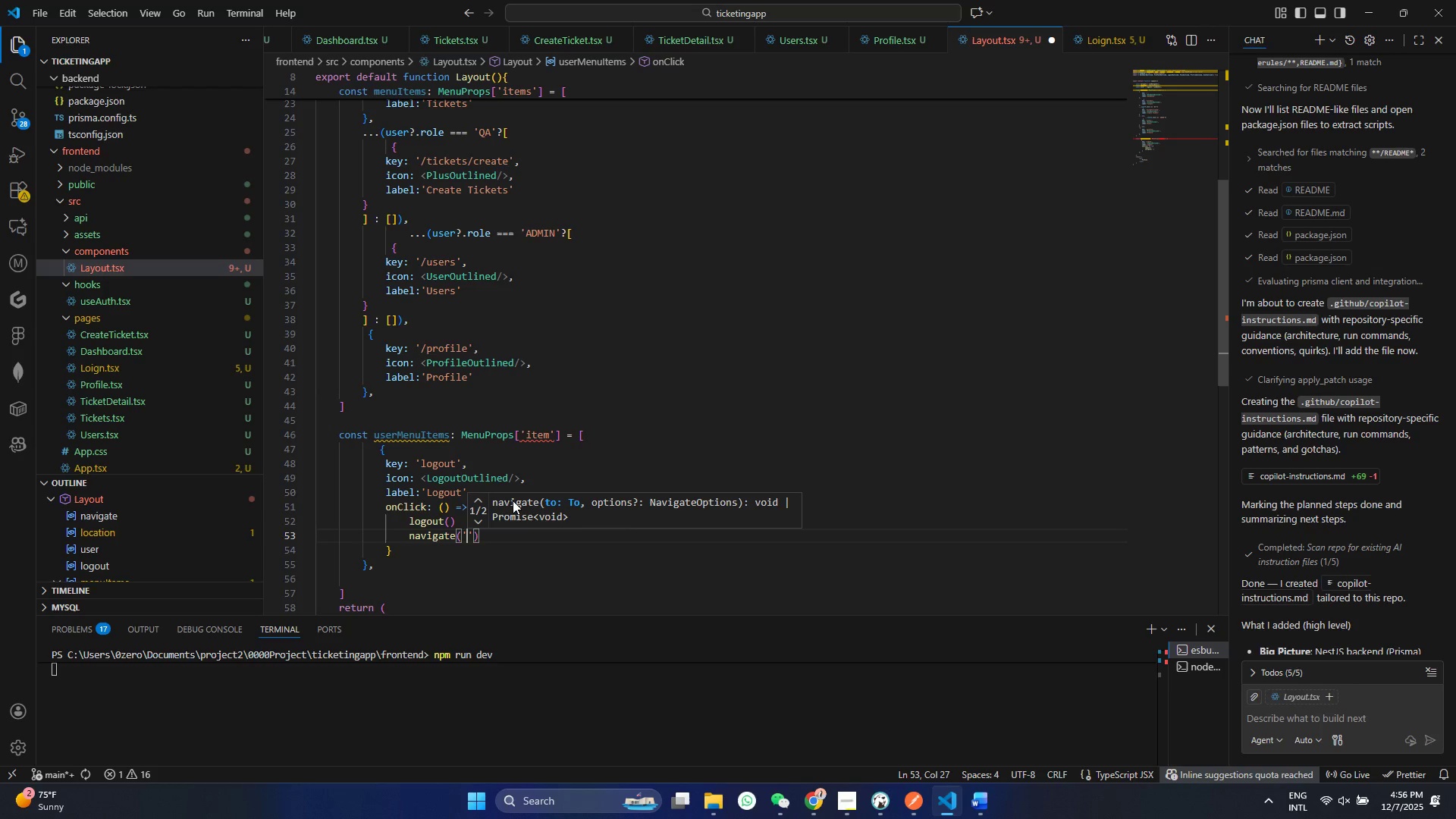 
type(/loin)
 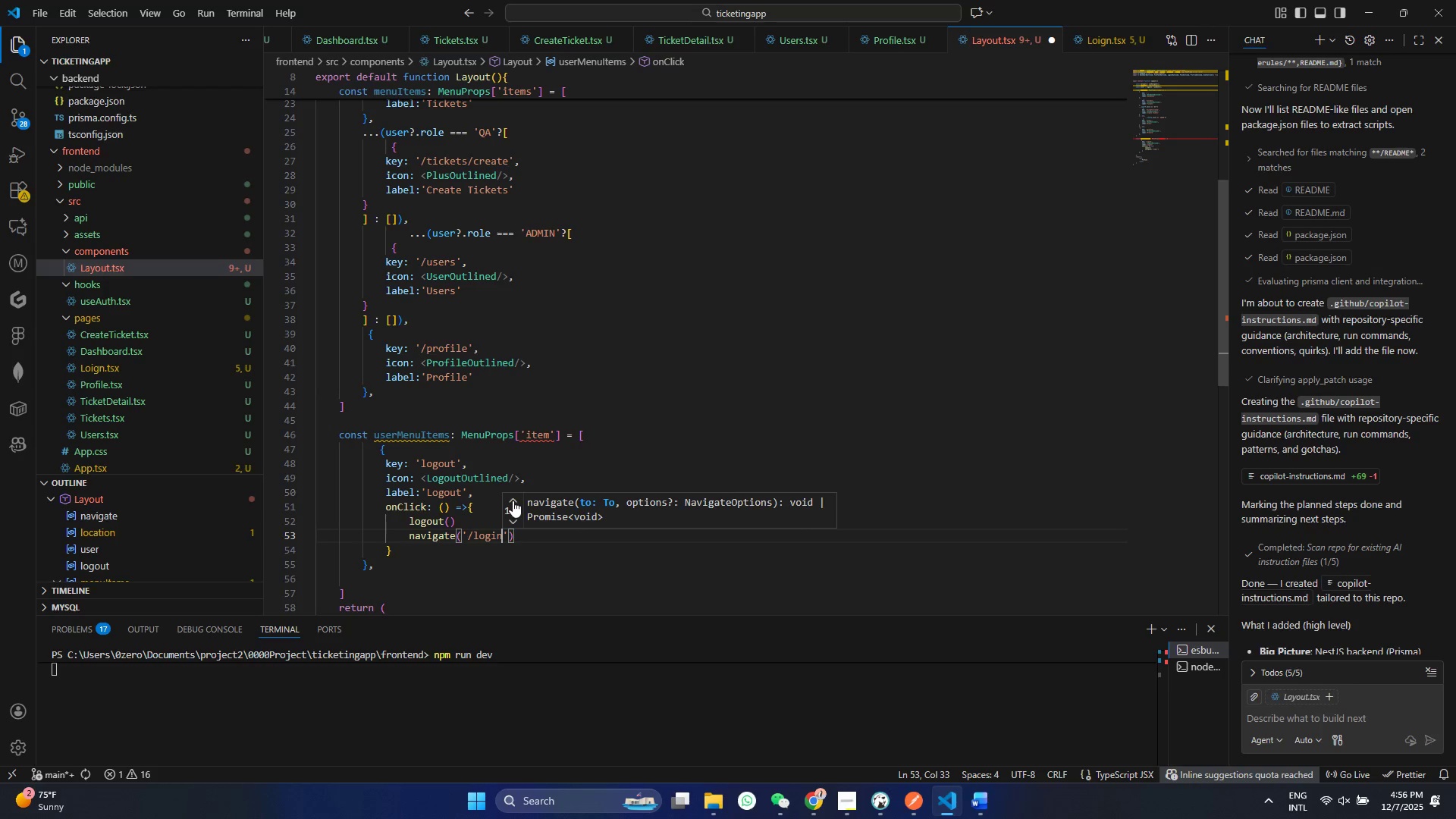 
key(Control+ControlLeft)
 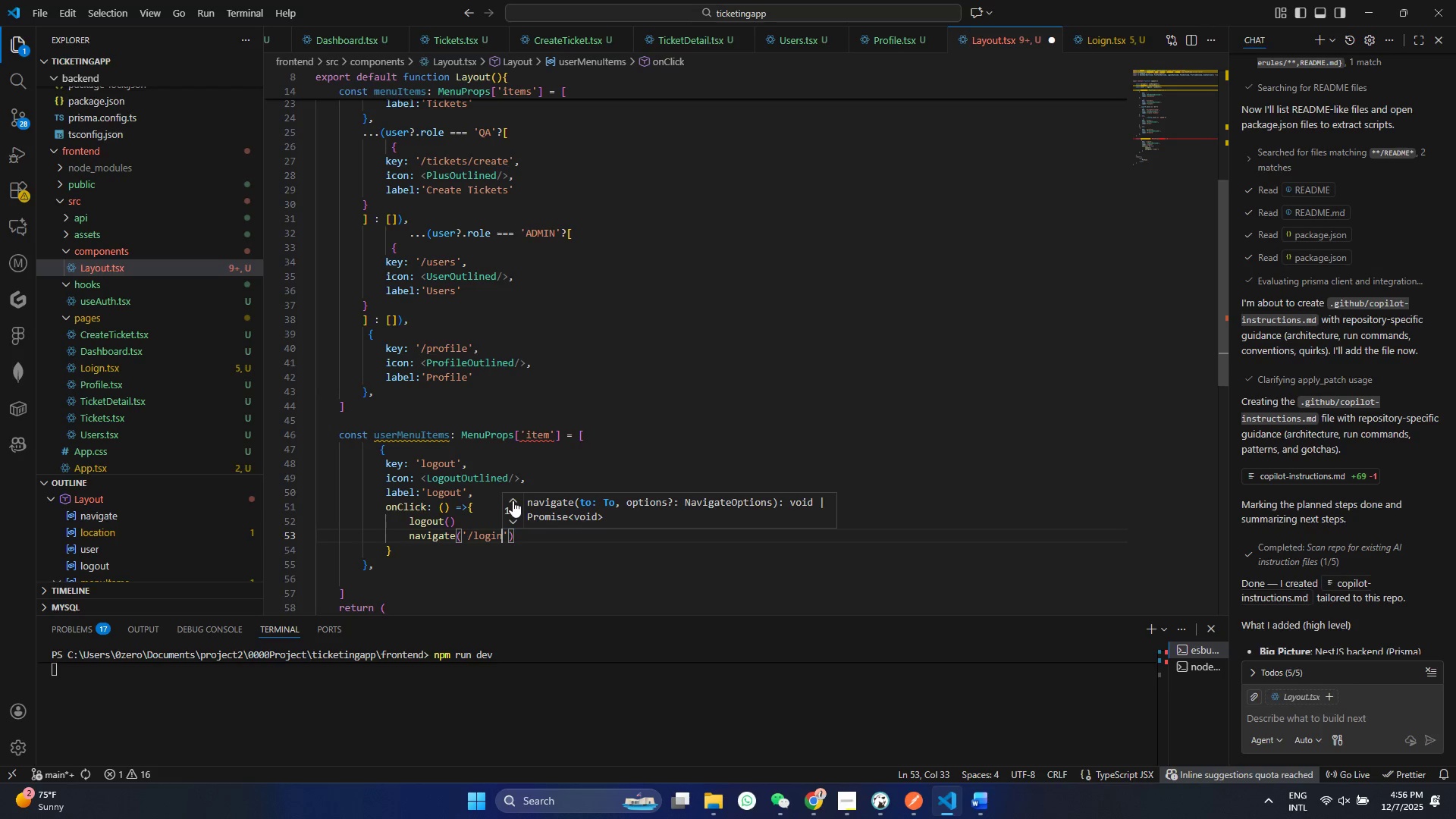 
key(Control+S)
 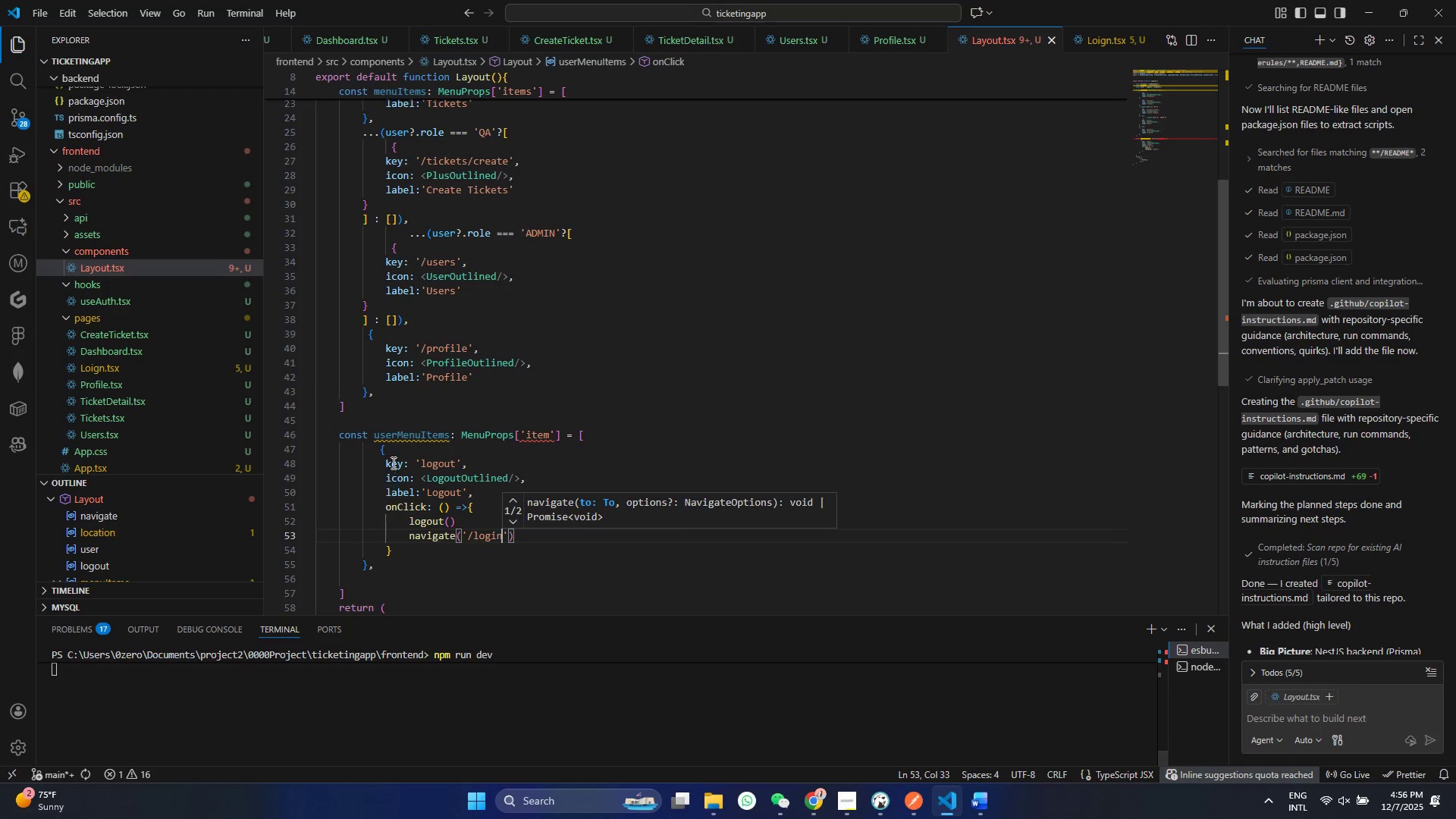 
left_click([403, 460])
 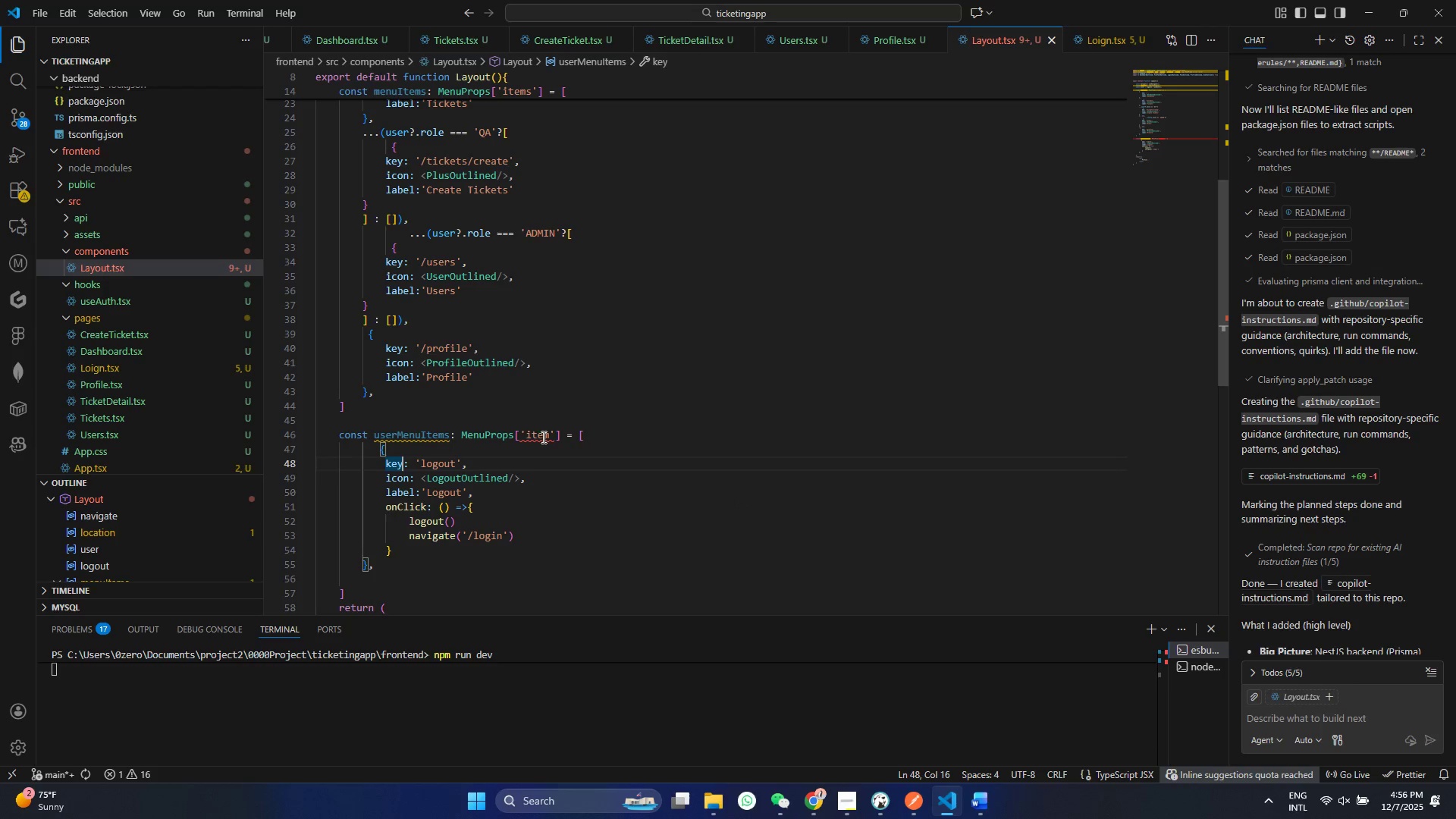 
double_click([542, 437])
 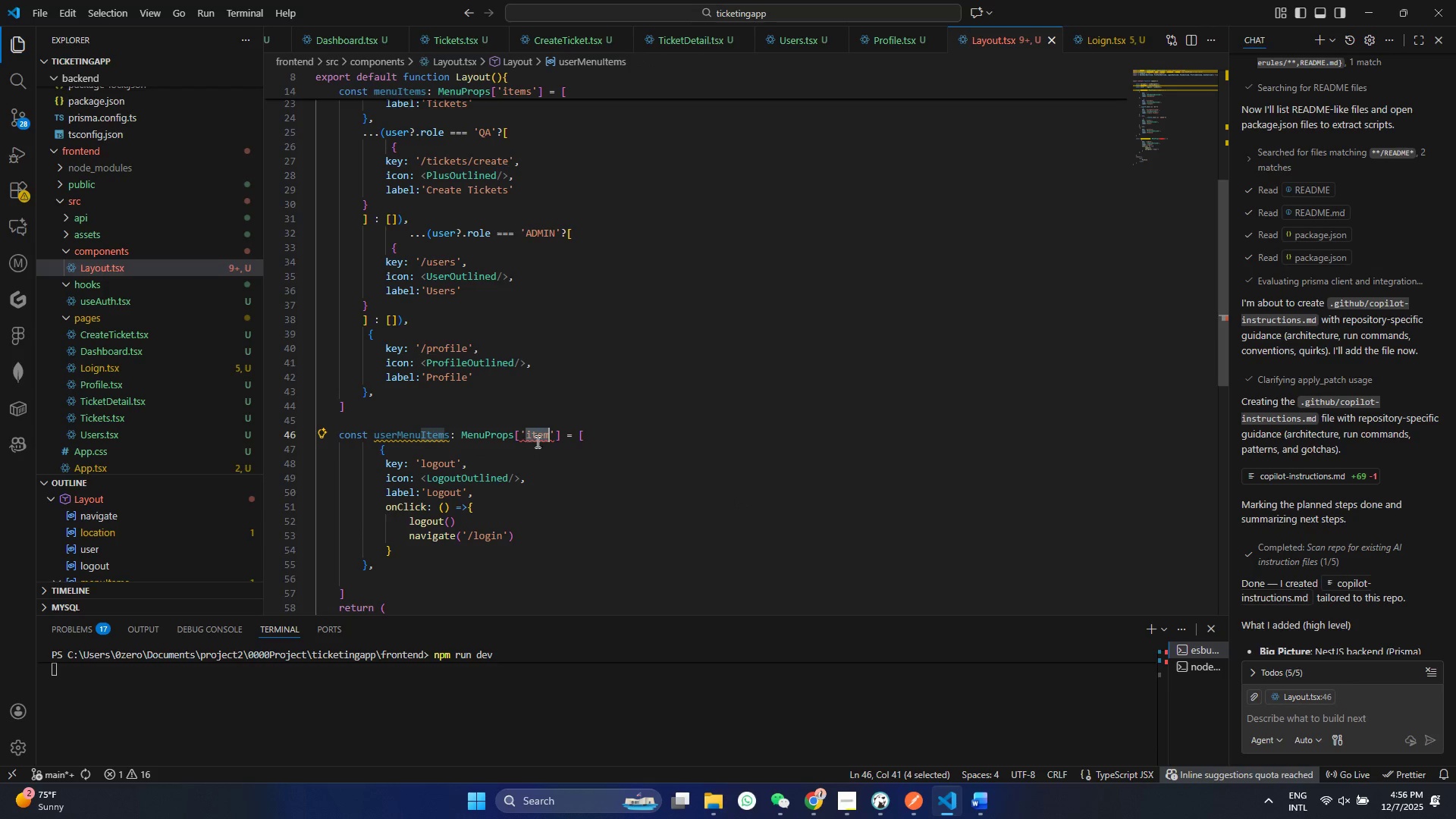 
key(S)
 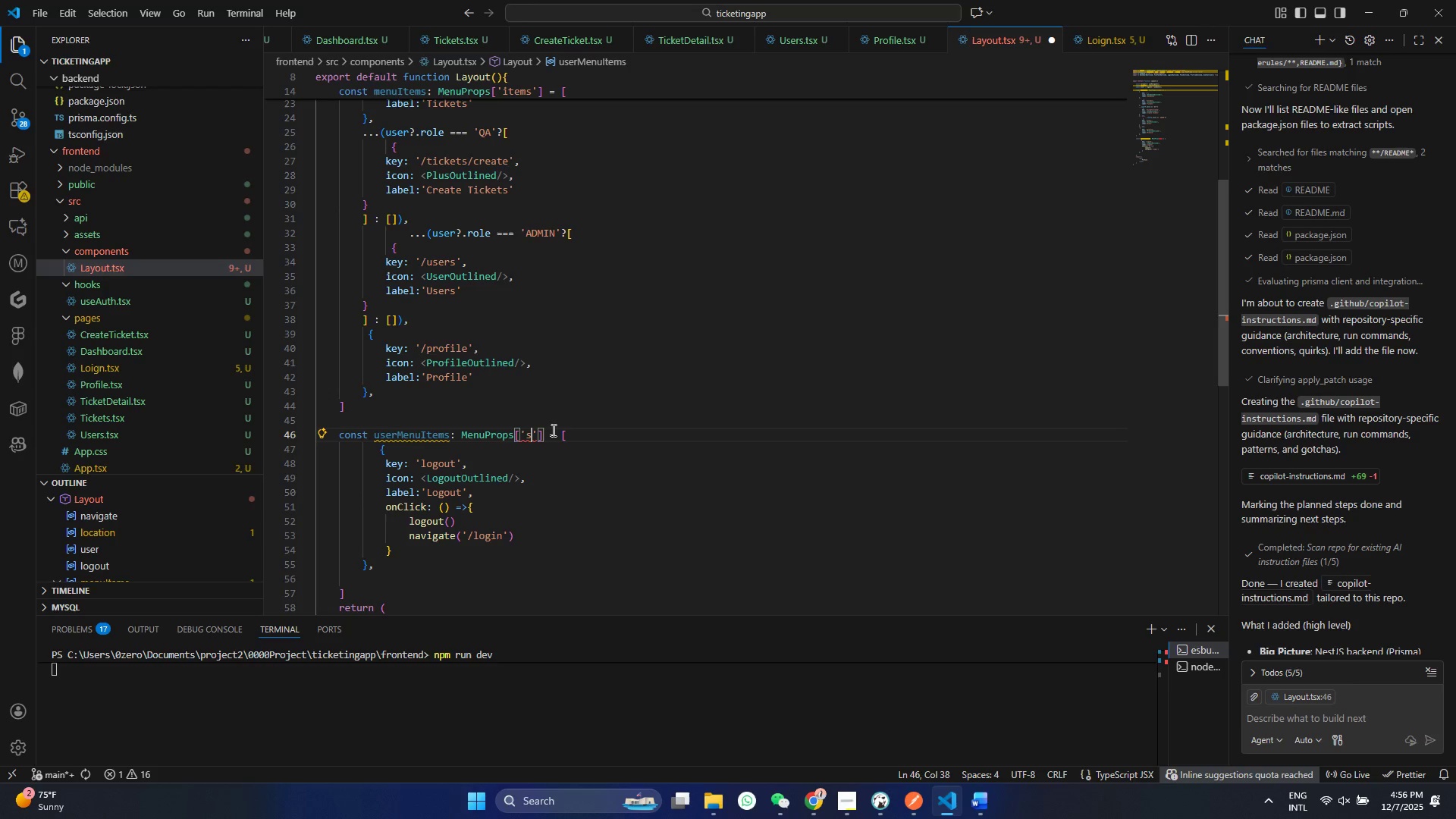 
hold_key(key=ControlLeft, duration=0.69)
 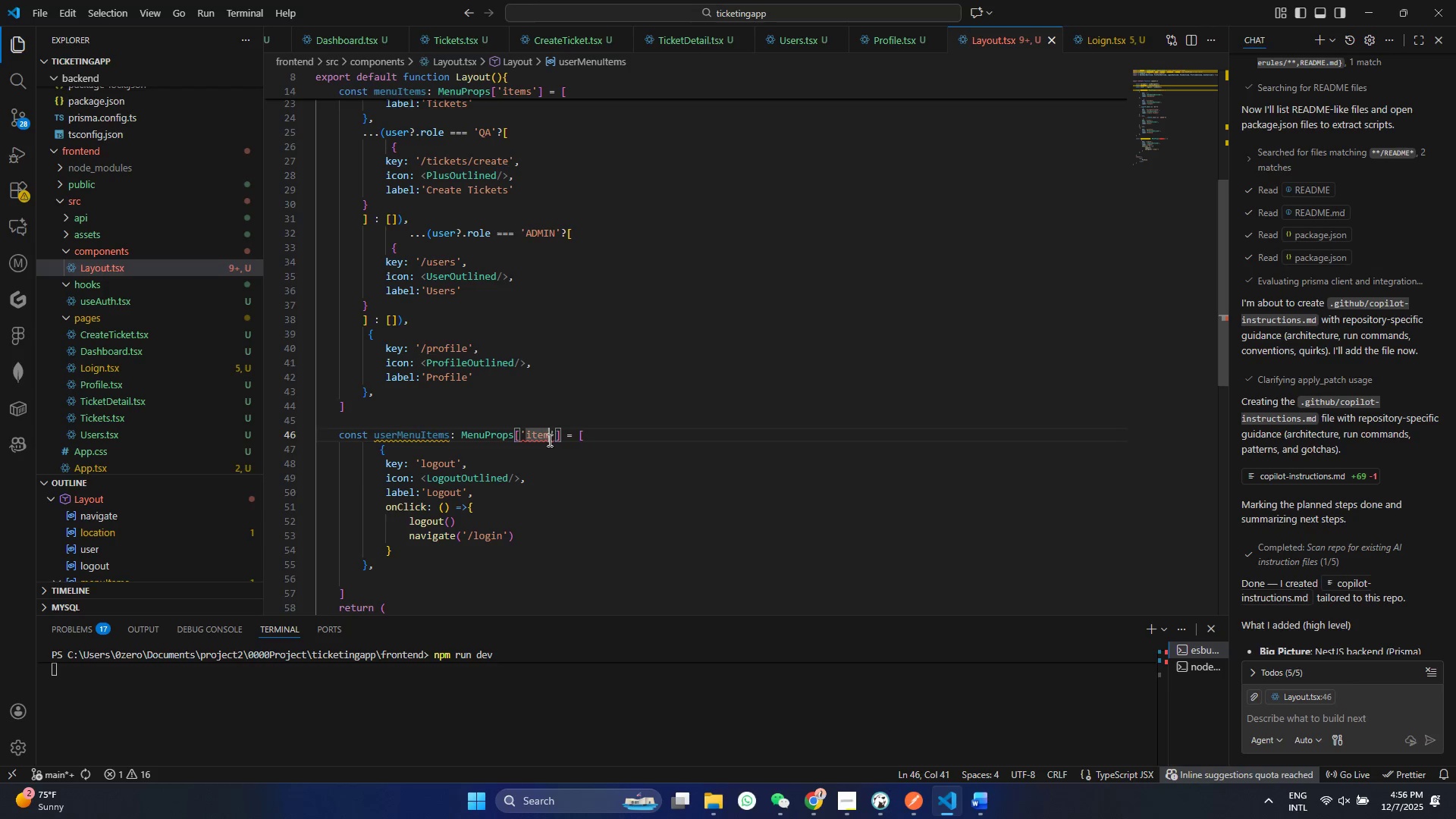 
left_click([548, 437])
 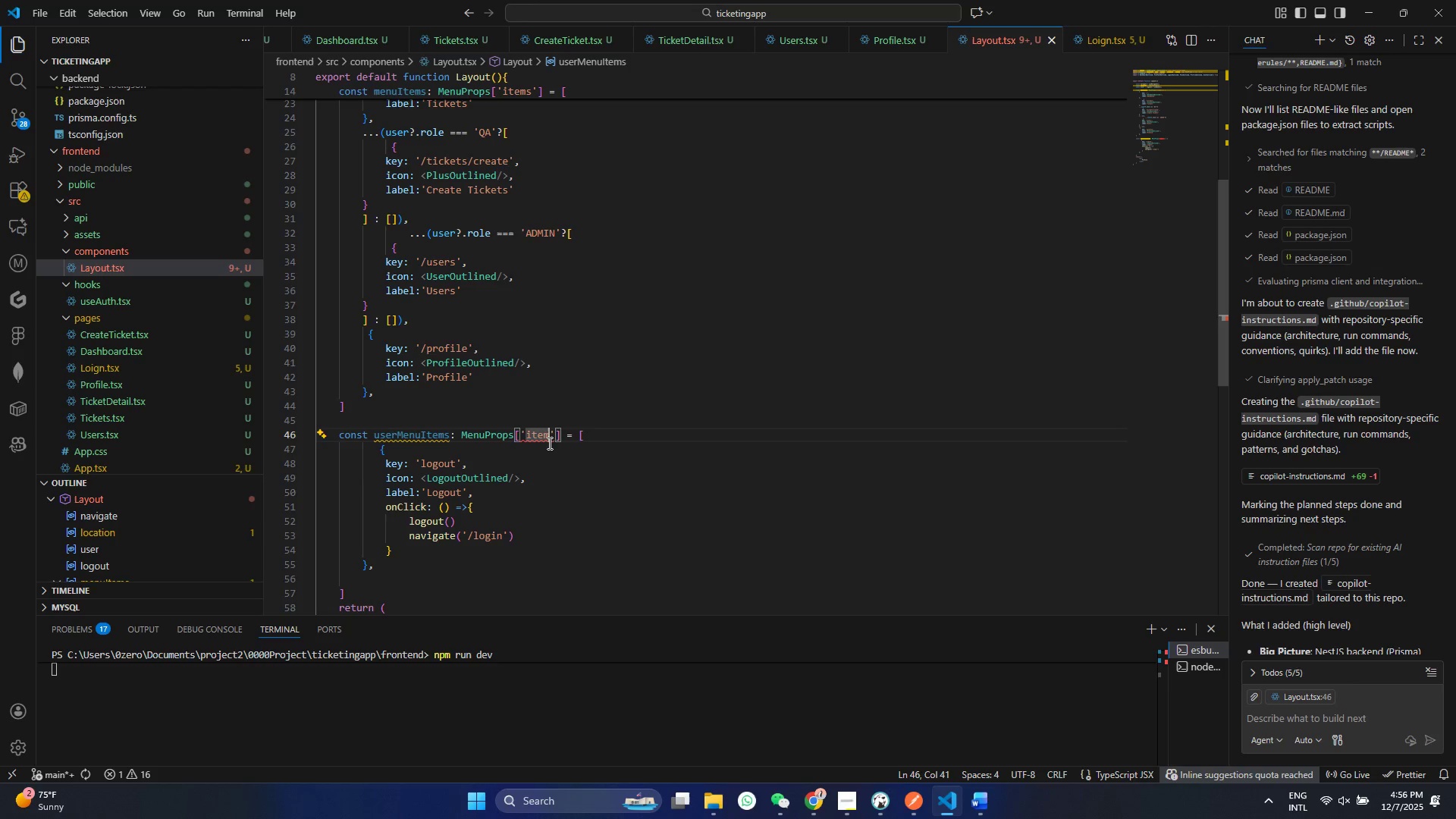 
key(Control+S)
 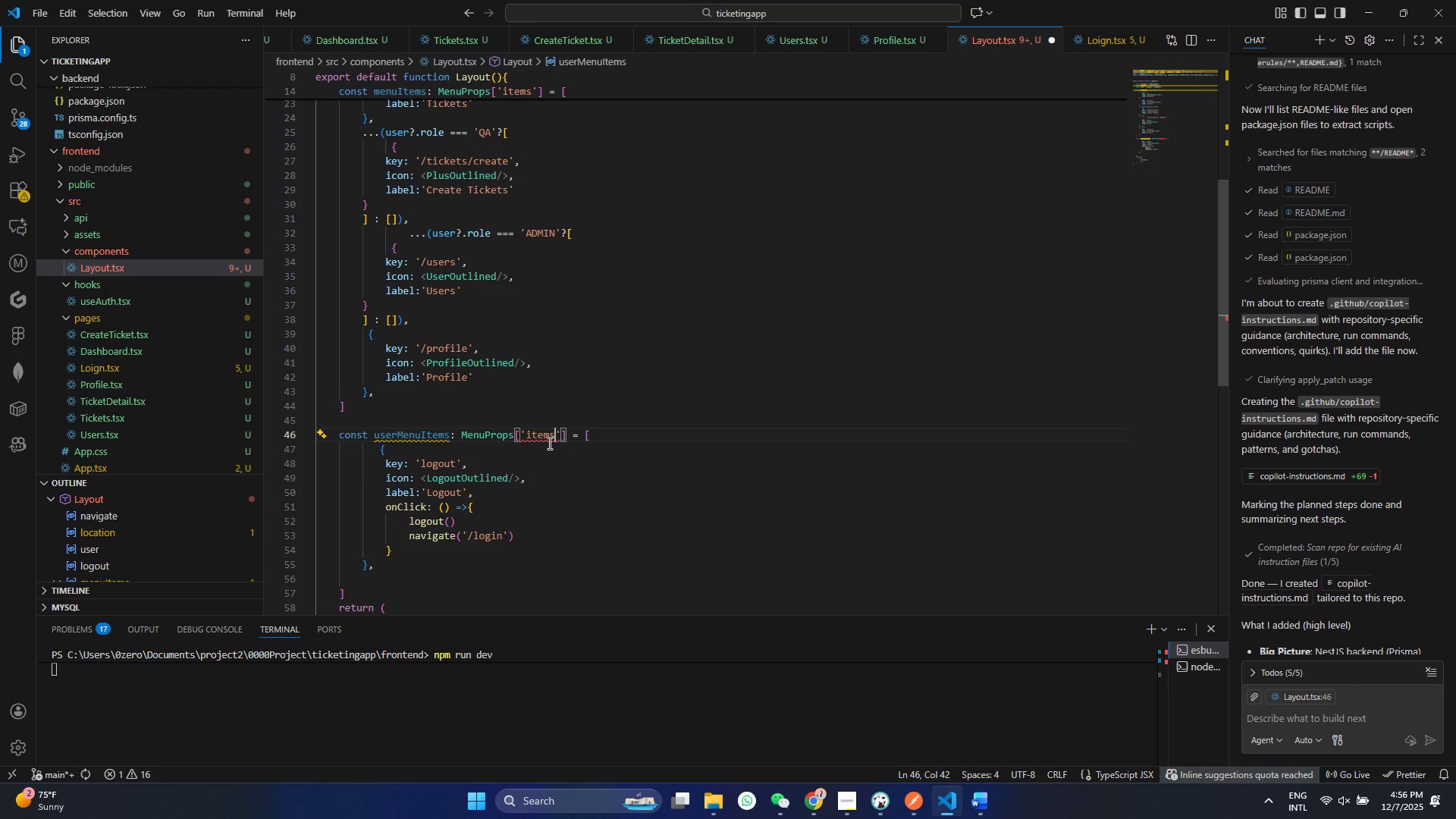 
key(Control+ControlLeft)
 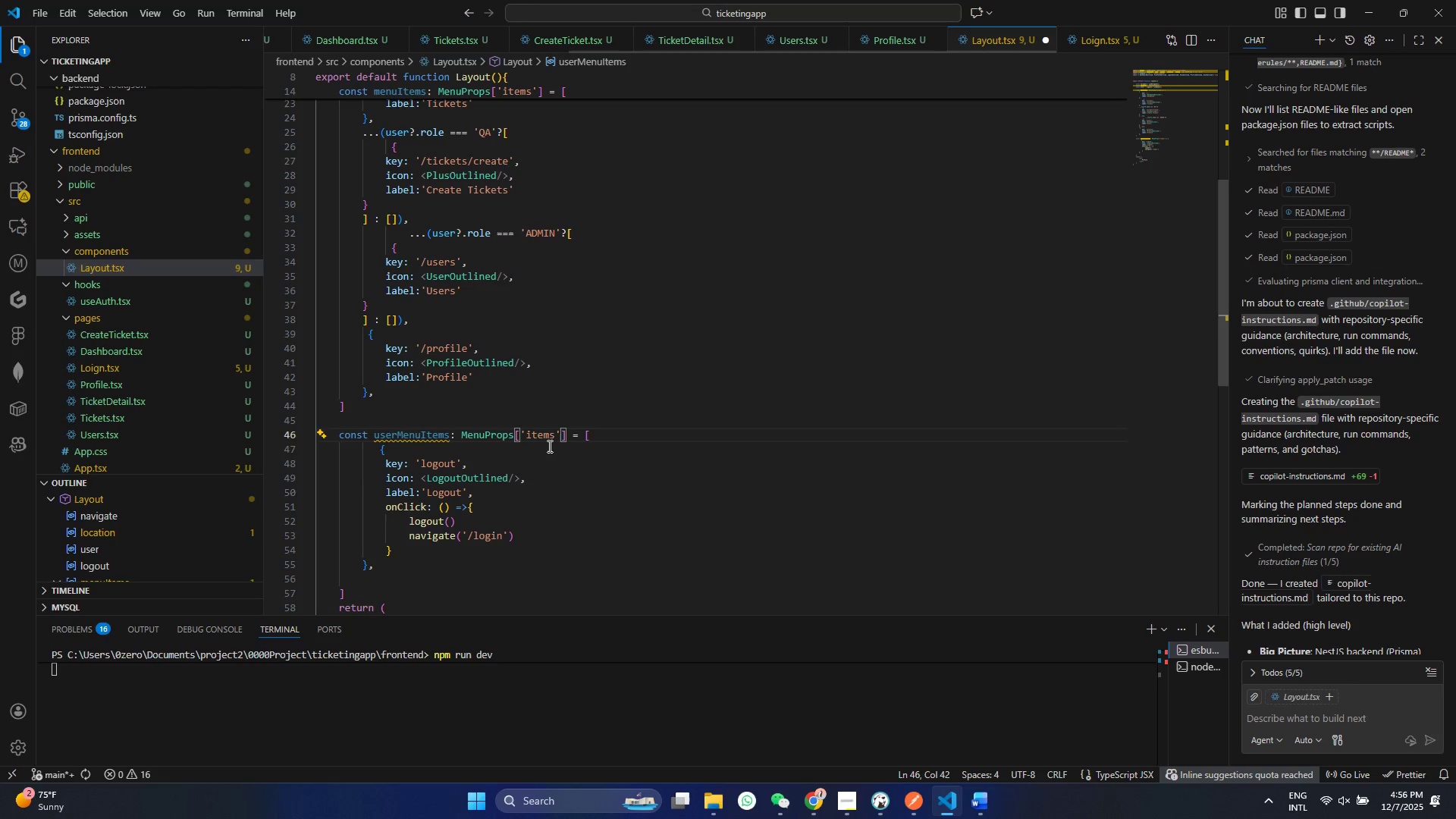 
key(Control+S)
 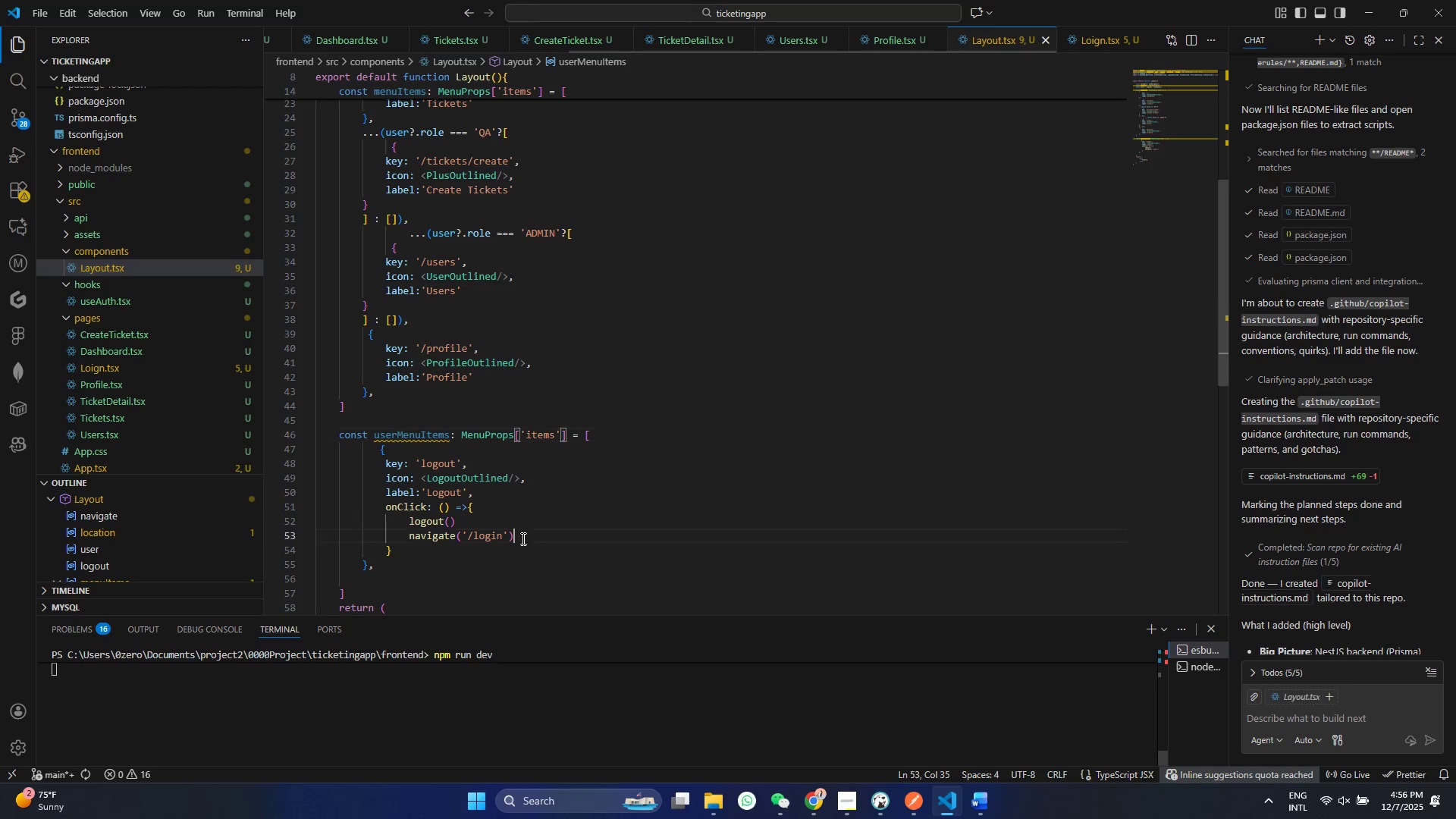 
left_click([522, 538])
 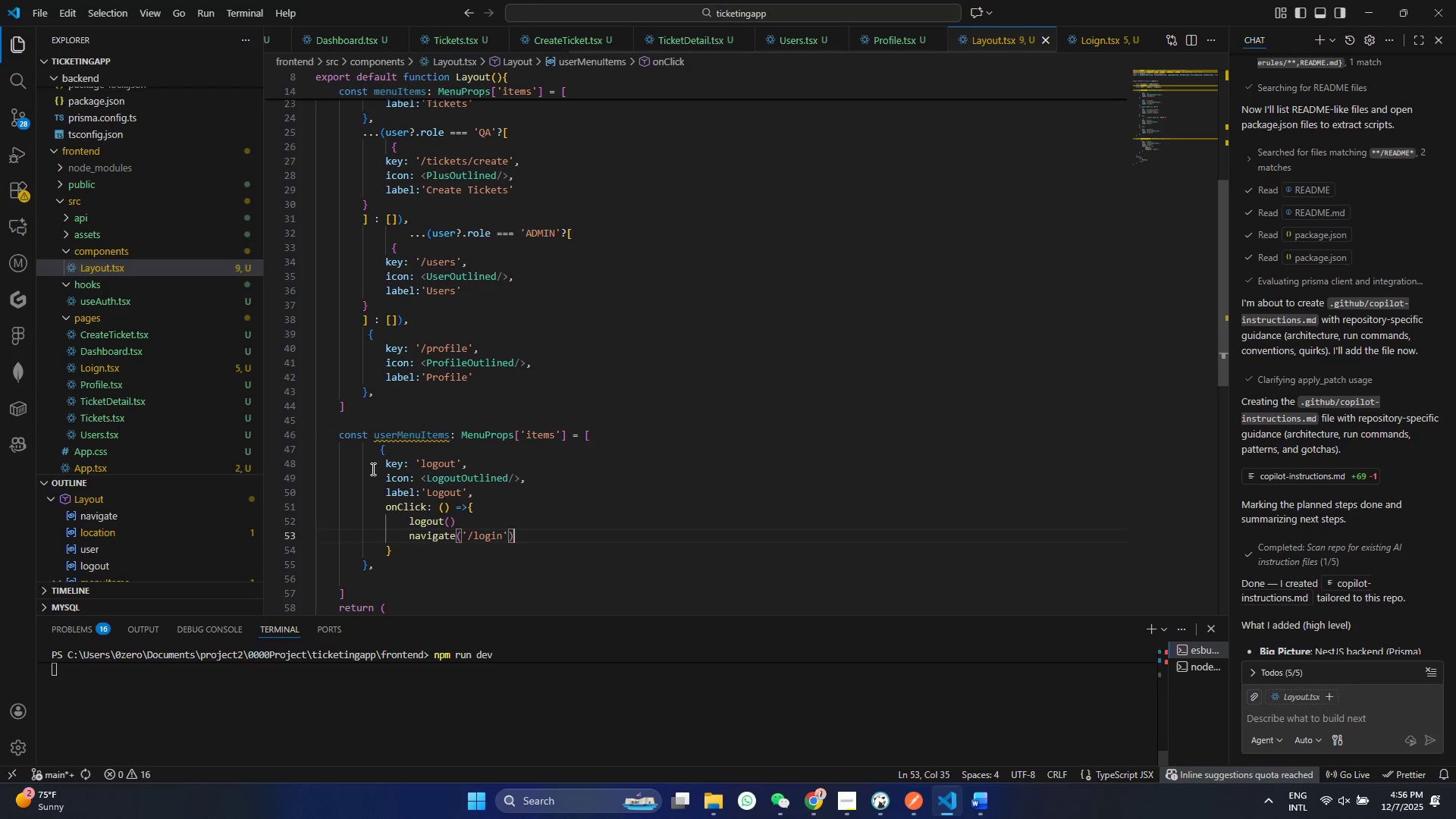 
double_click([372, 469])
 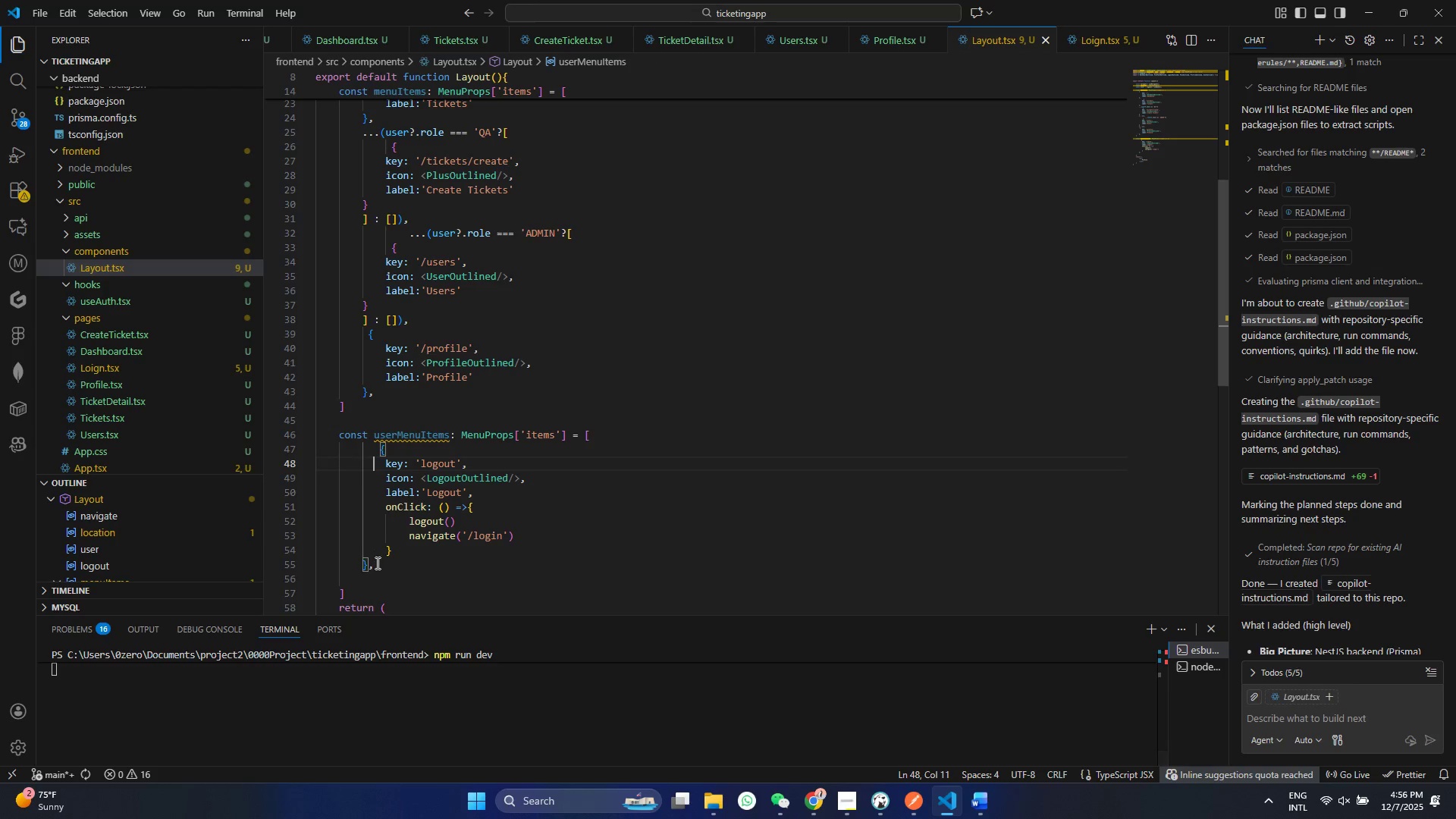 
left_click([376, 564])
 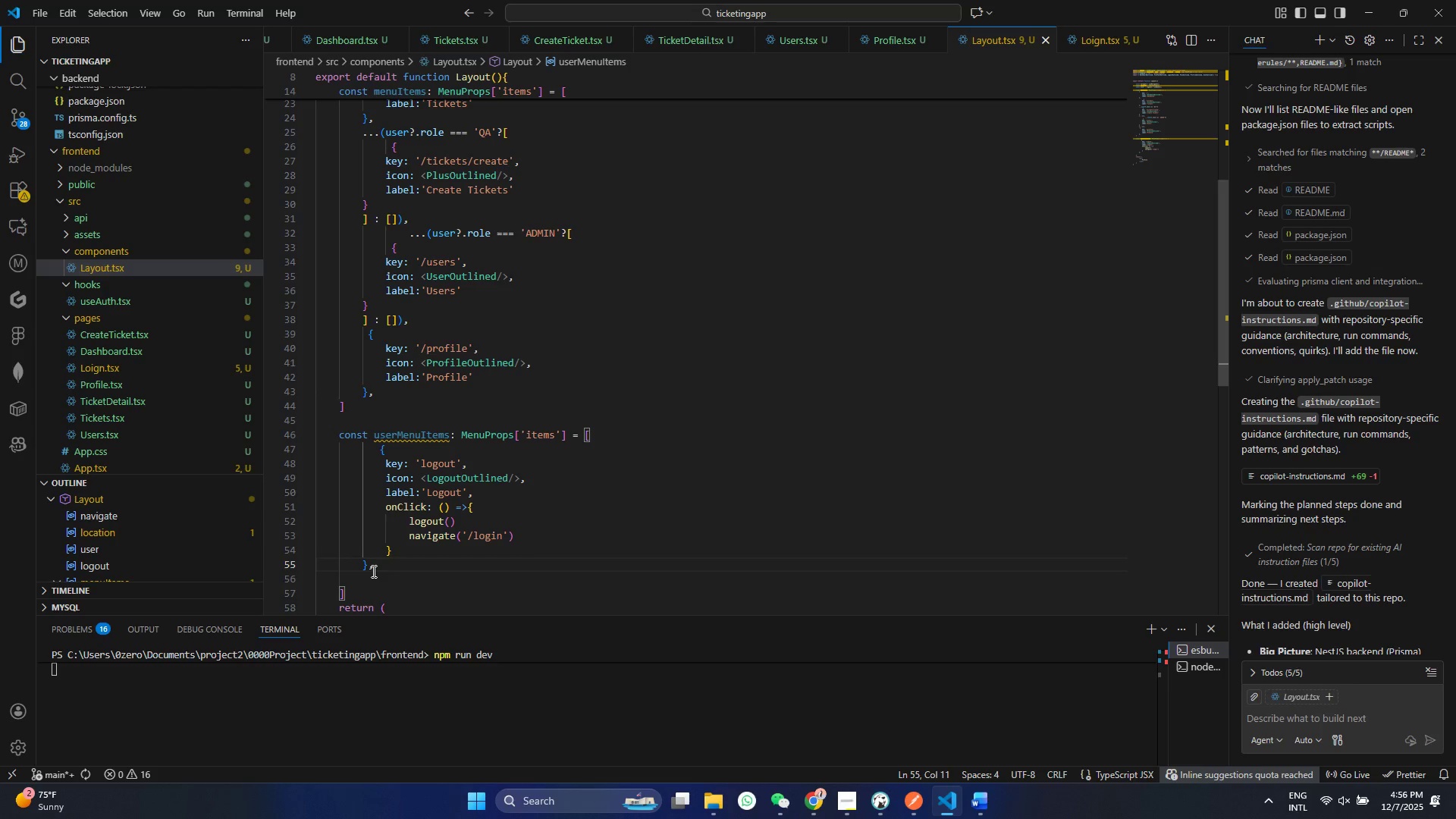 
wait(13.41)
 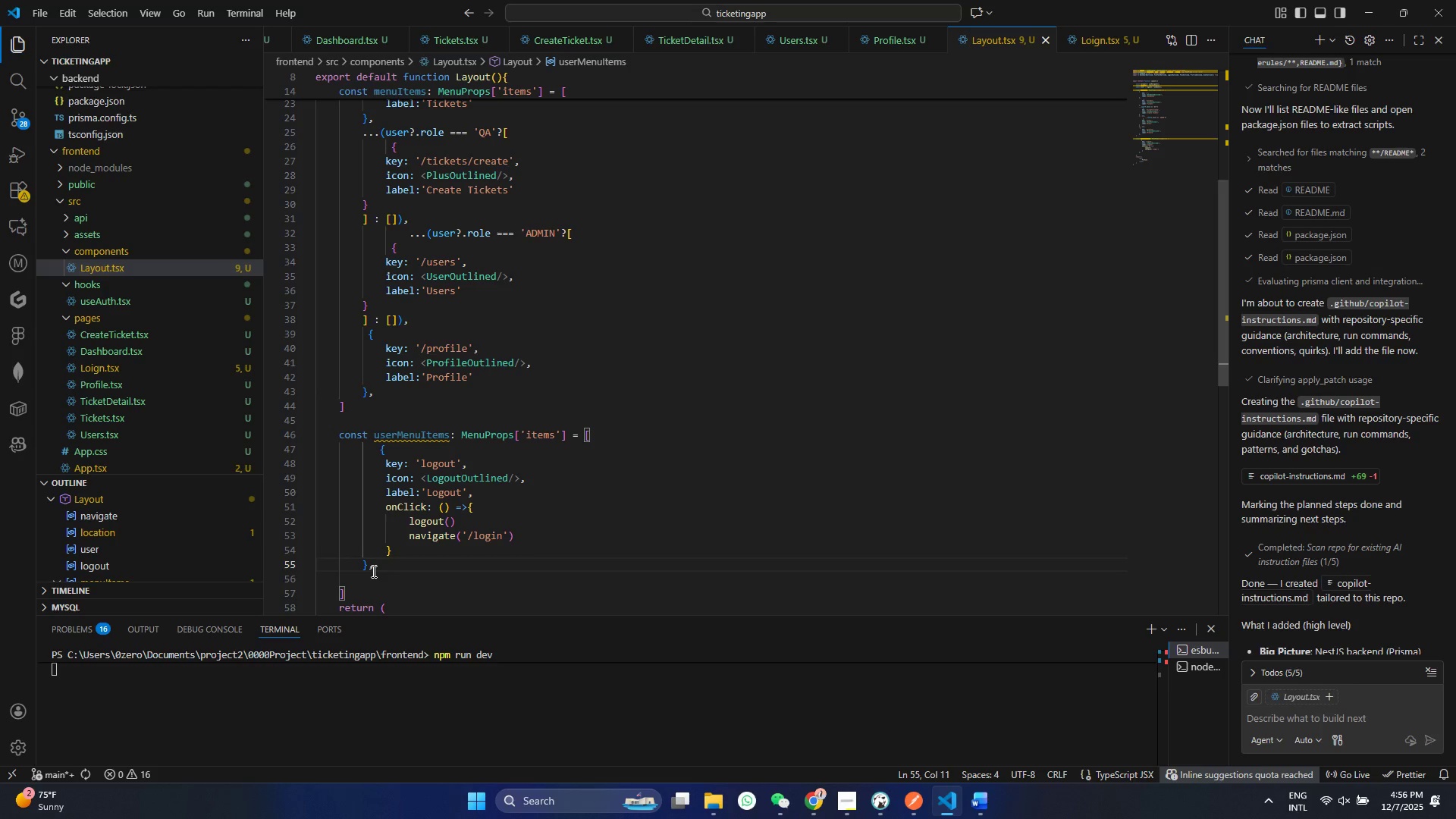 
scroll: coordinate [439, 497], scroll_direction: down, amount: 5.0
 